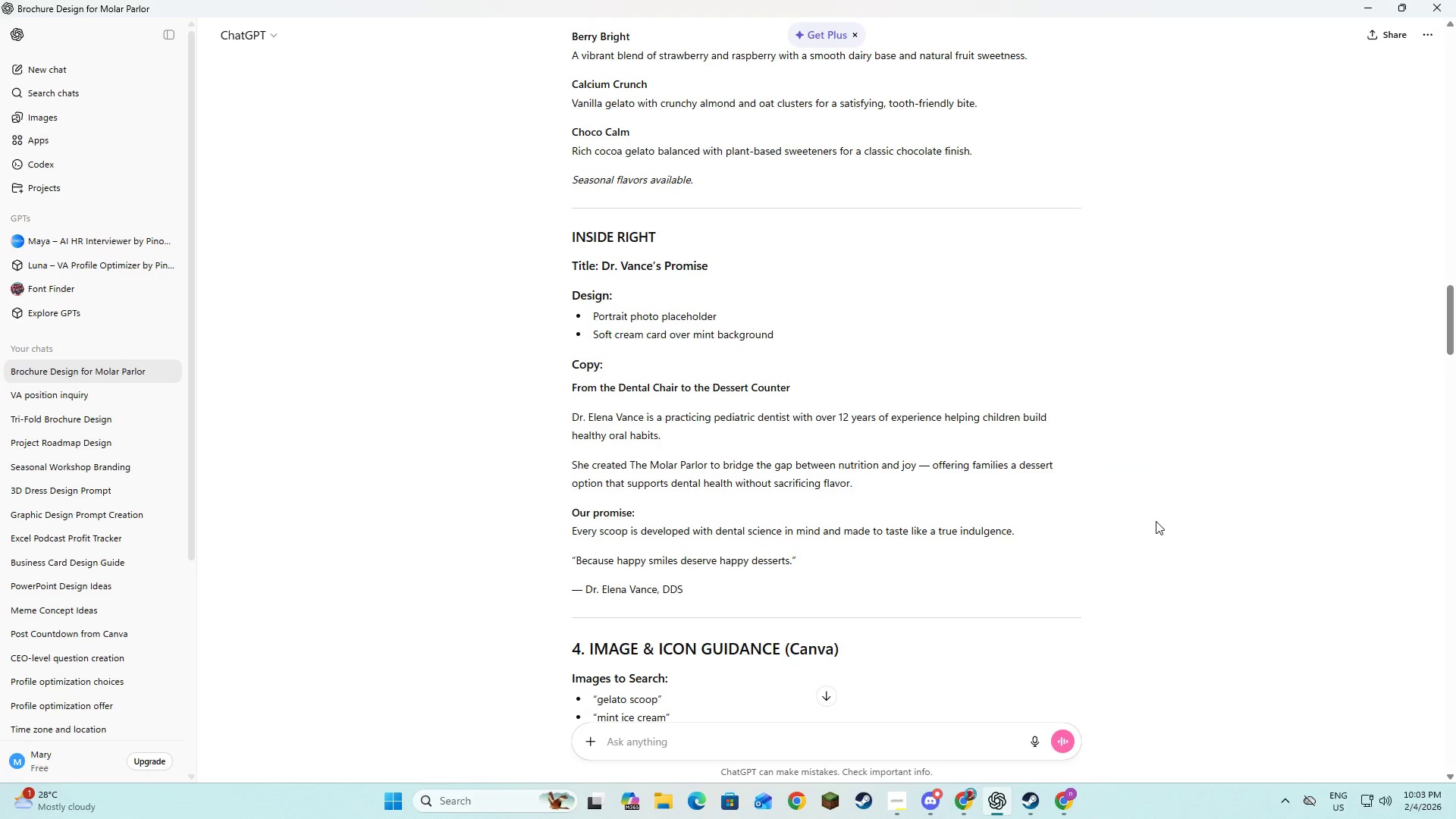 
key(Alt+AltLeft)
 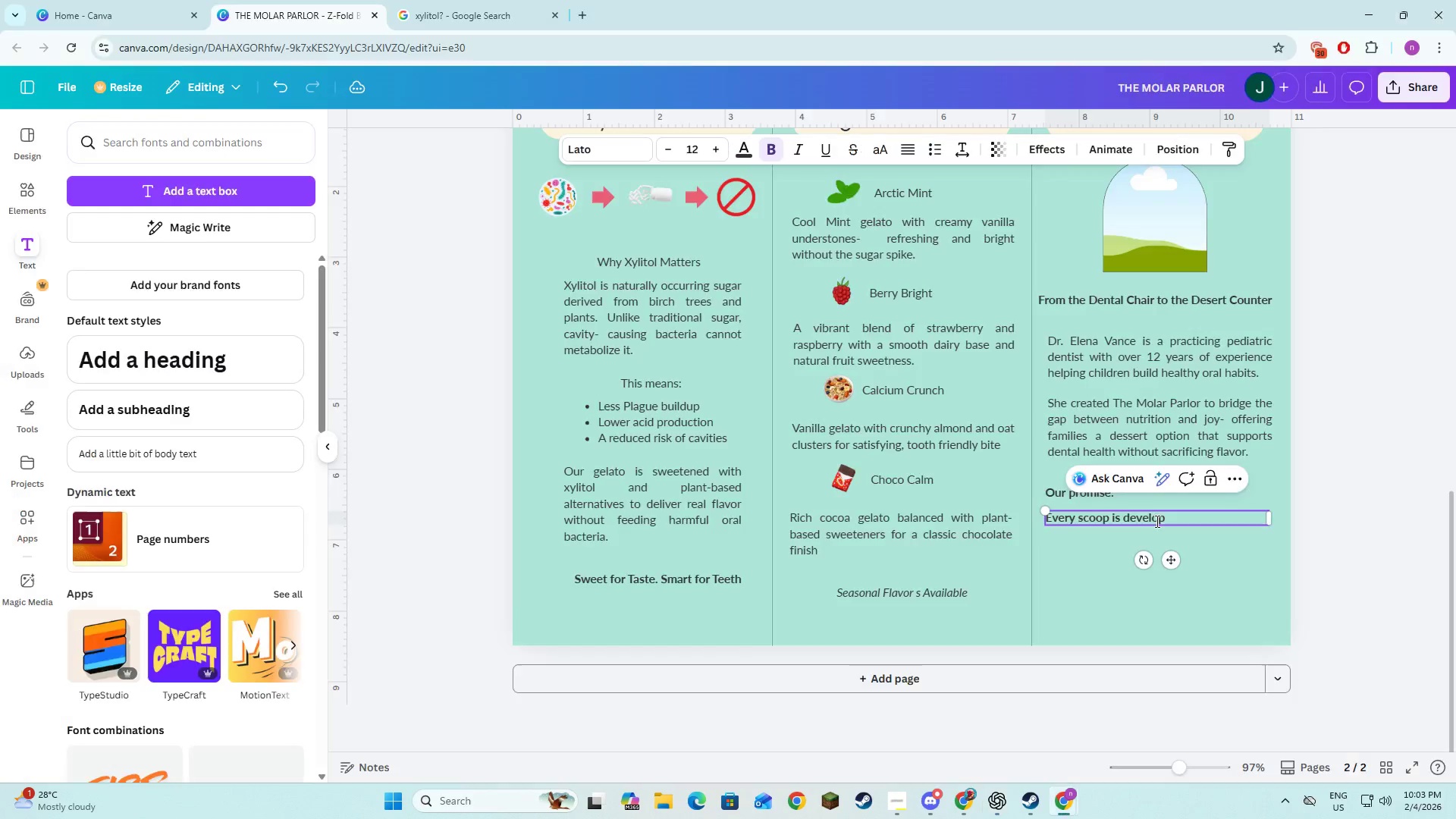 
key(Tab)
type(ed with )
 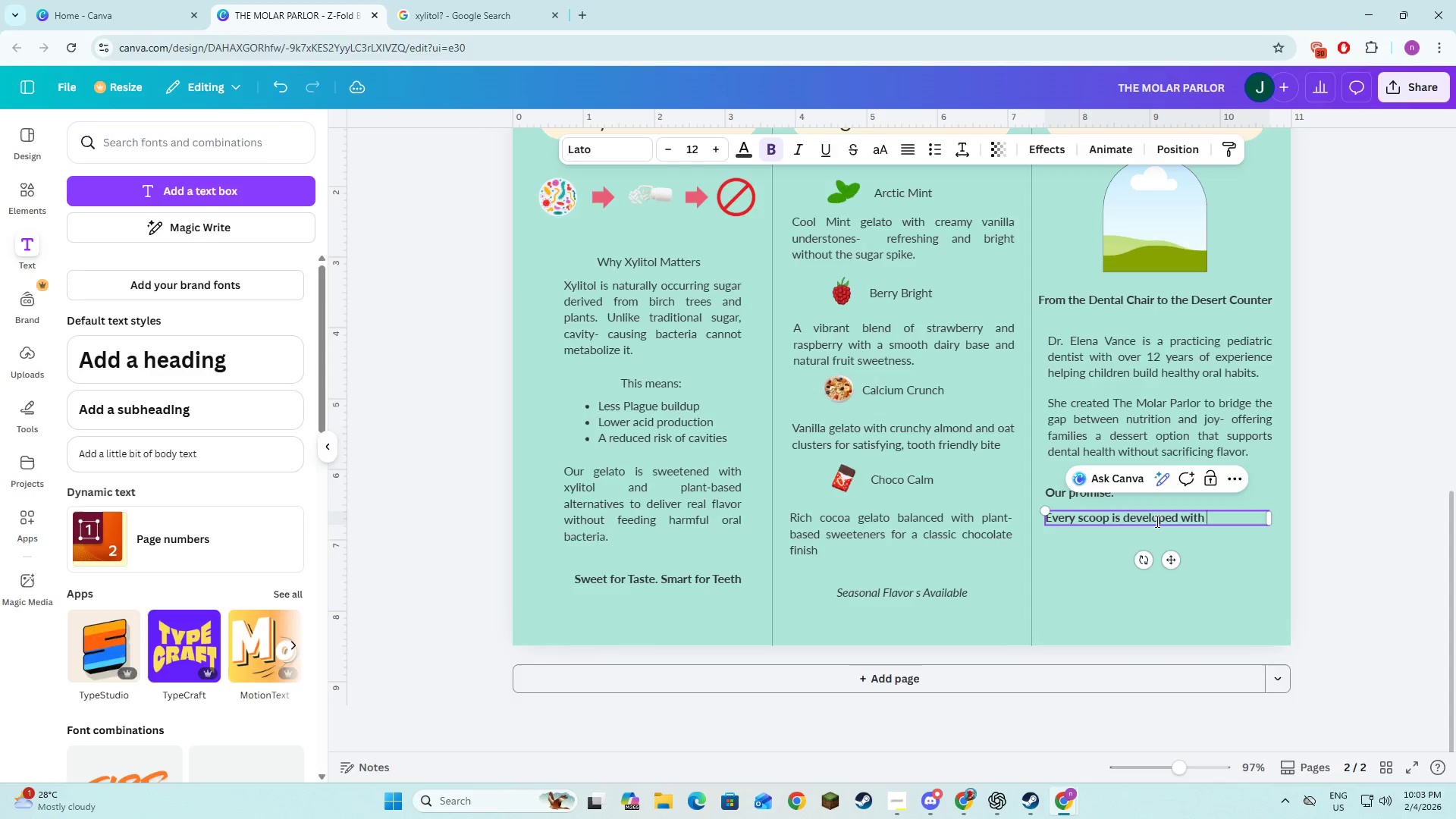 
key(Alt+AltLeft)
 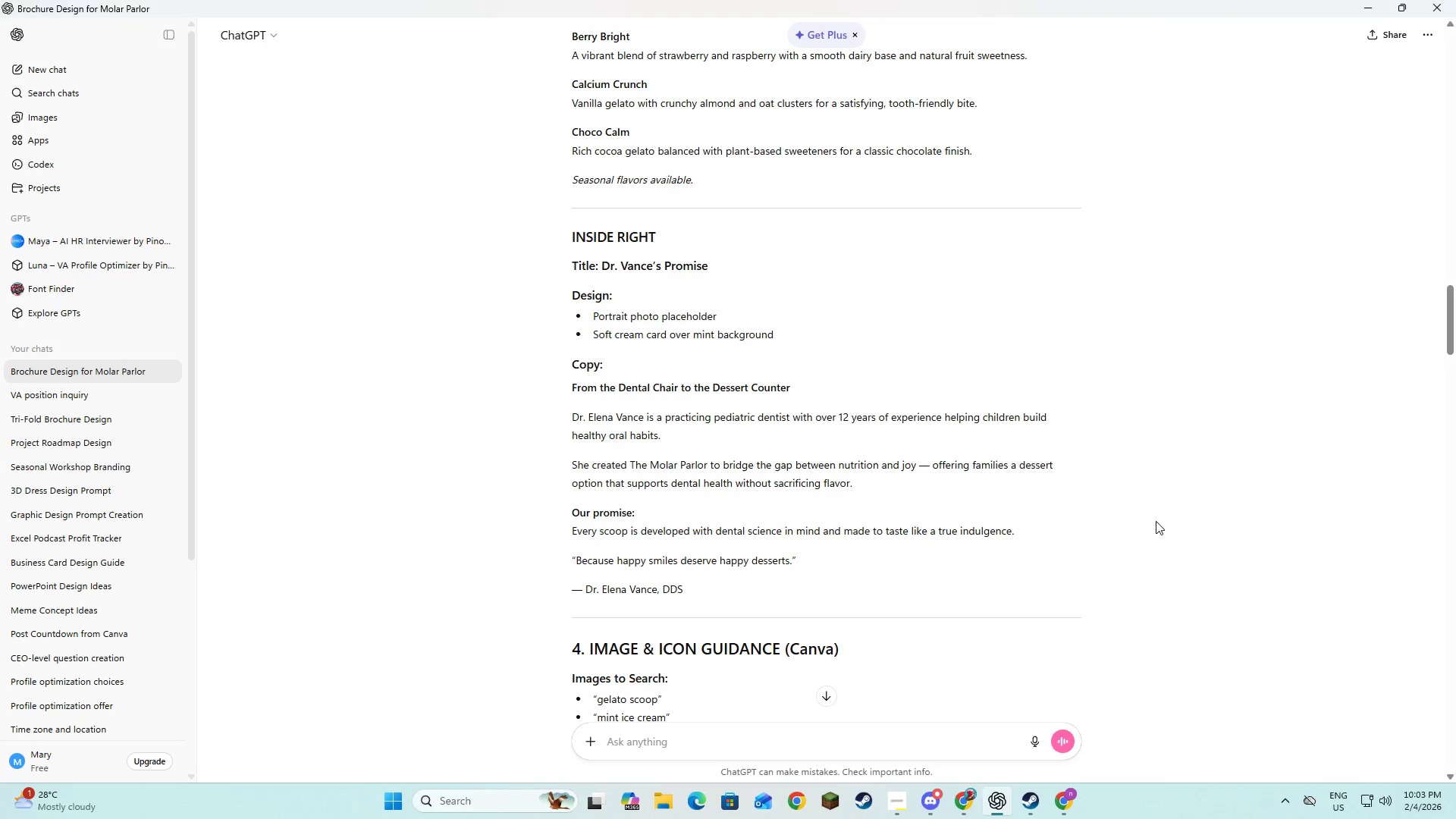 
key(Alt+Tab)
 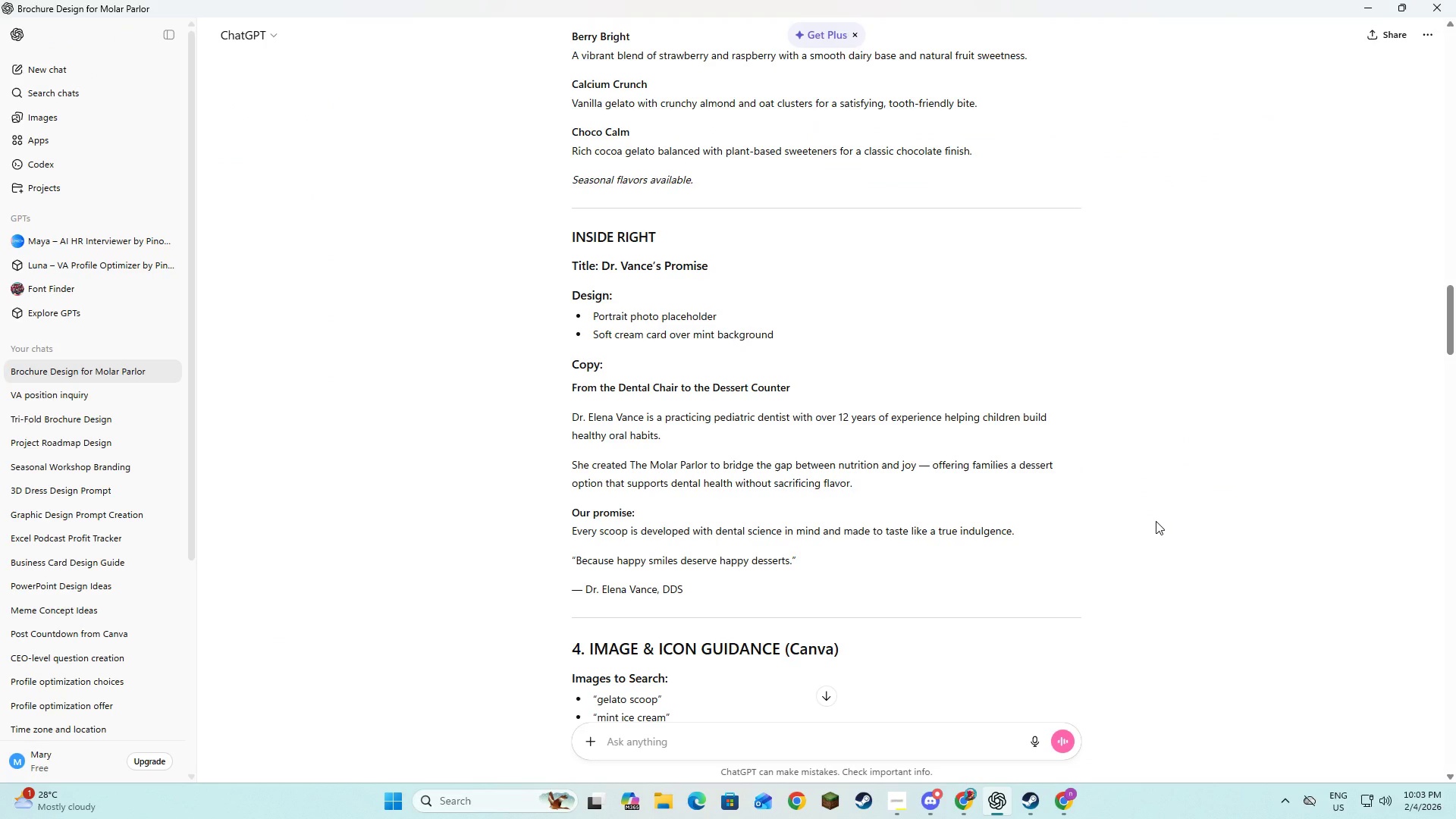 
key(Alt+AltLeft)
 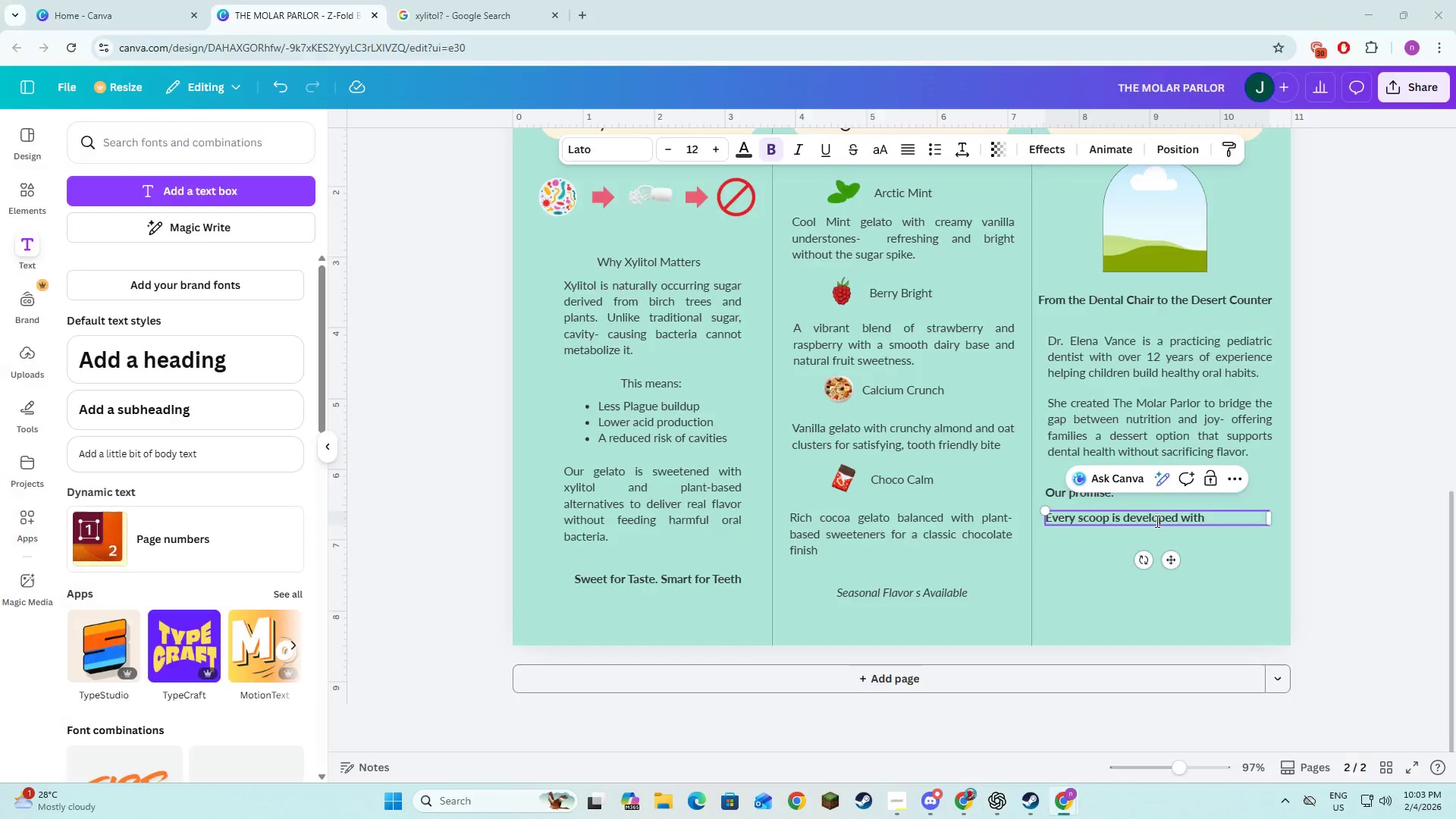 
key(Tab)
type(dental )
 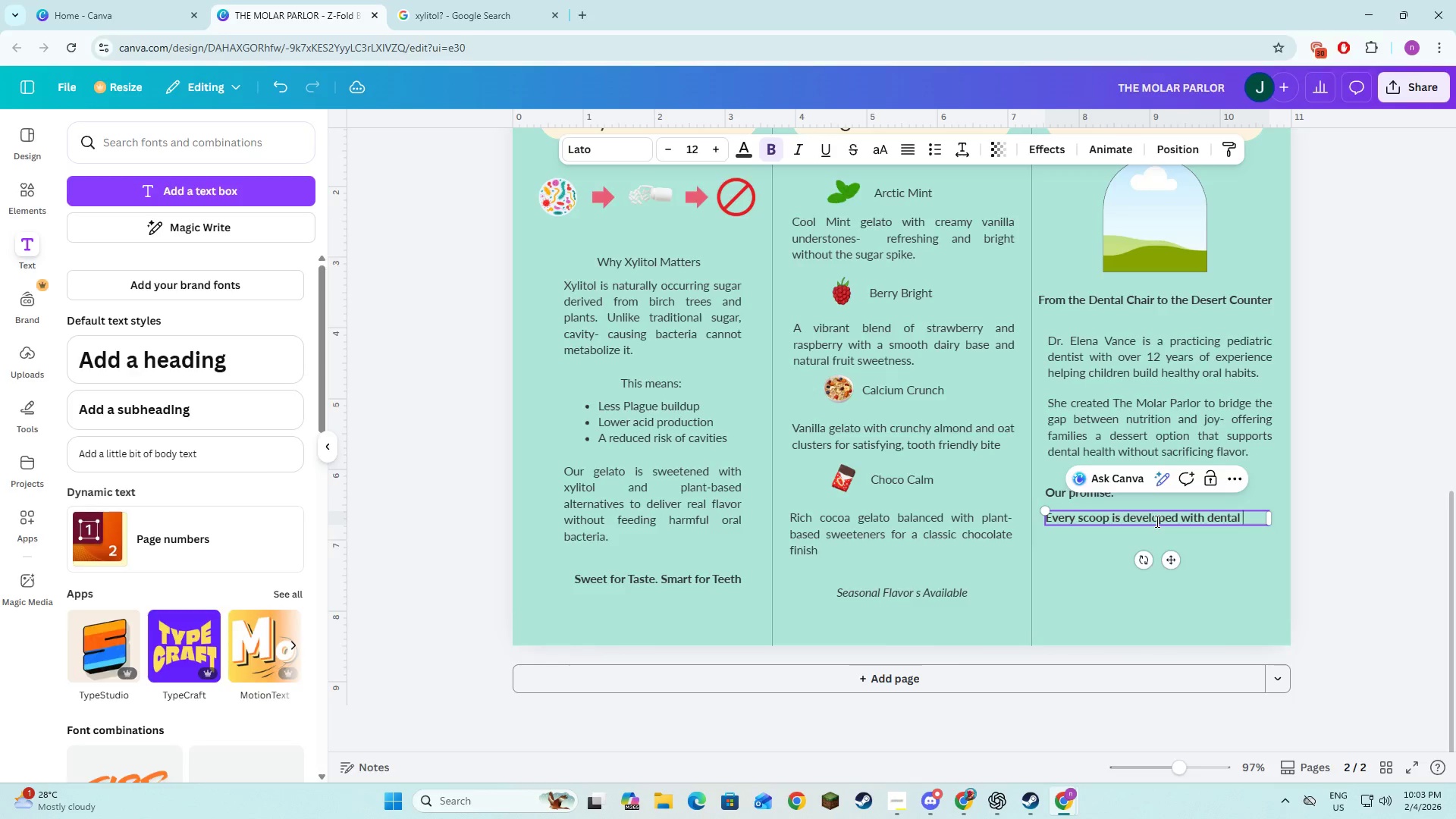 
key(Alt+AltLeft)
 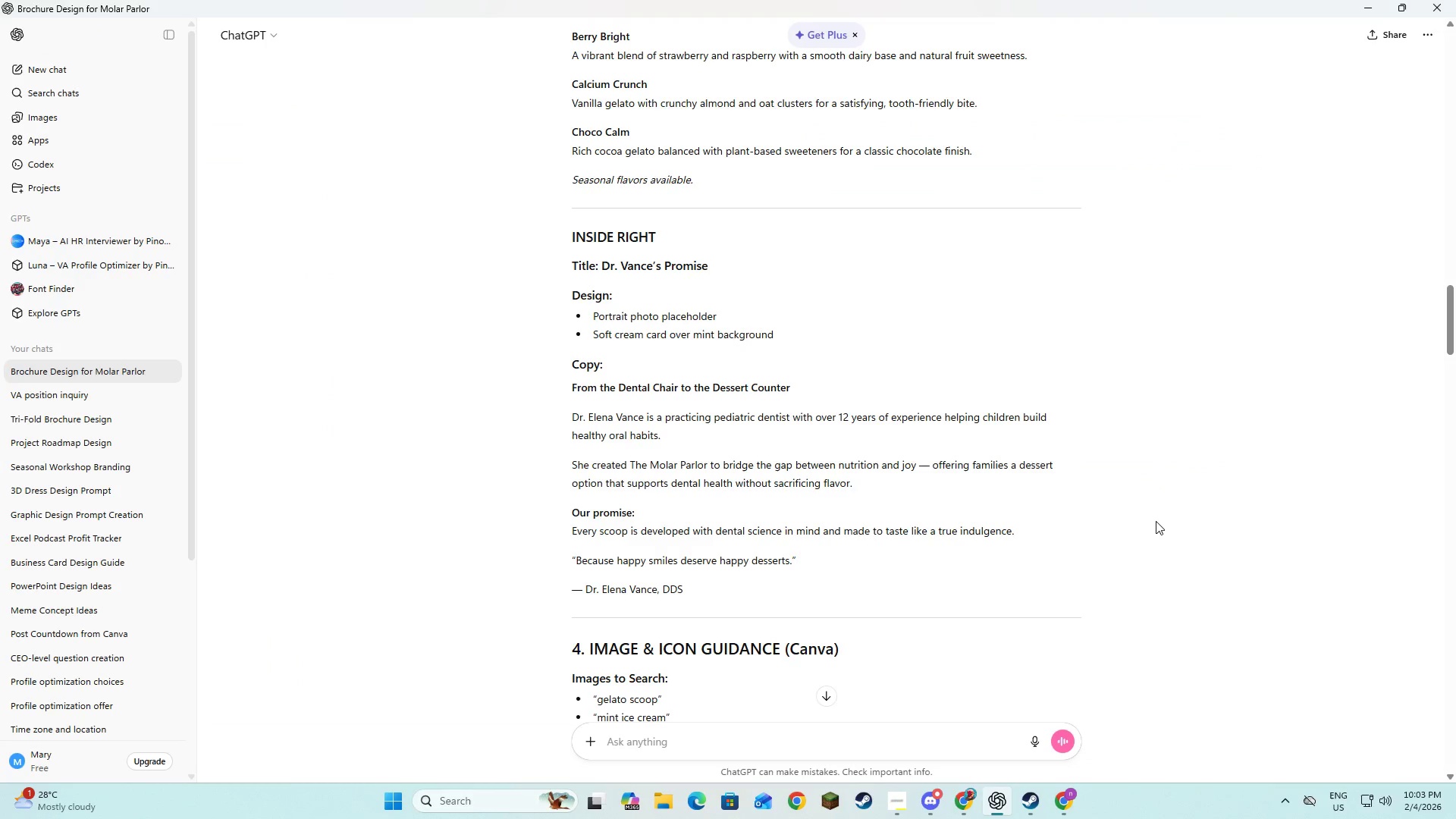 
key(Alt+Tab)
 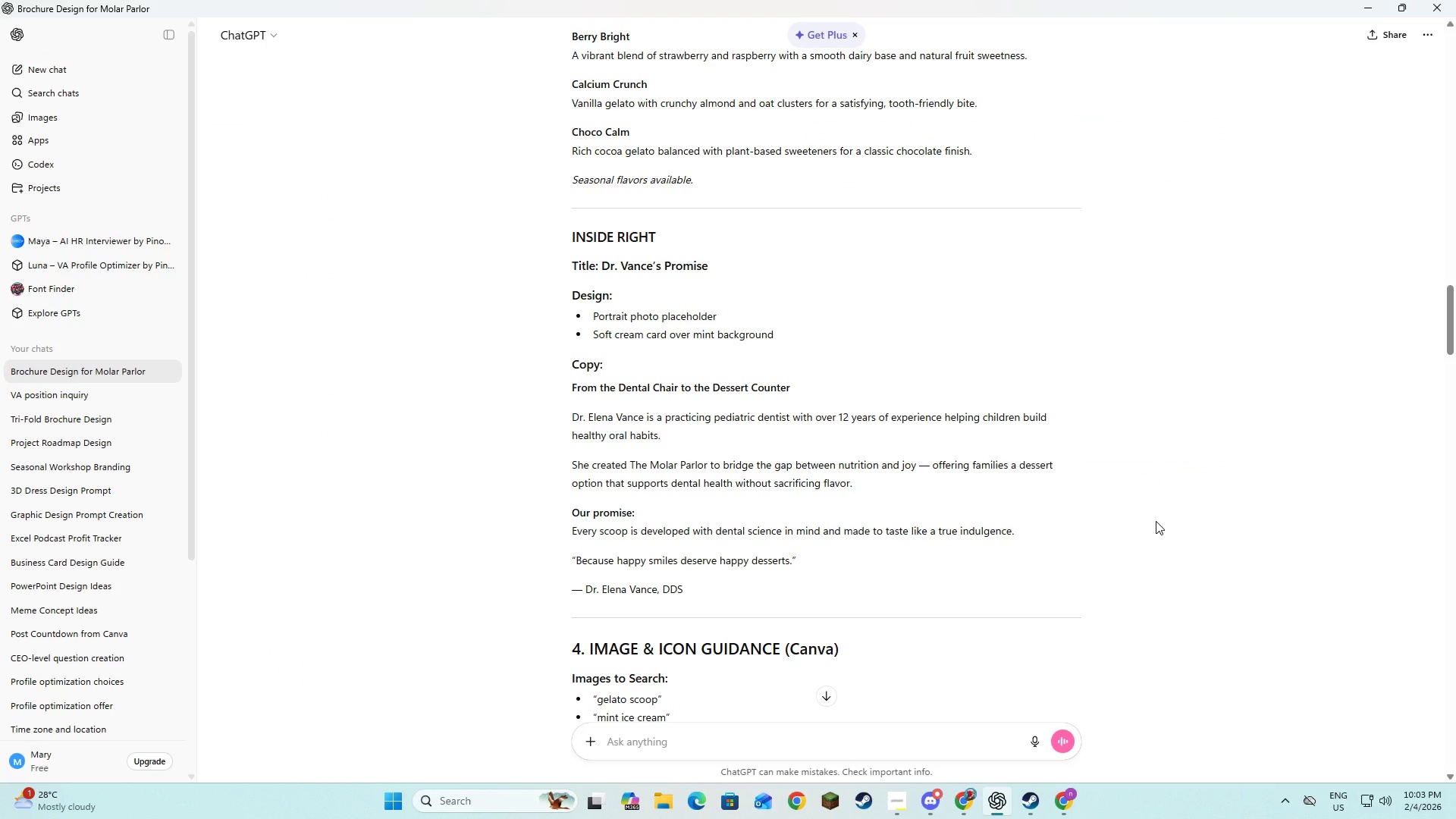 
key(Alt+AltLeft)
 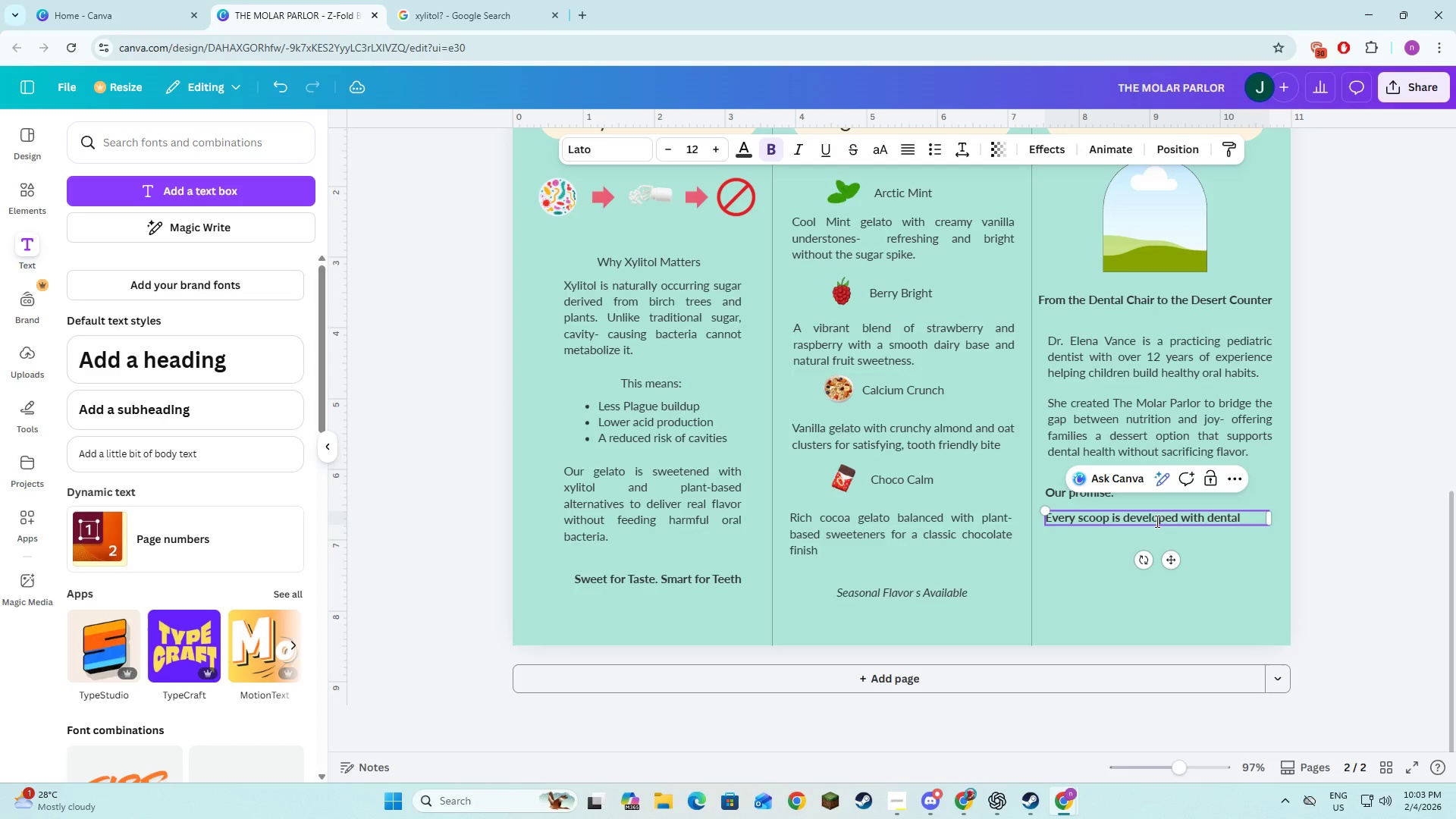 
key(Tab)
type(science )
 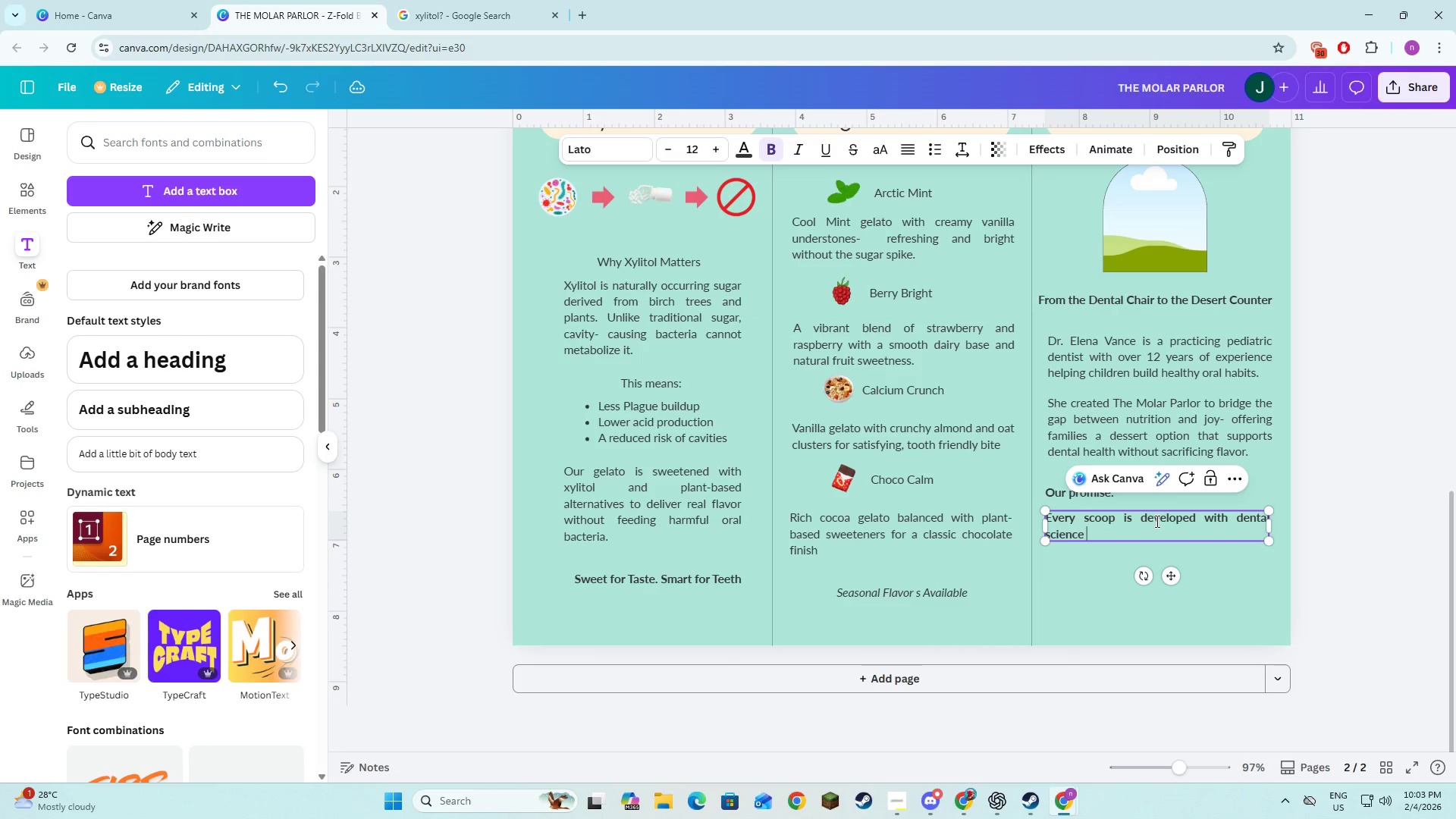 
key(Alt+AltLeft)
 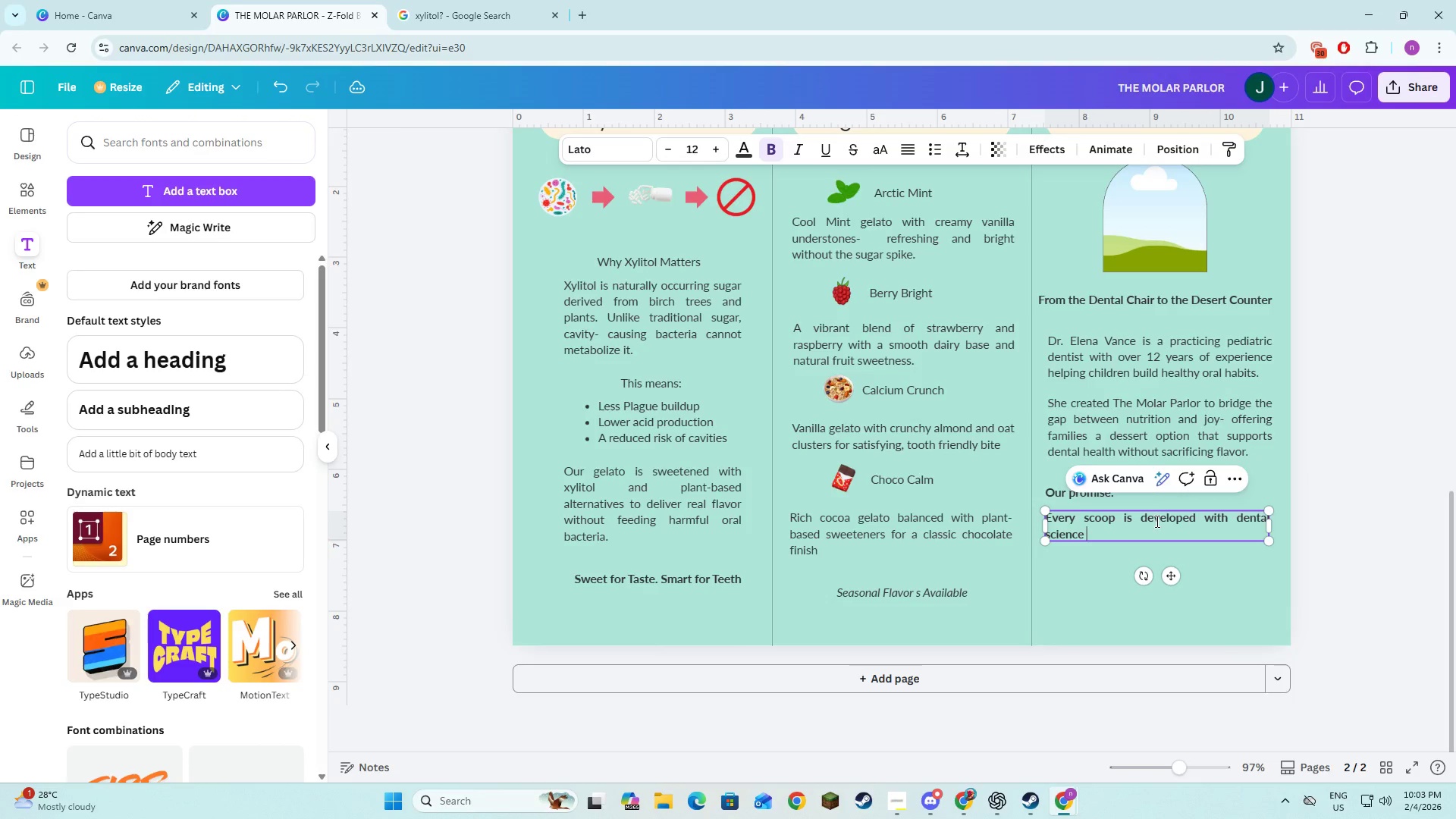 
key(Alt+Tab)
 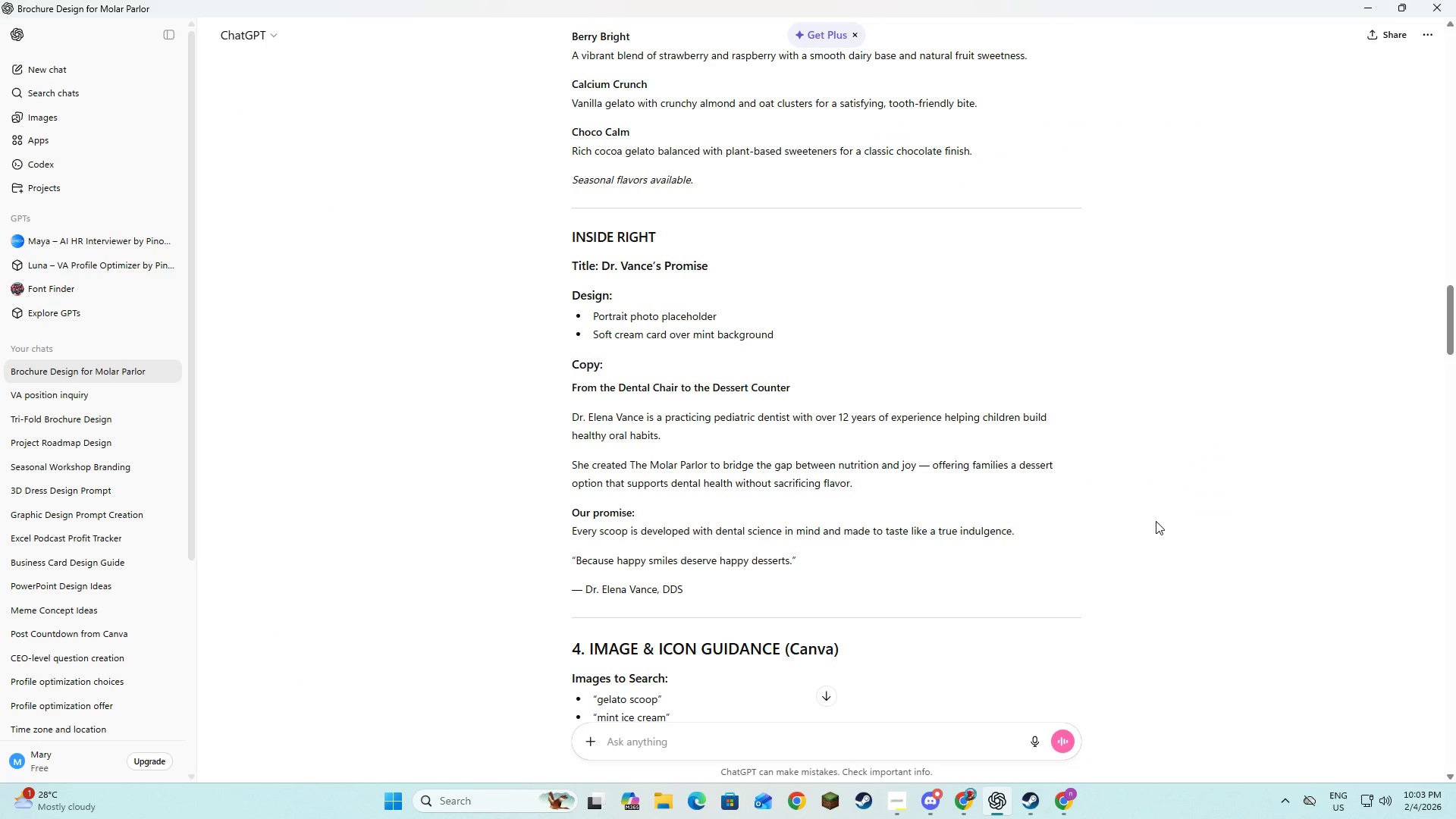 
key(Alt+AltLeft)
 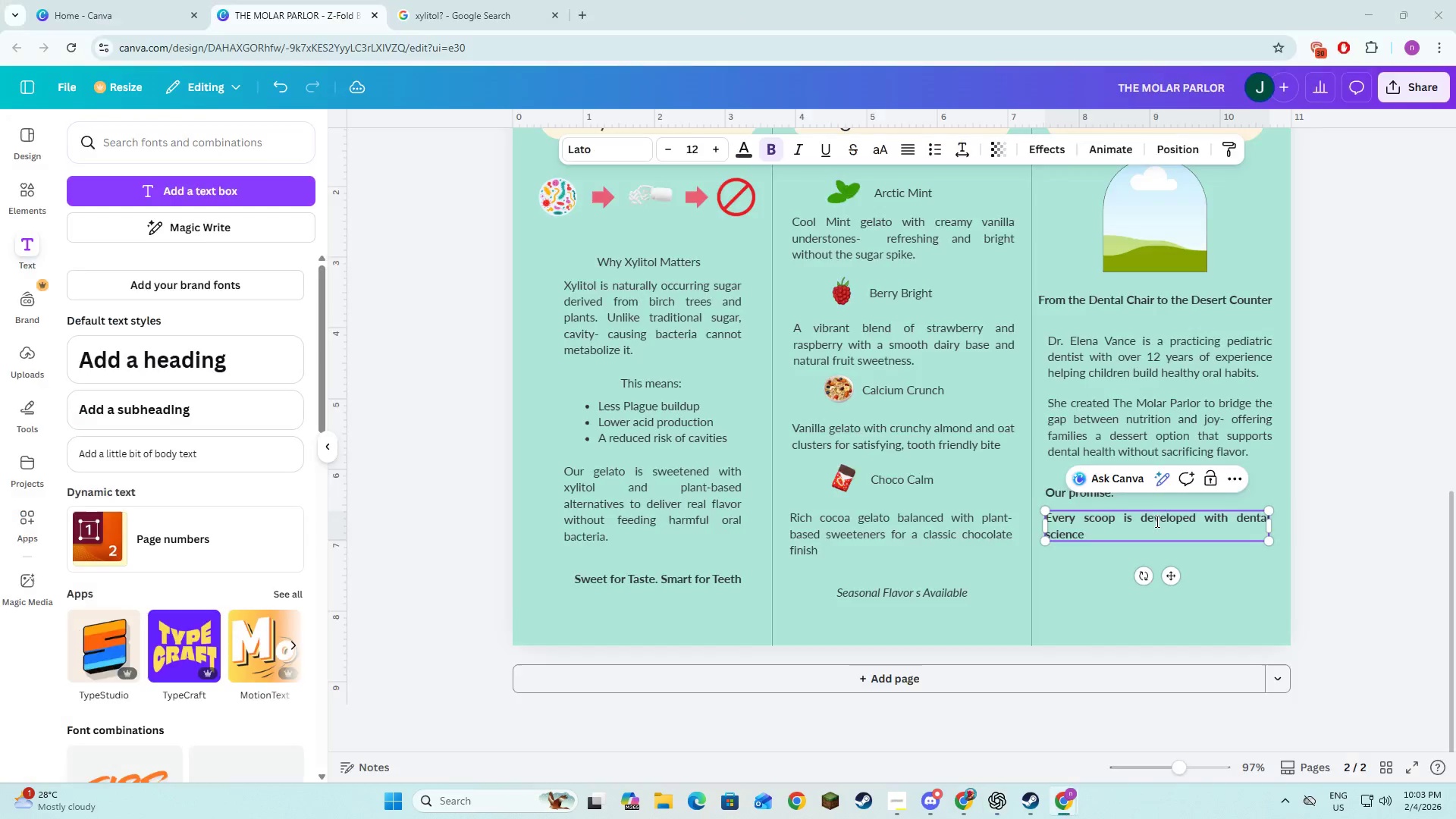 
key(Tab)
type(in mind )
 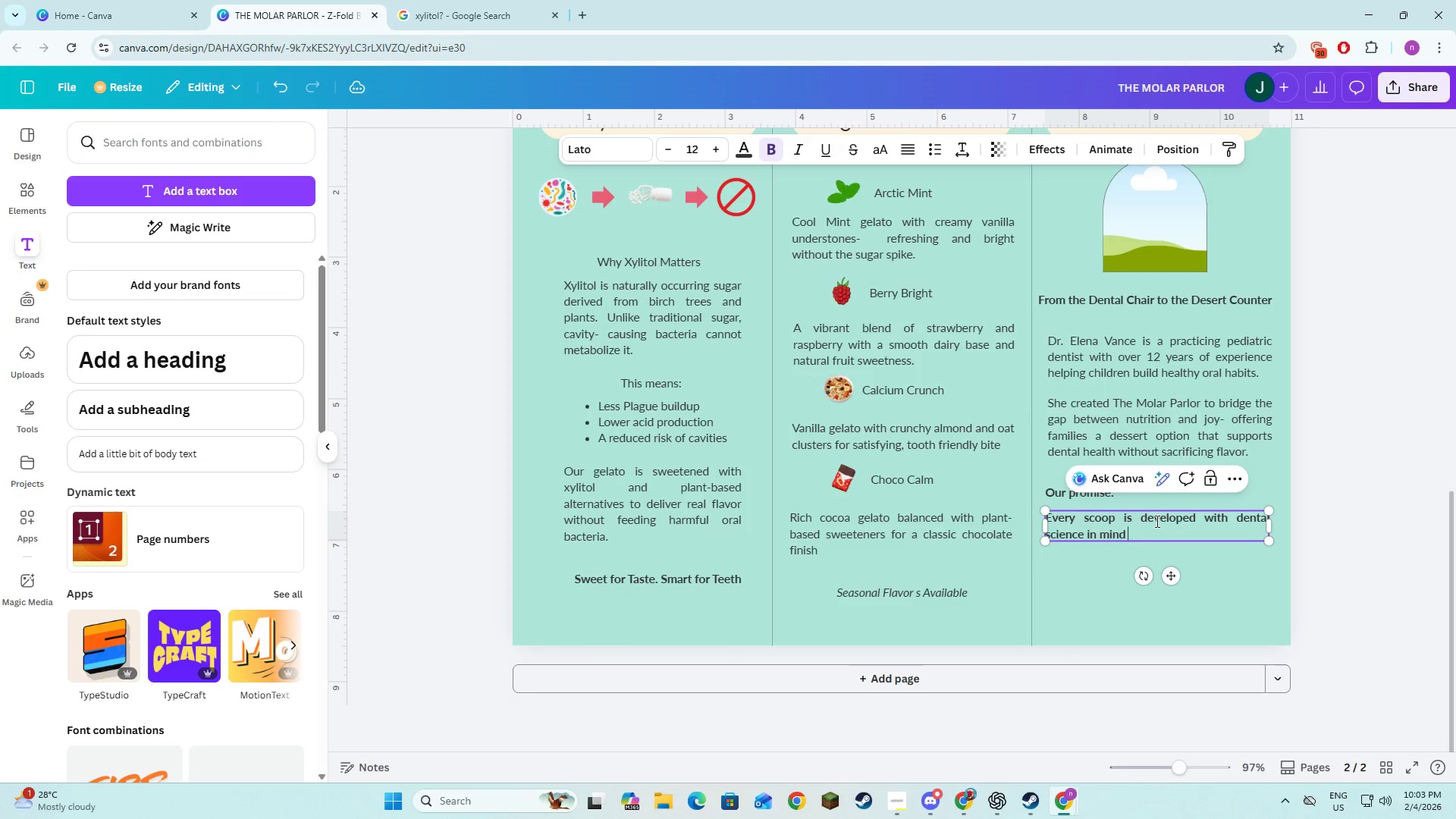 
key(Alt+AltLeft)
 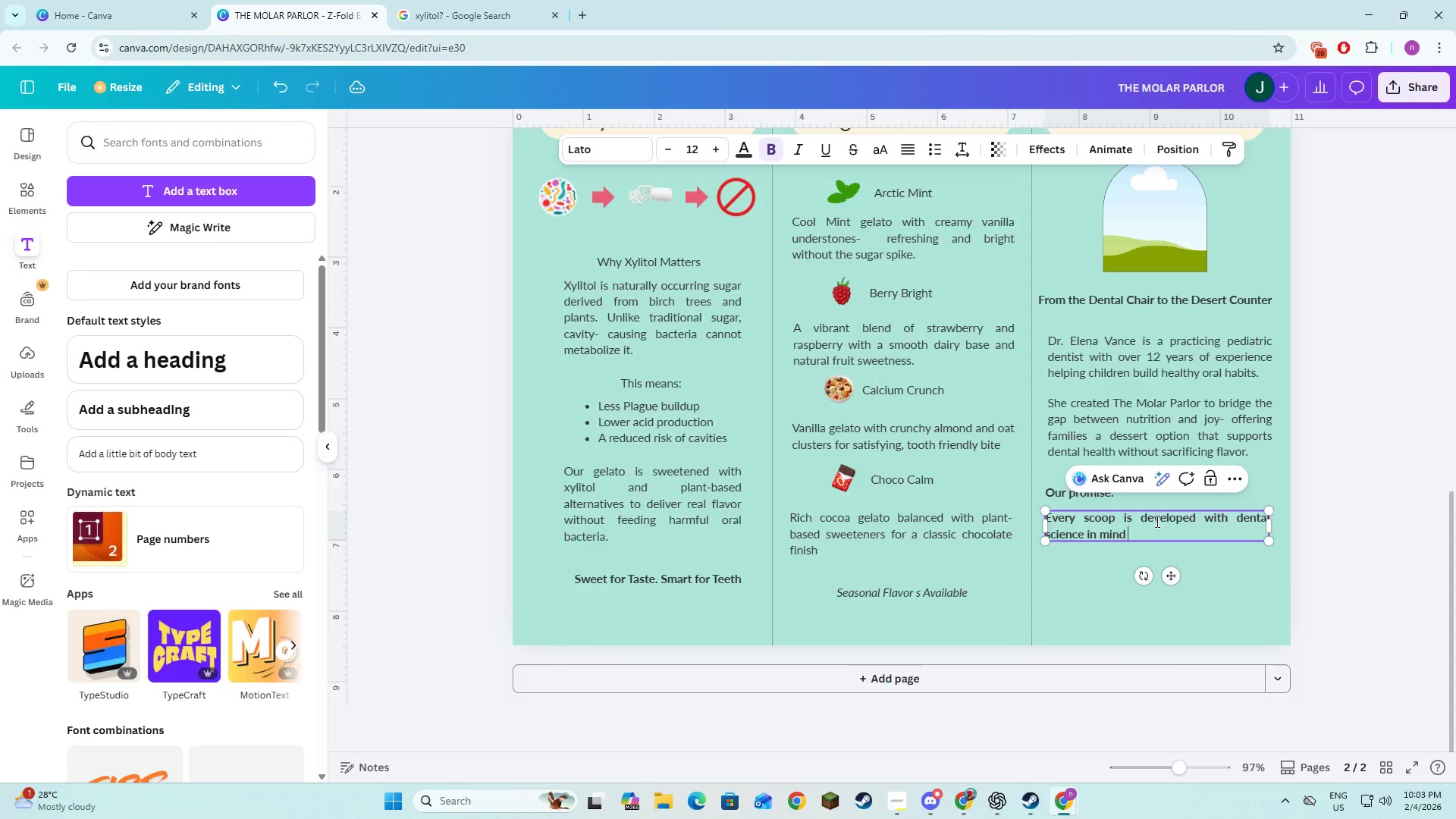 
key(Alt+Tab)
 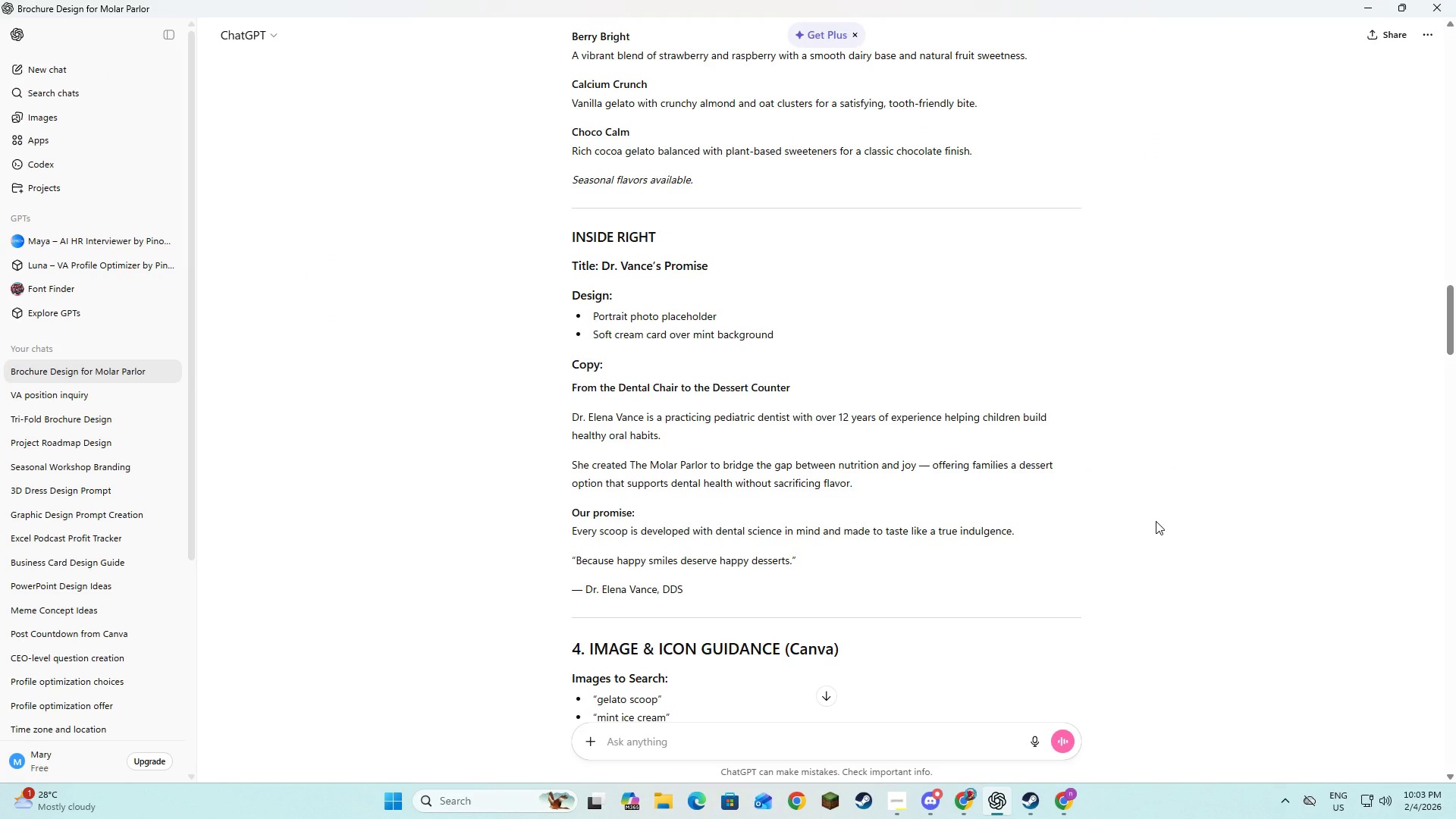 
key(Alt+AltLeft)
 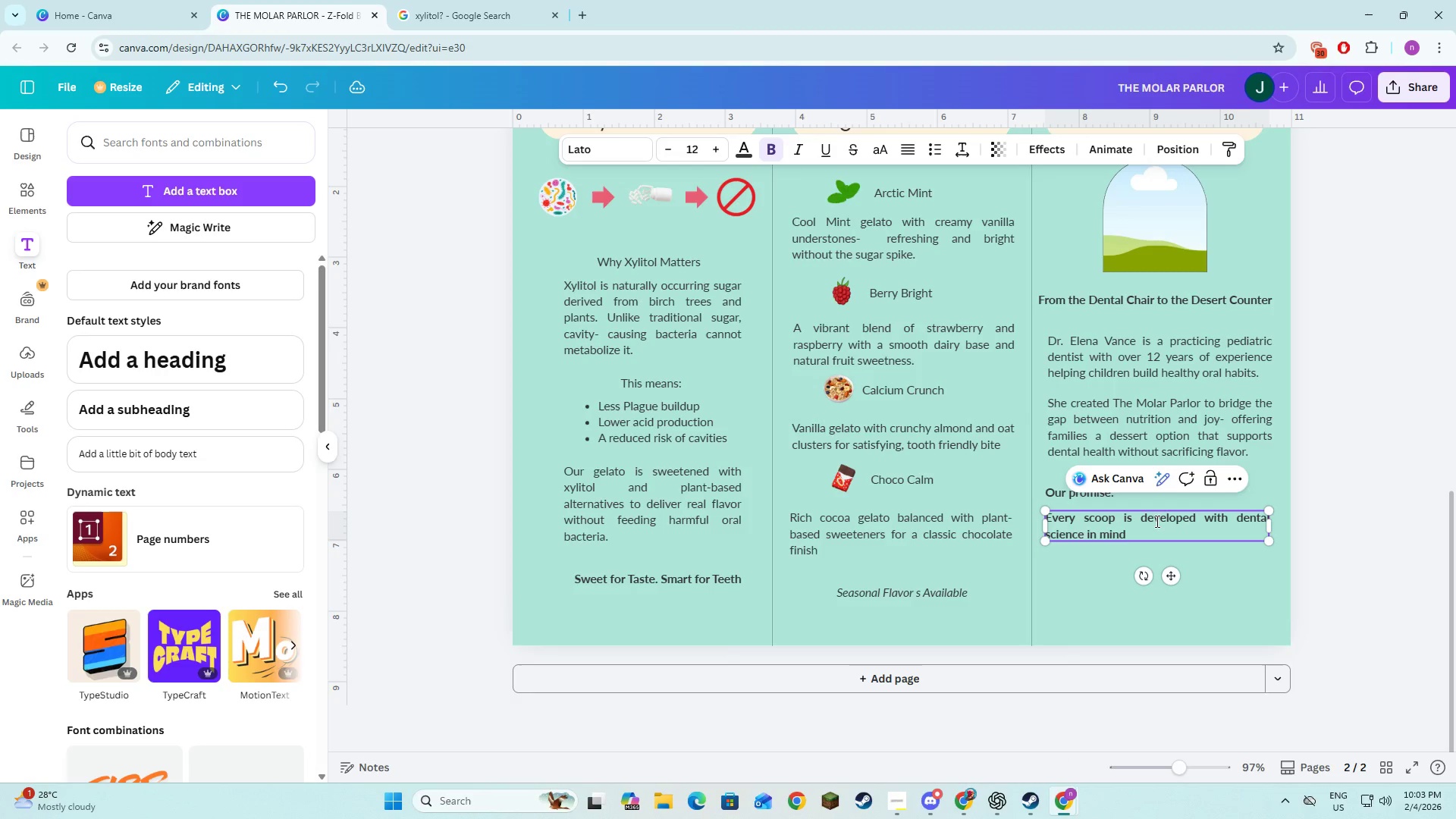 
key(Tab)
type(and made )
 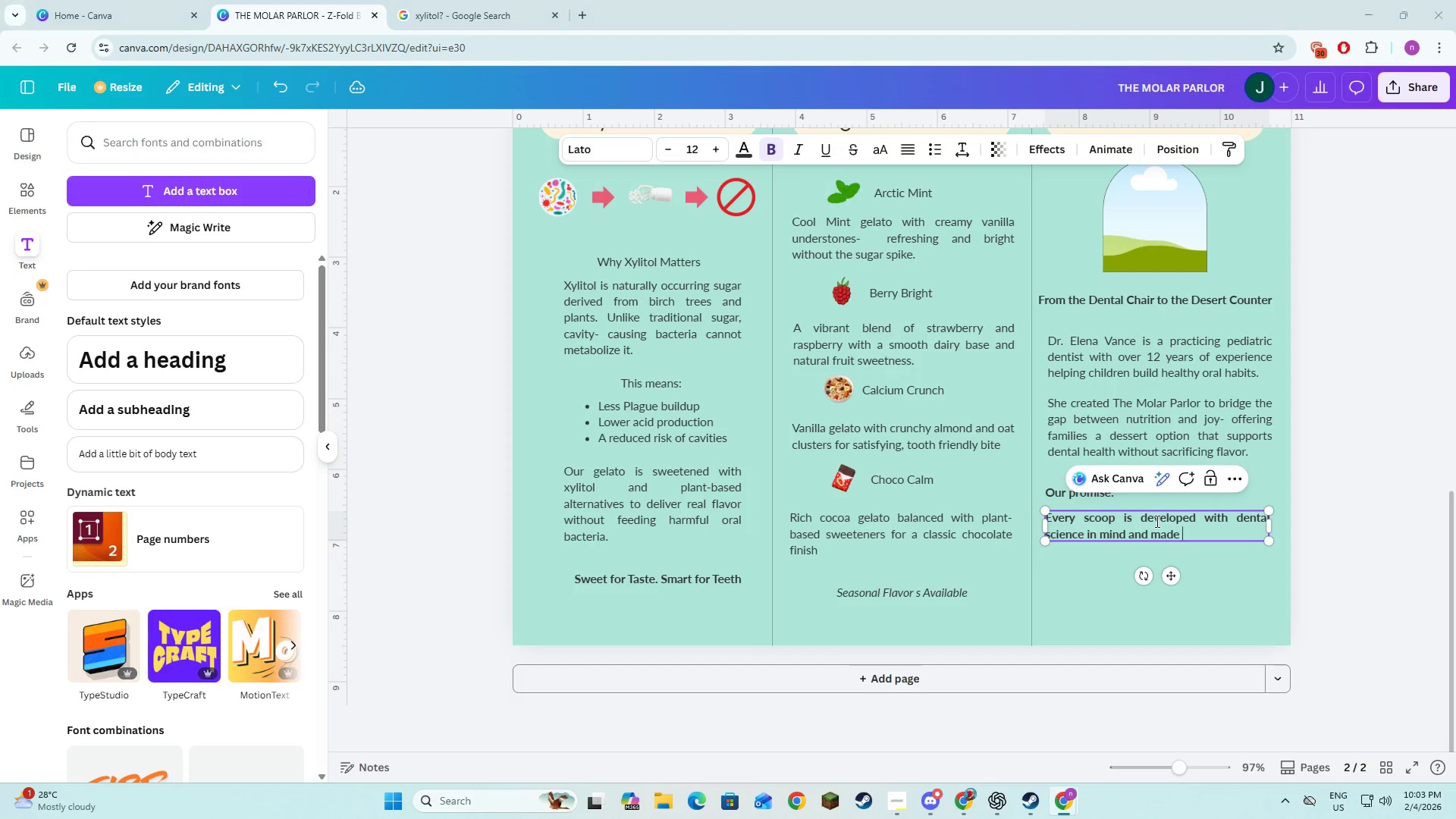 
key(Alt+AltLeft)
 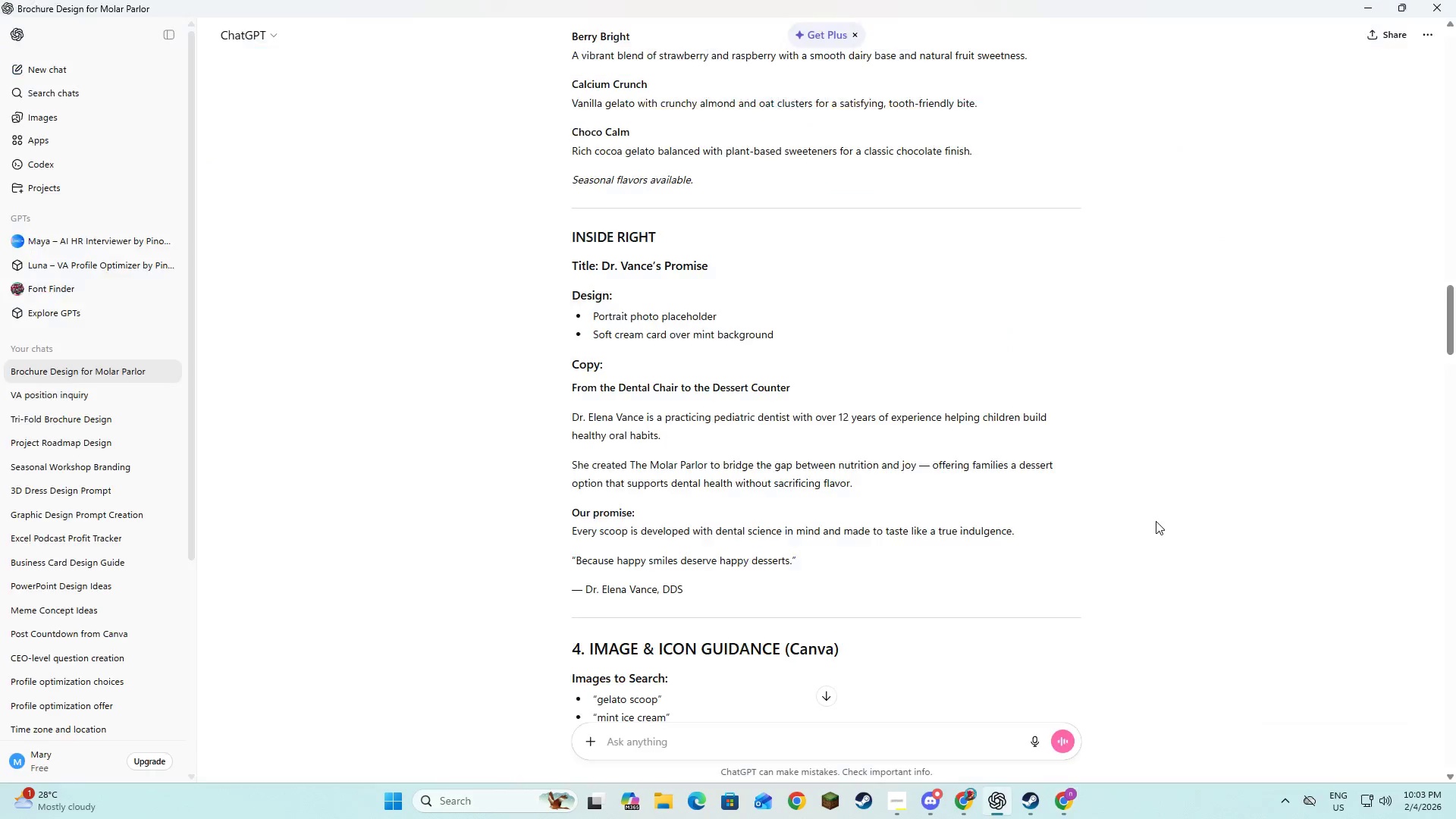 
key(Alt+Tab)
 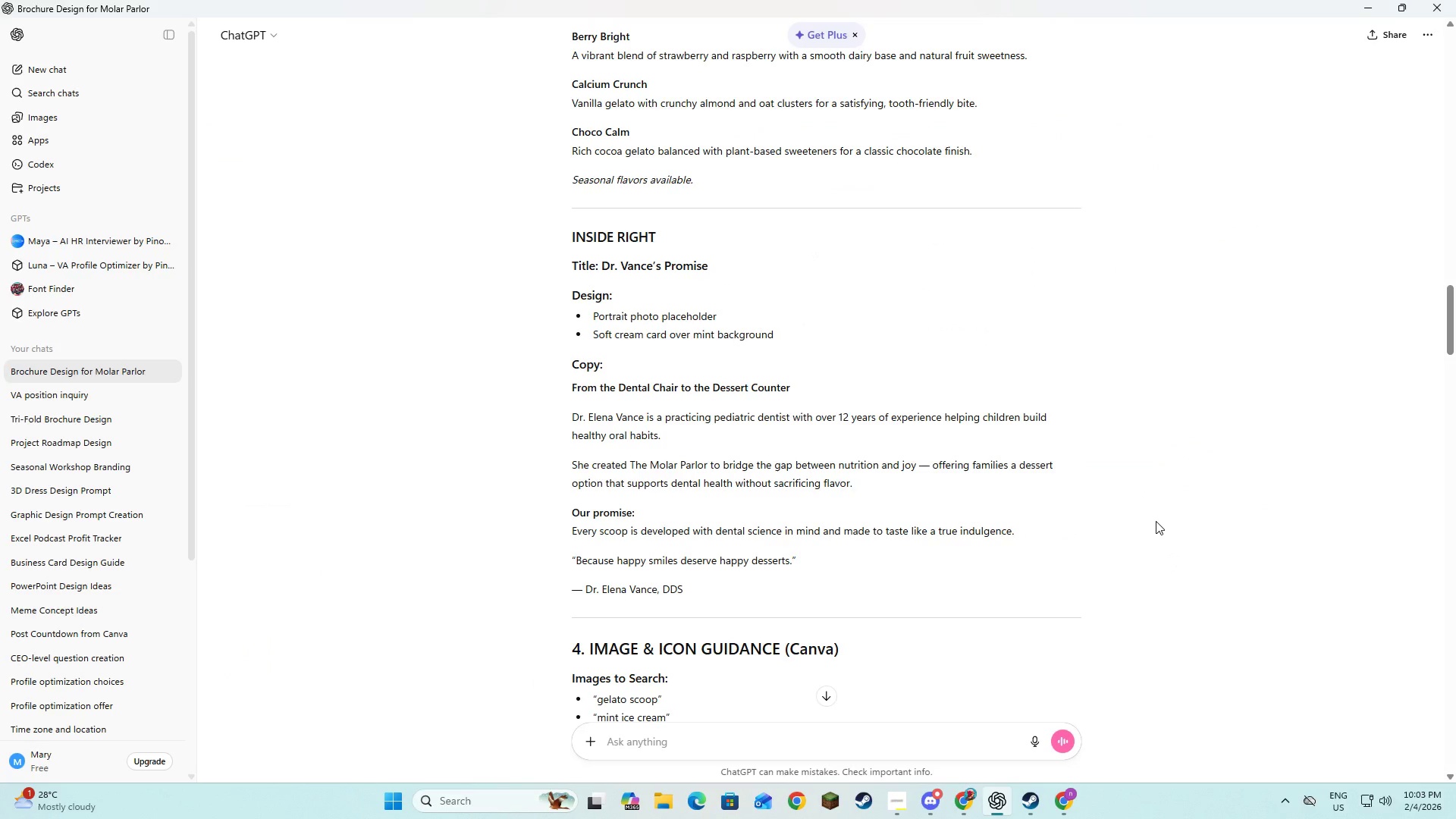 
key(Alt+AltLeft)
 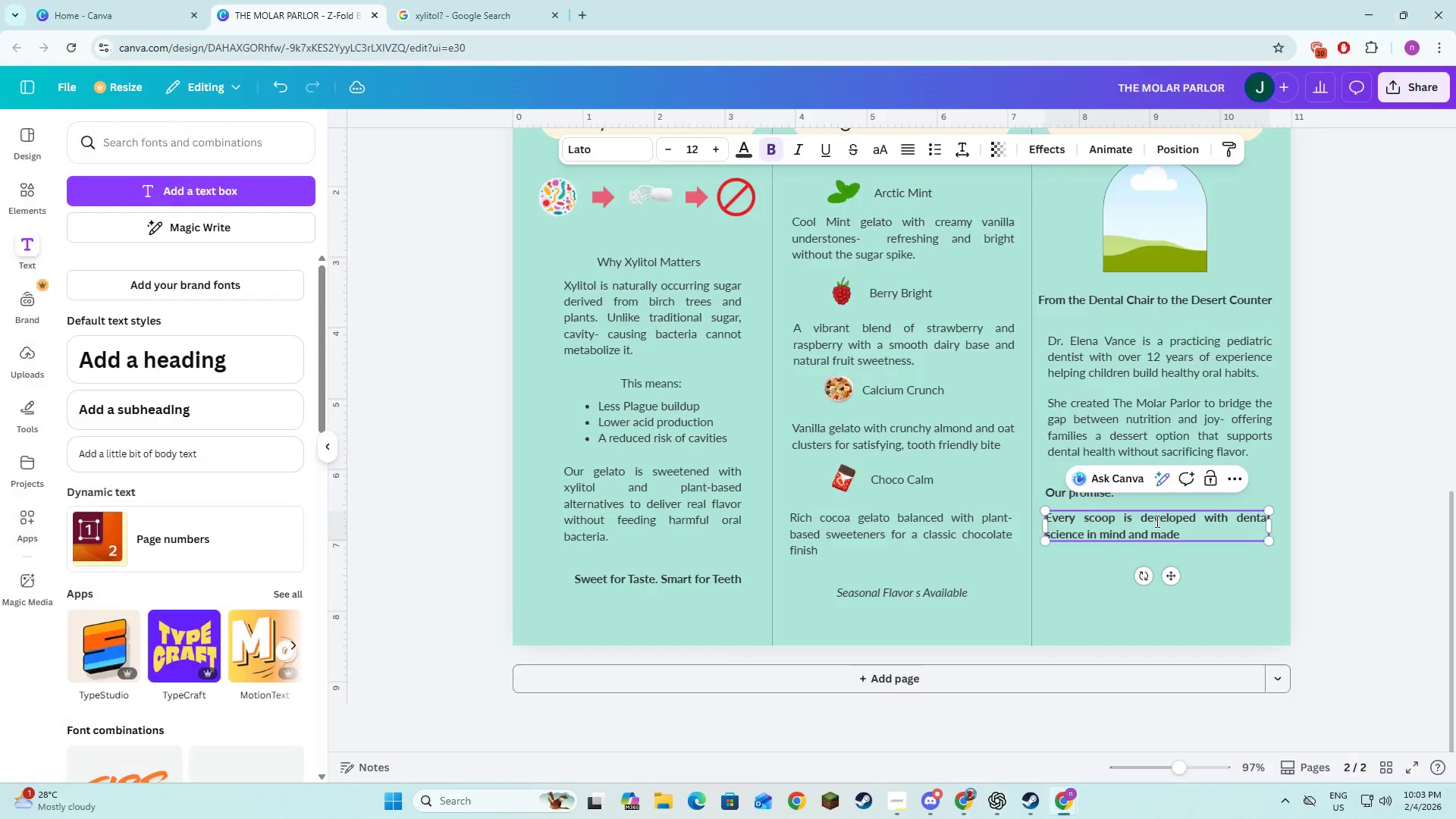 
key(Tab)
type(to taste )
 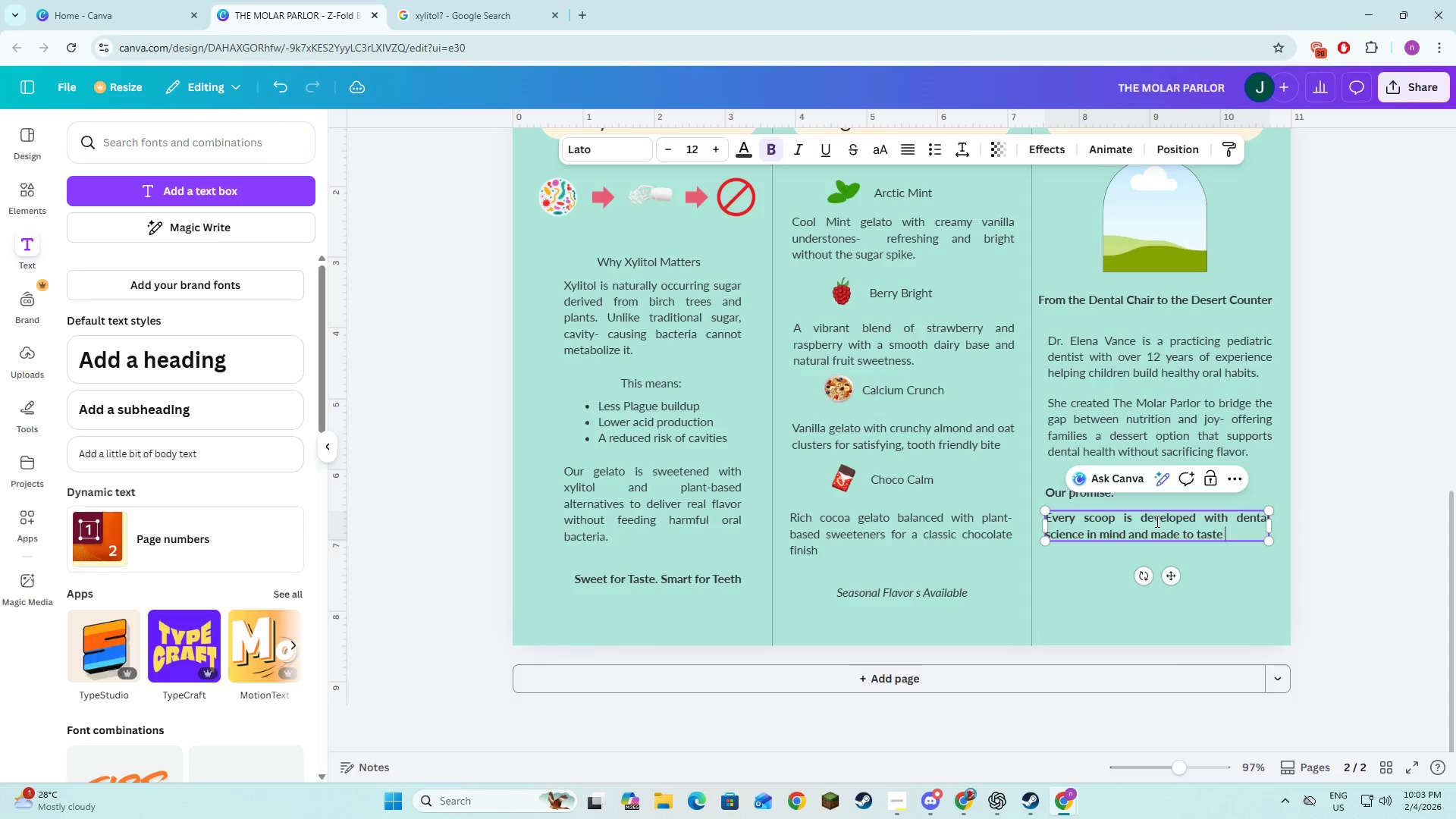 
key(Alt+AltLeft)
 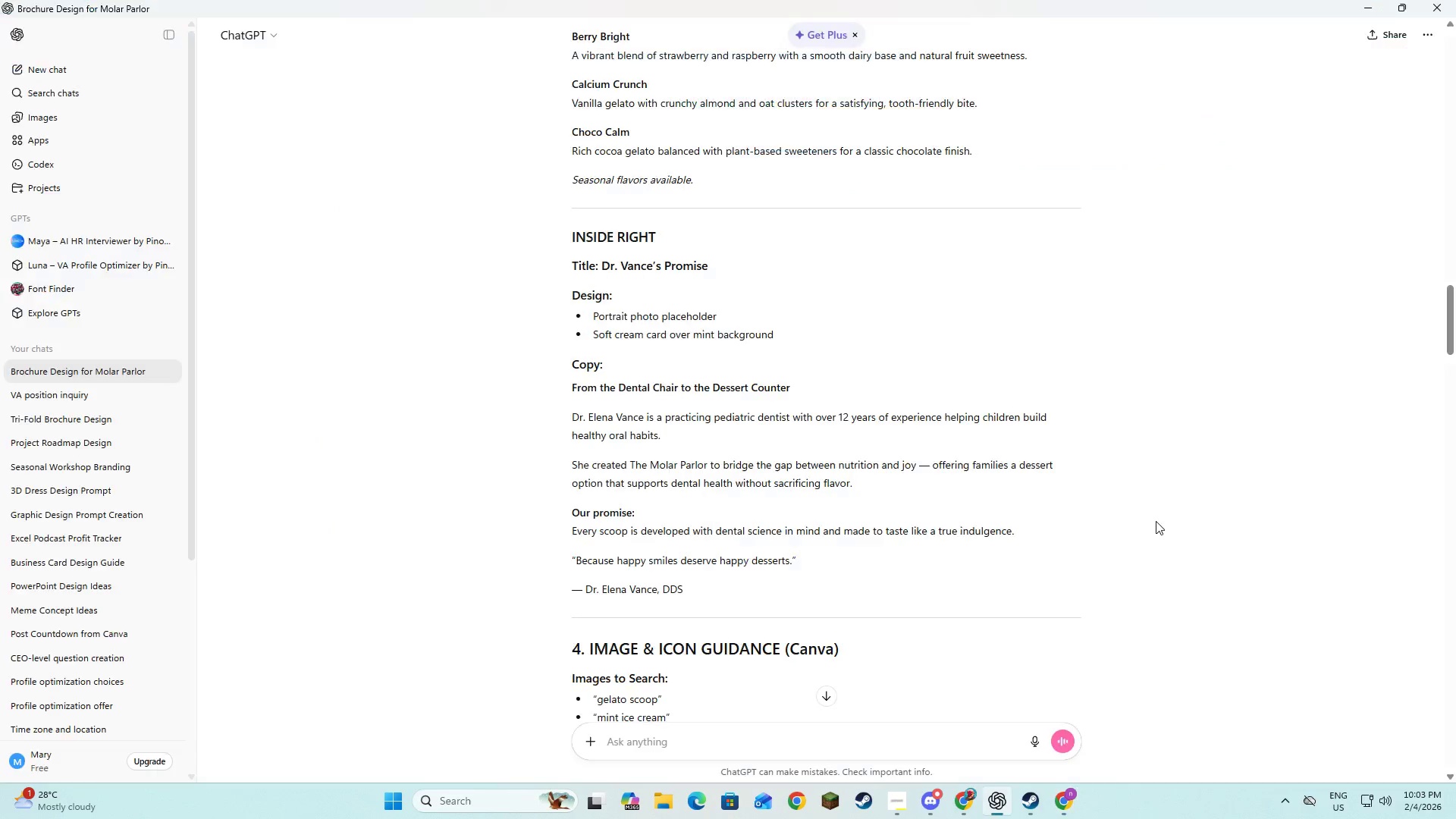 
key(Alt+Tab)
 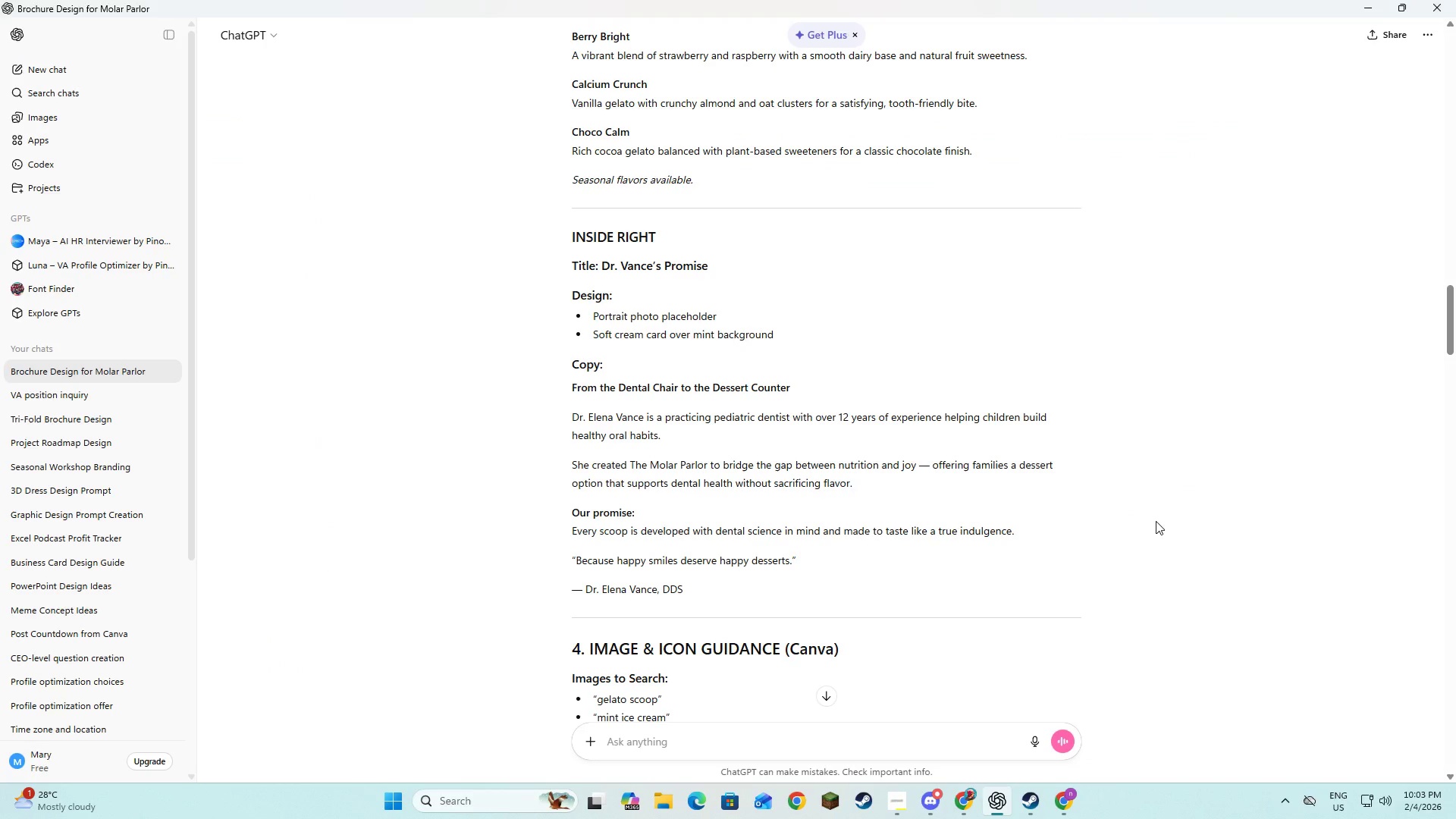 
key(Alt+AltLeft)
 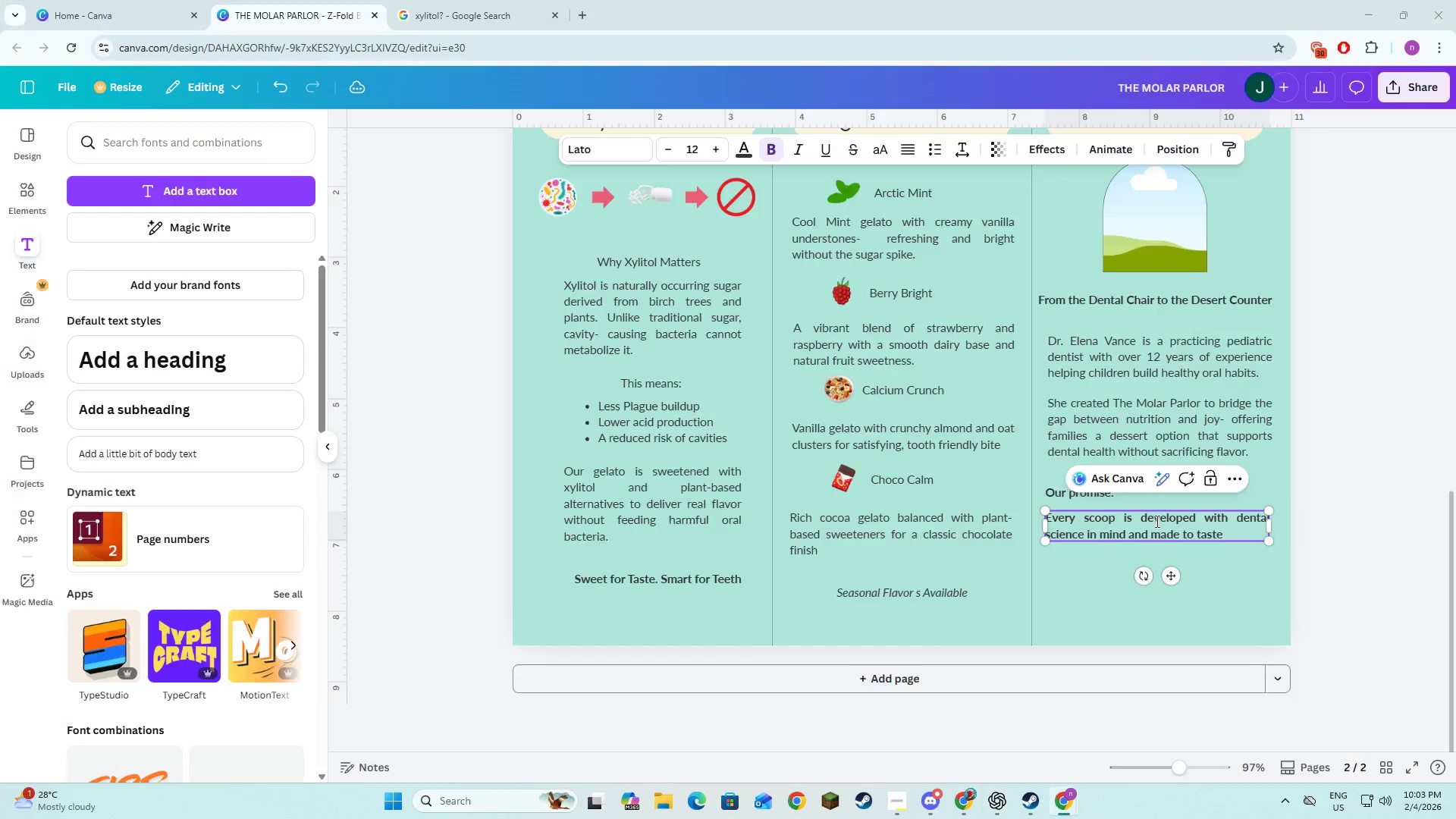 
key(Tab)
type(like a )
 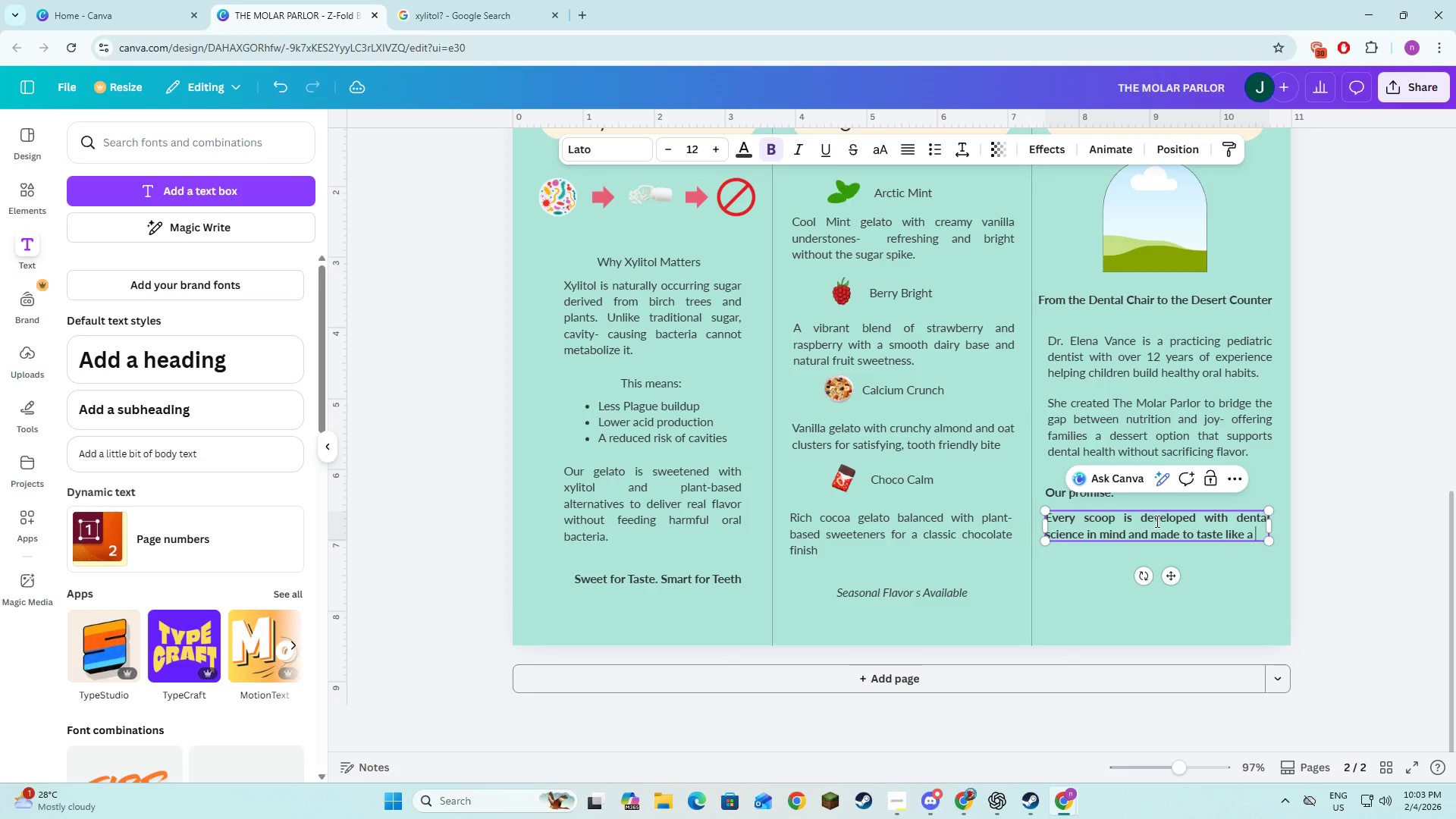 
key(Alt+AltLeft)
 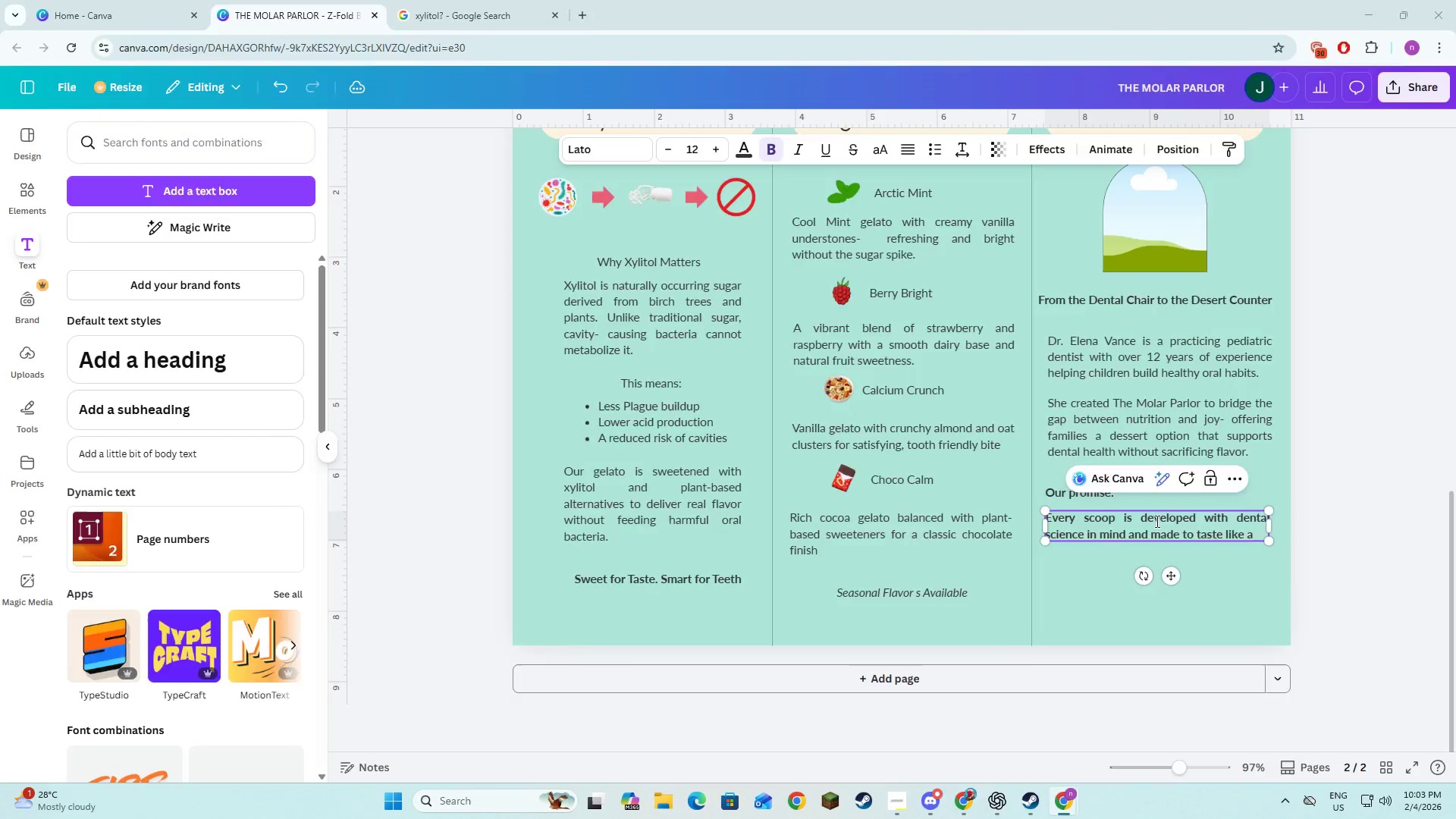 
key(Alt+Tab)
 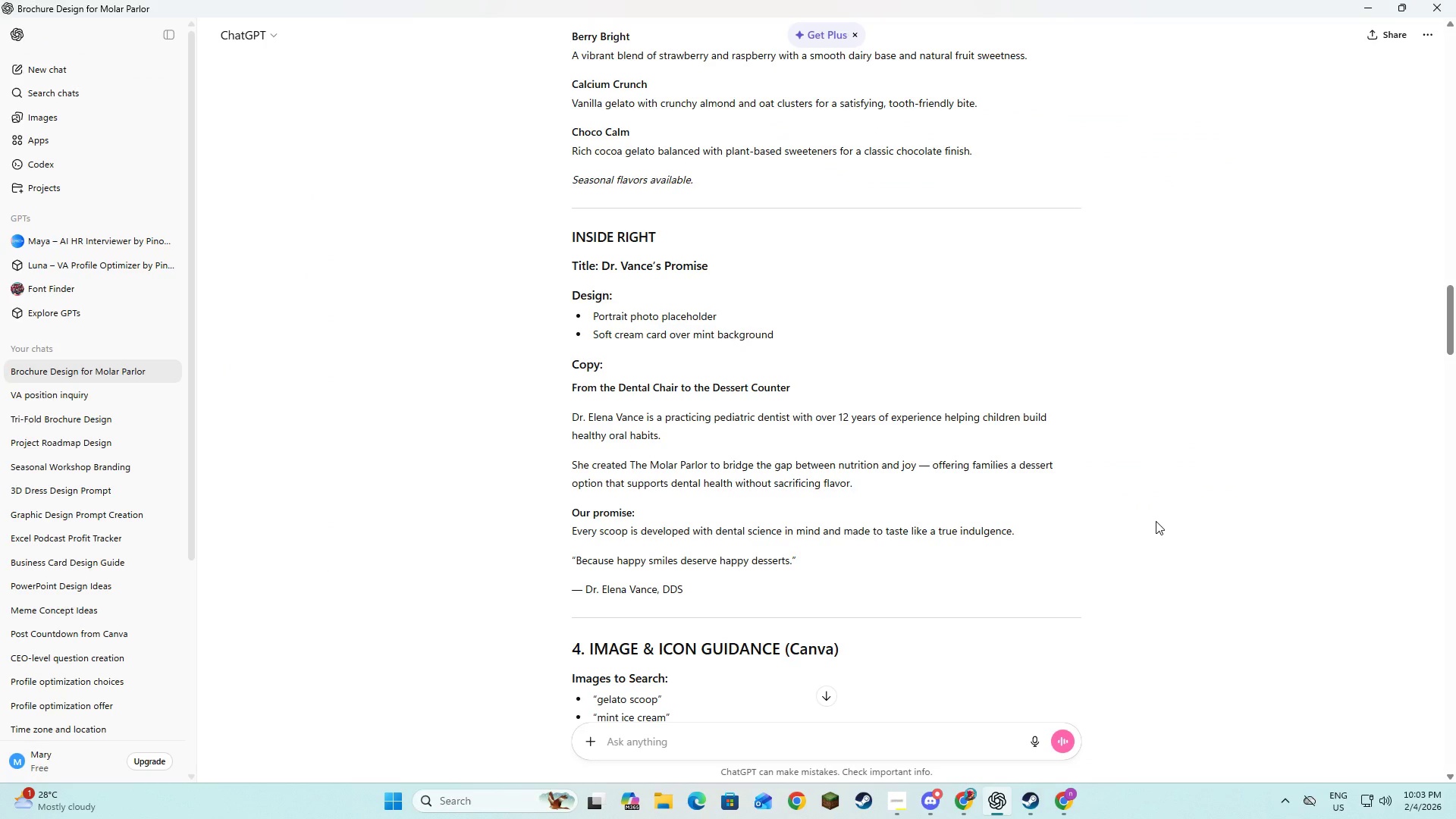 
key(Alt+AltLeft)
 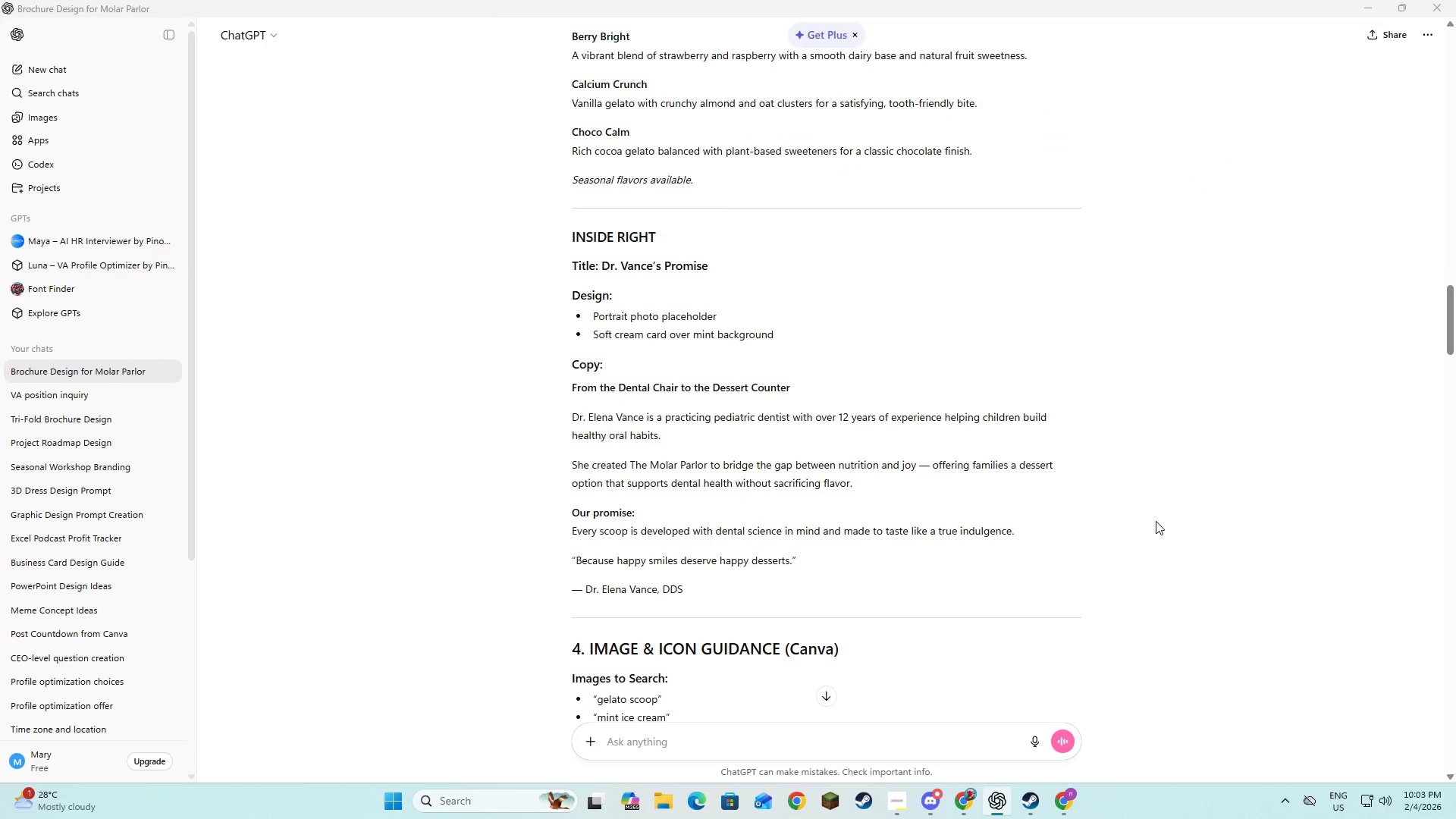 
key(Tab)
type(true )
 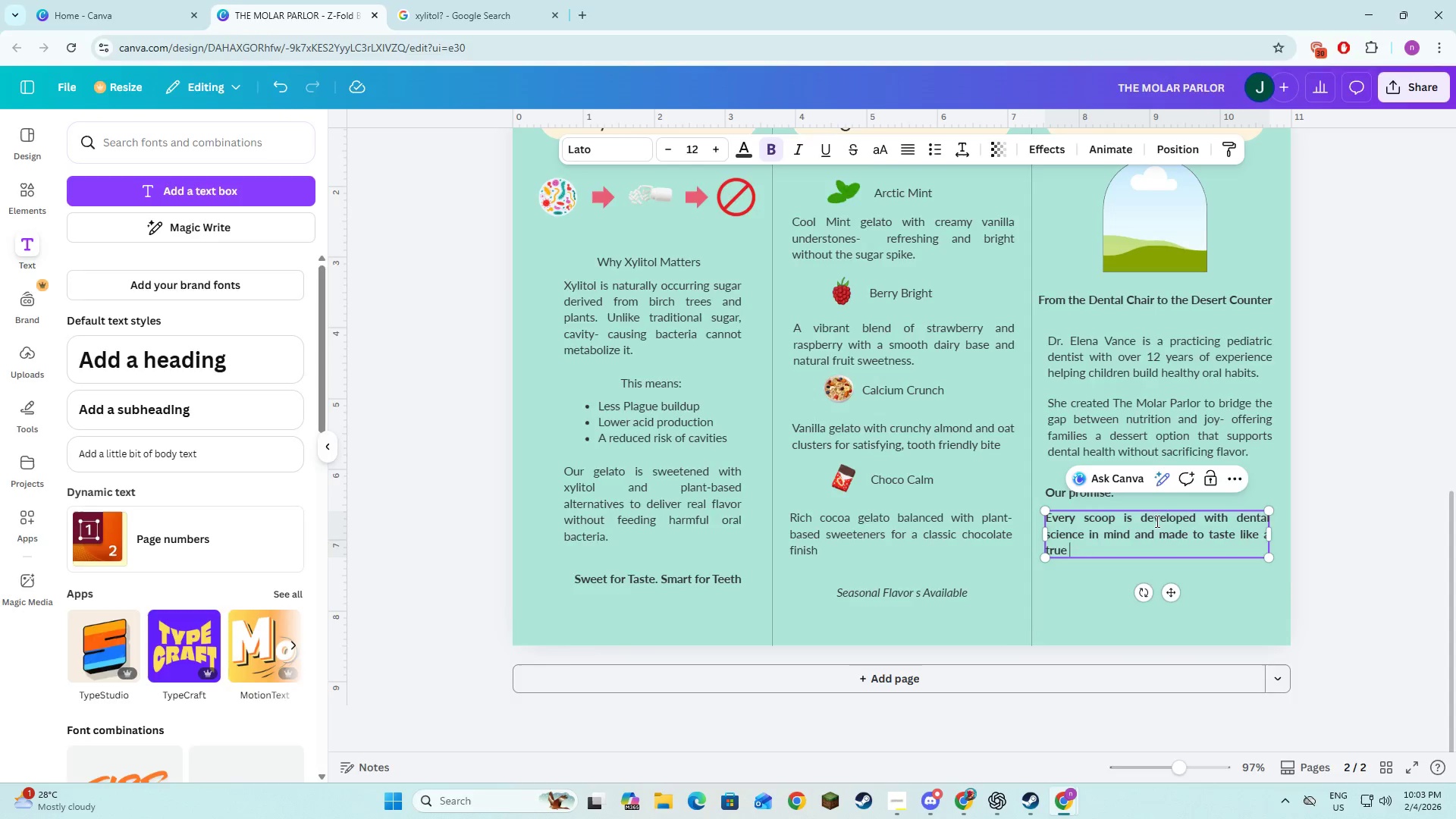 
key(Alt+AltLeft)
 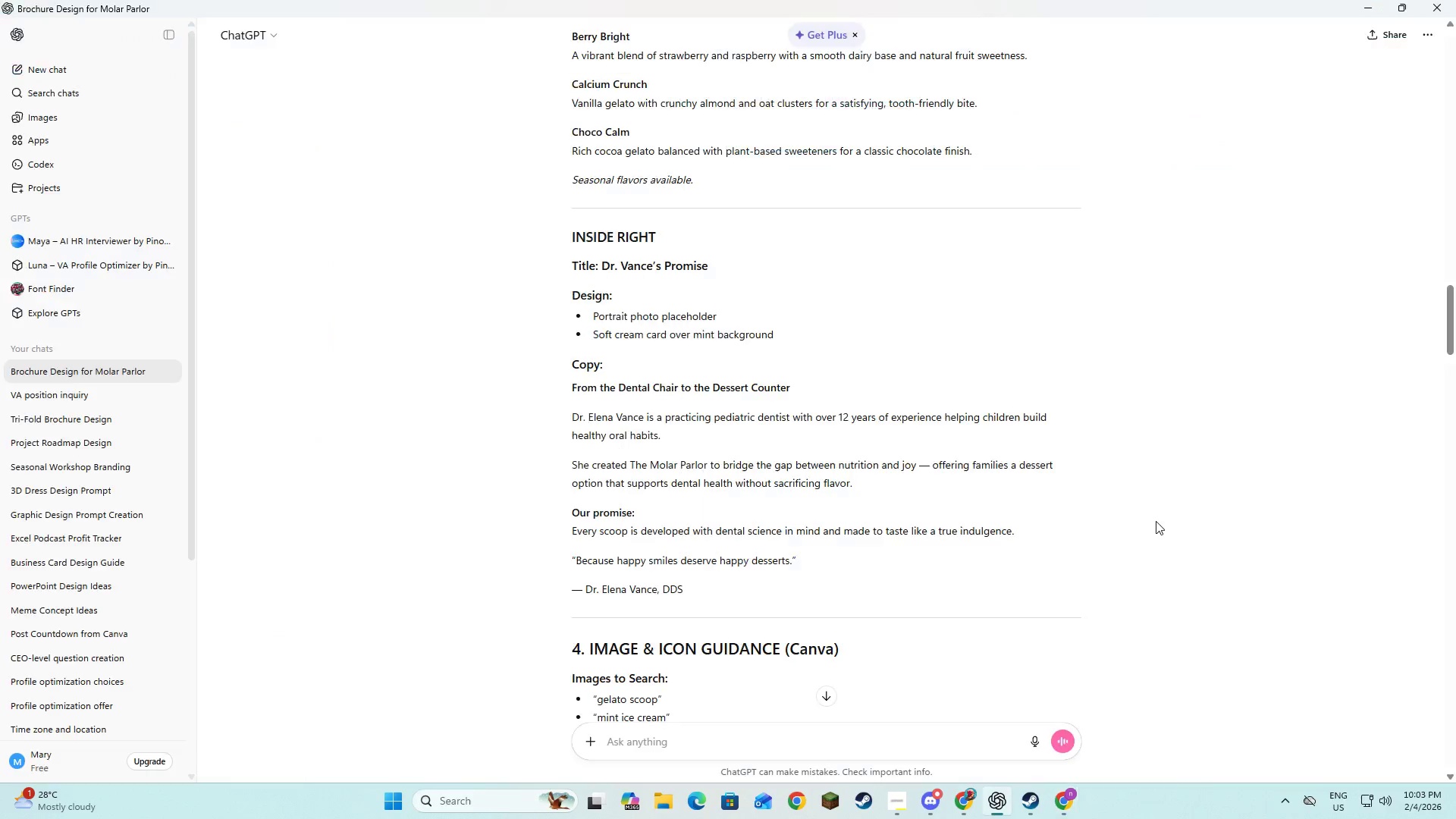 
key(Alt+Tab)
 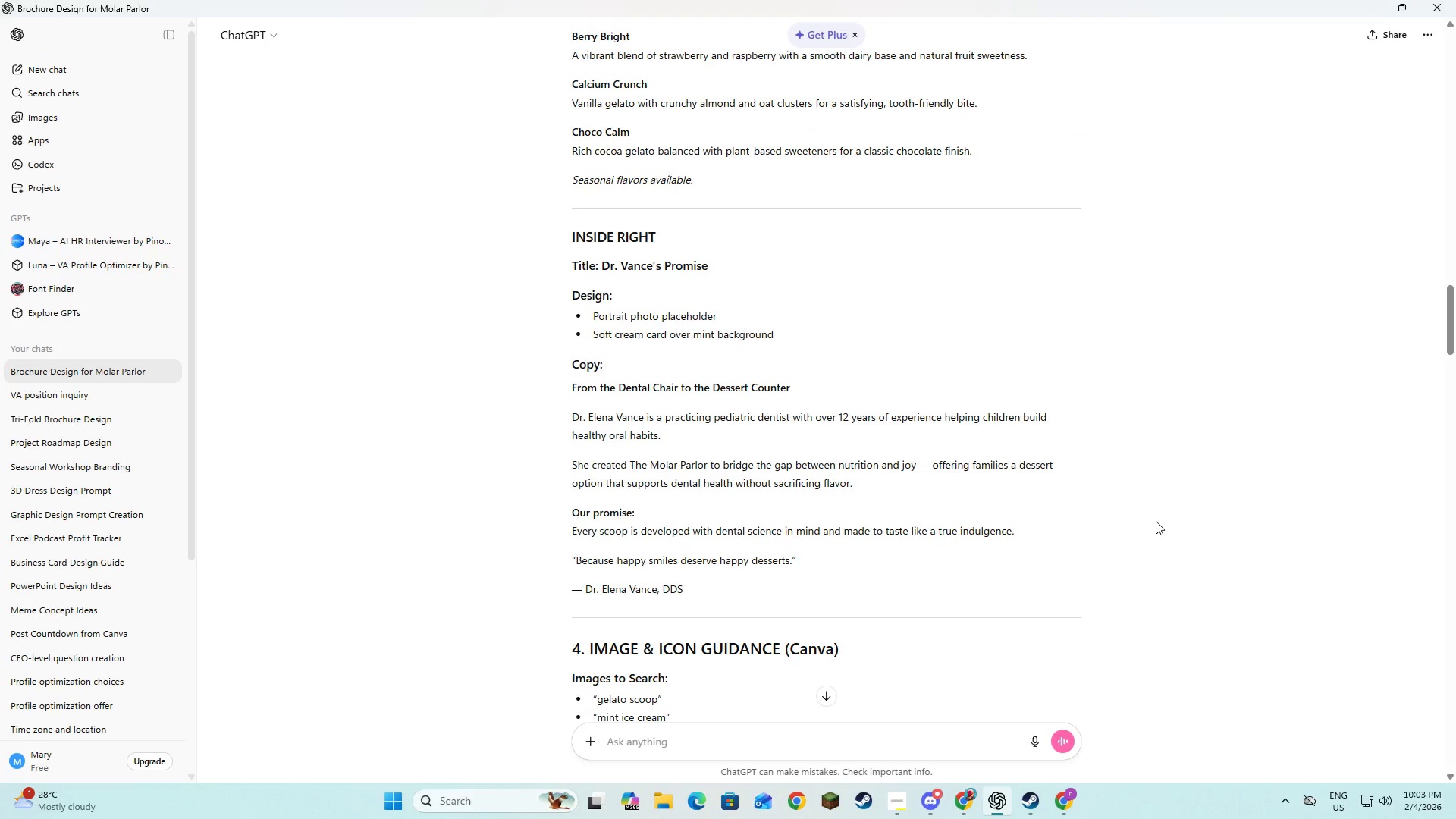 
key(Alt+AltLeft)
 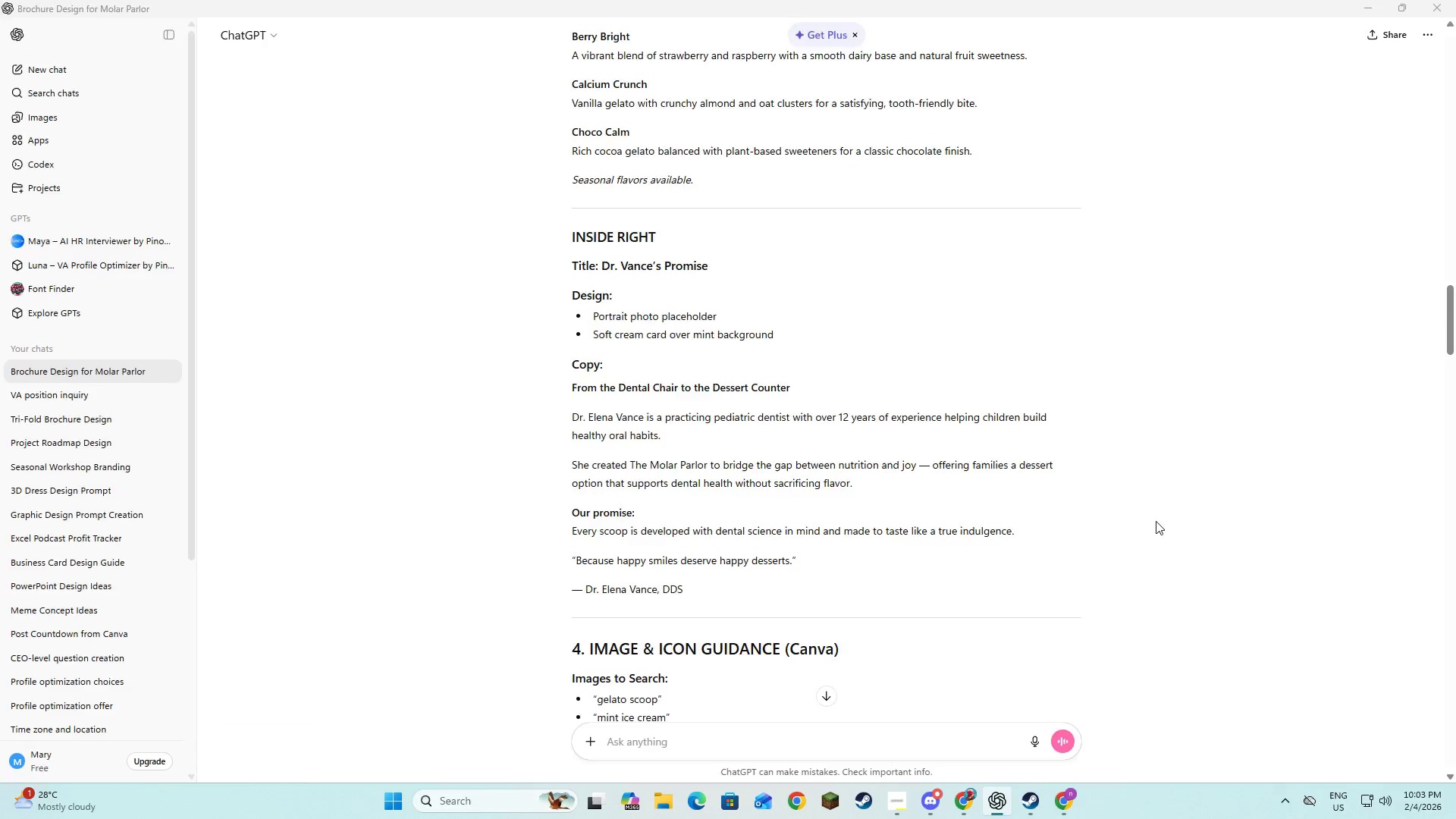 
key(Tab)
type(indulgence.)
 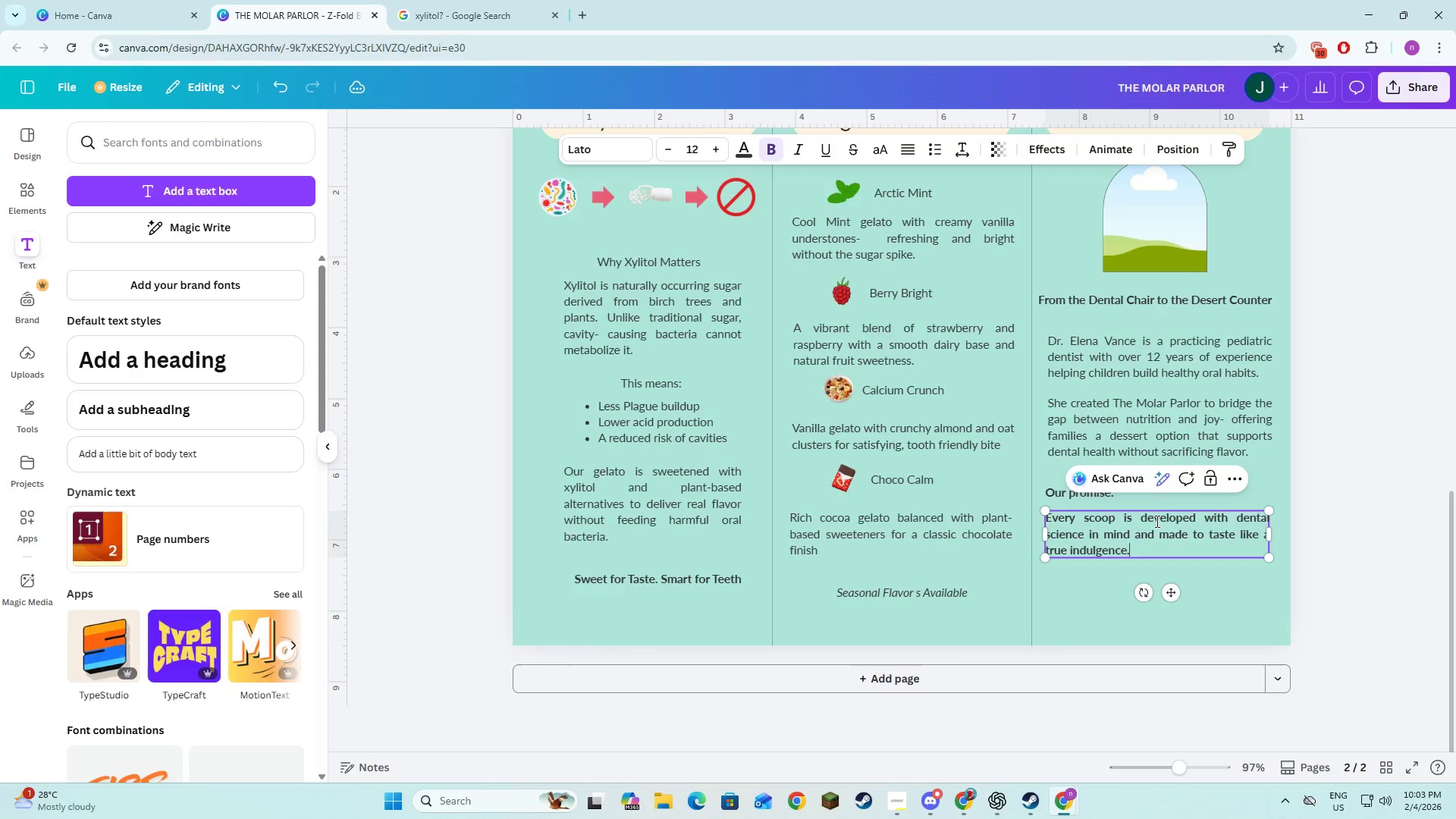 
key(Alt+AltLeft)
 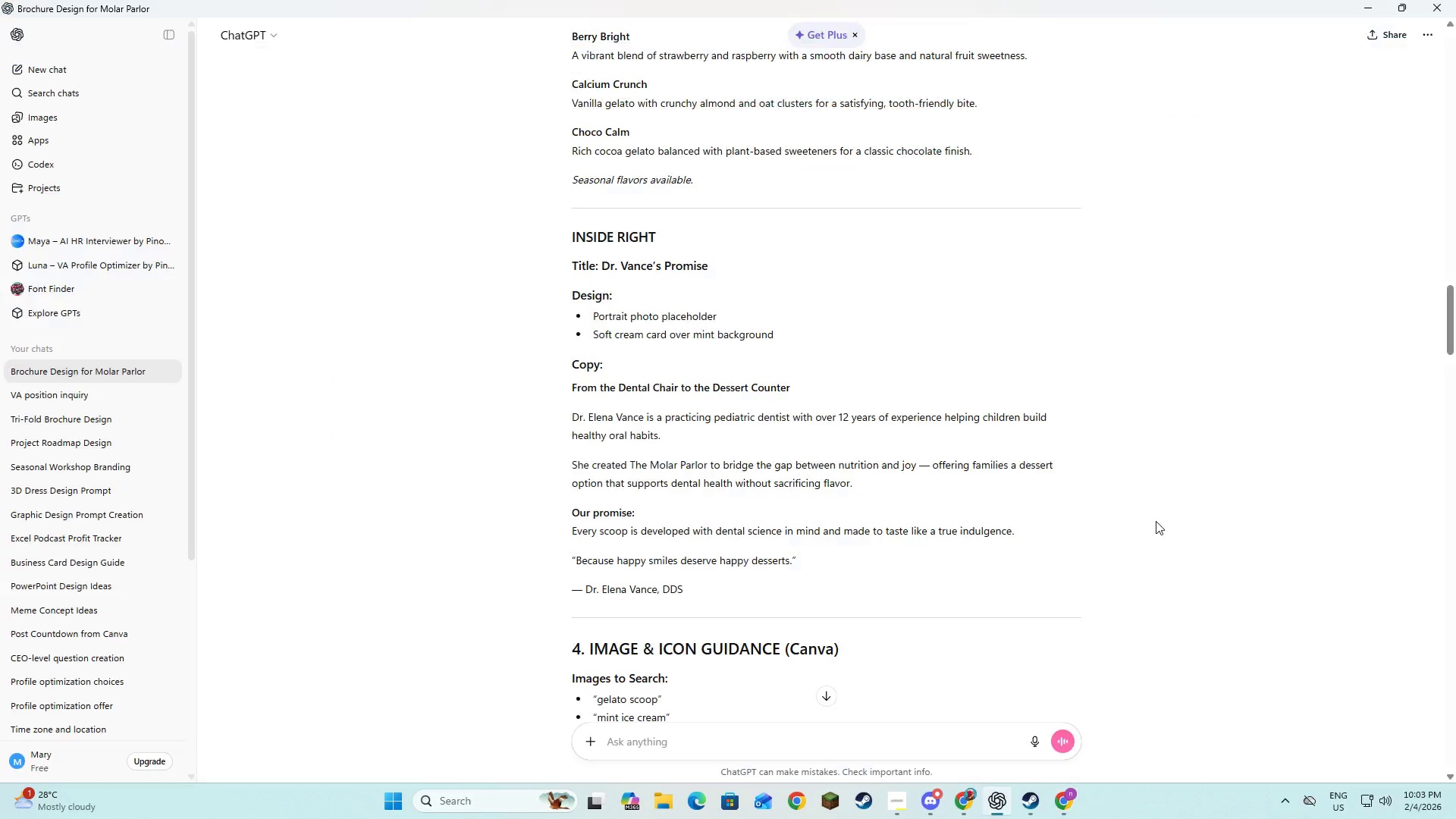 
key(Alt+Tab)
 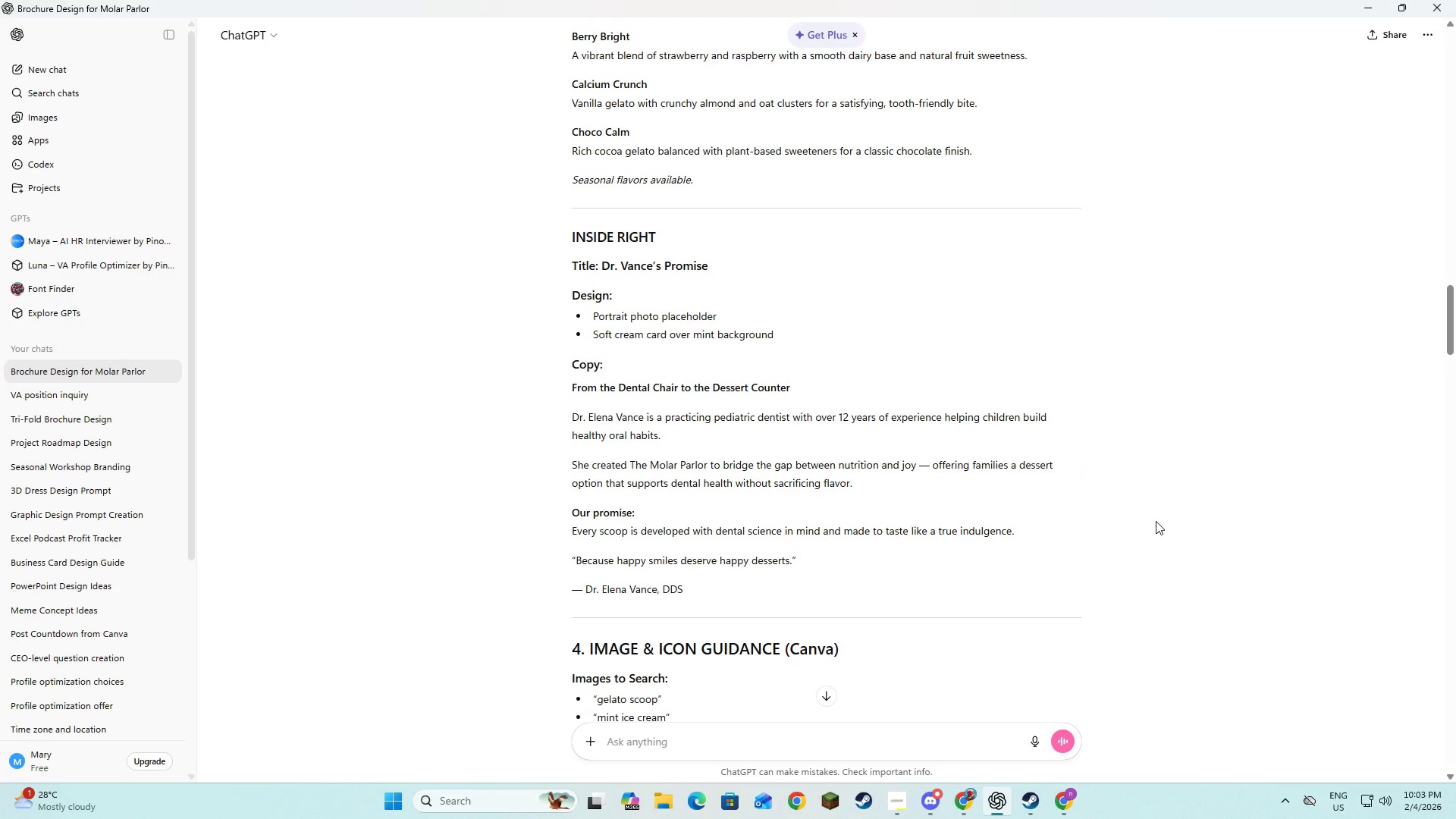 
key(Alt+AltLeft)
 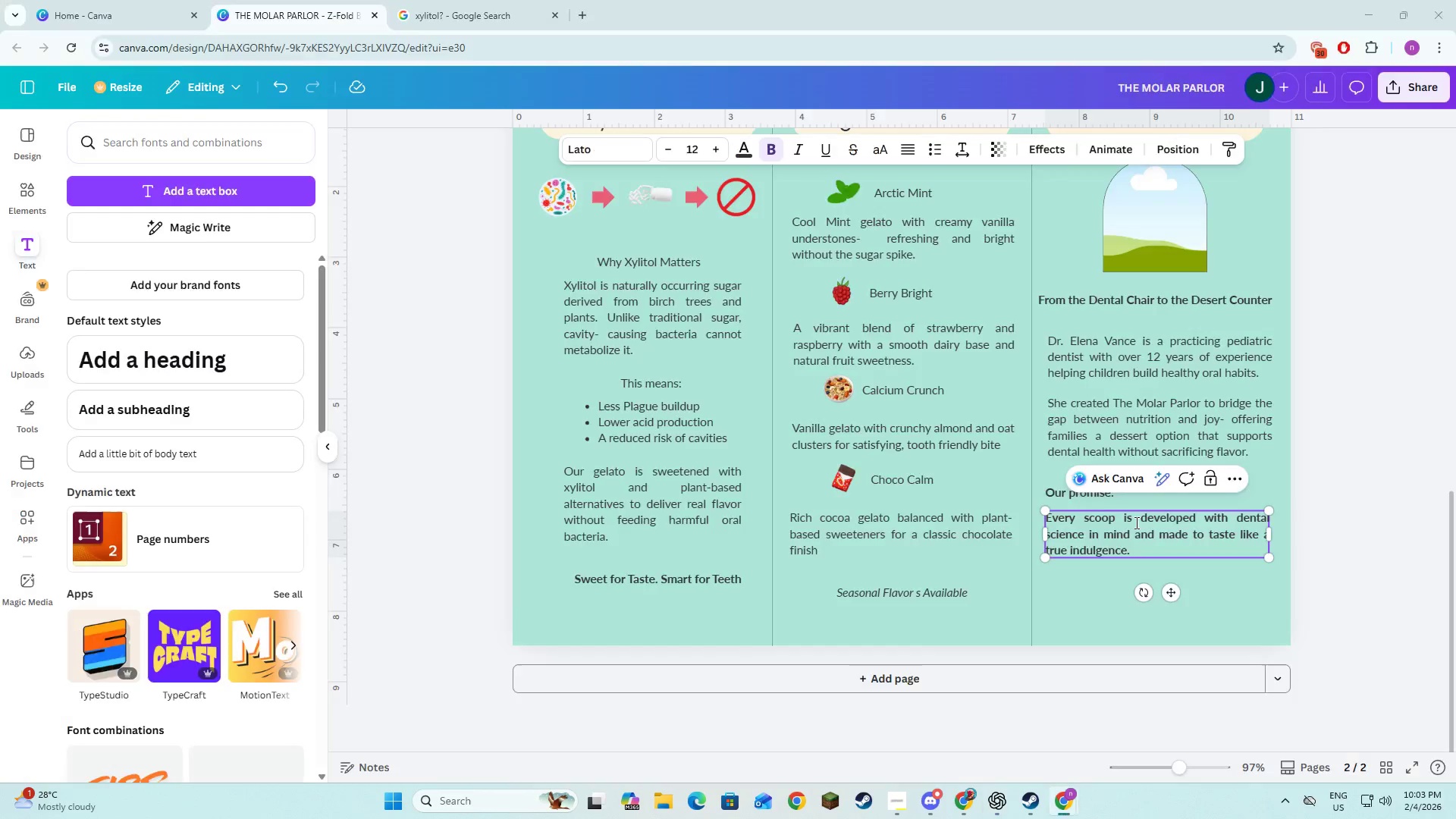 
key(Alt+Tab)
 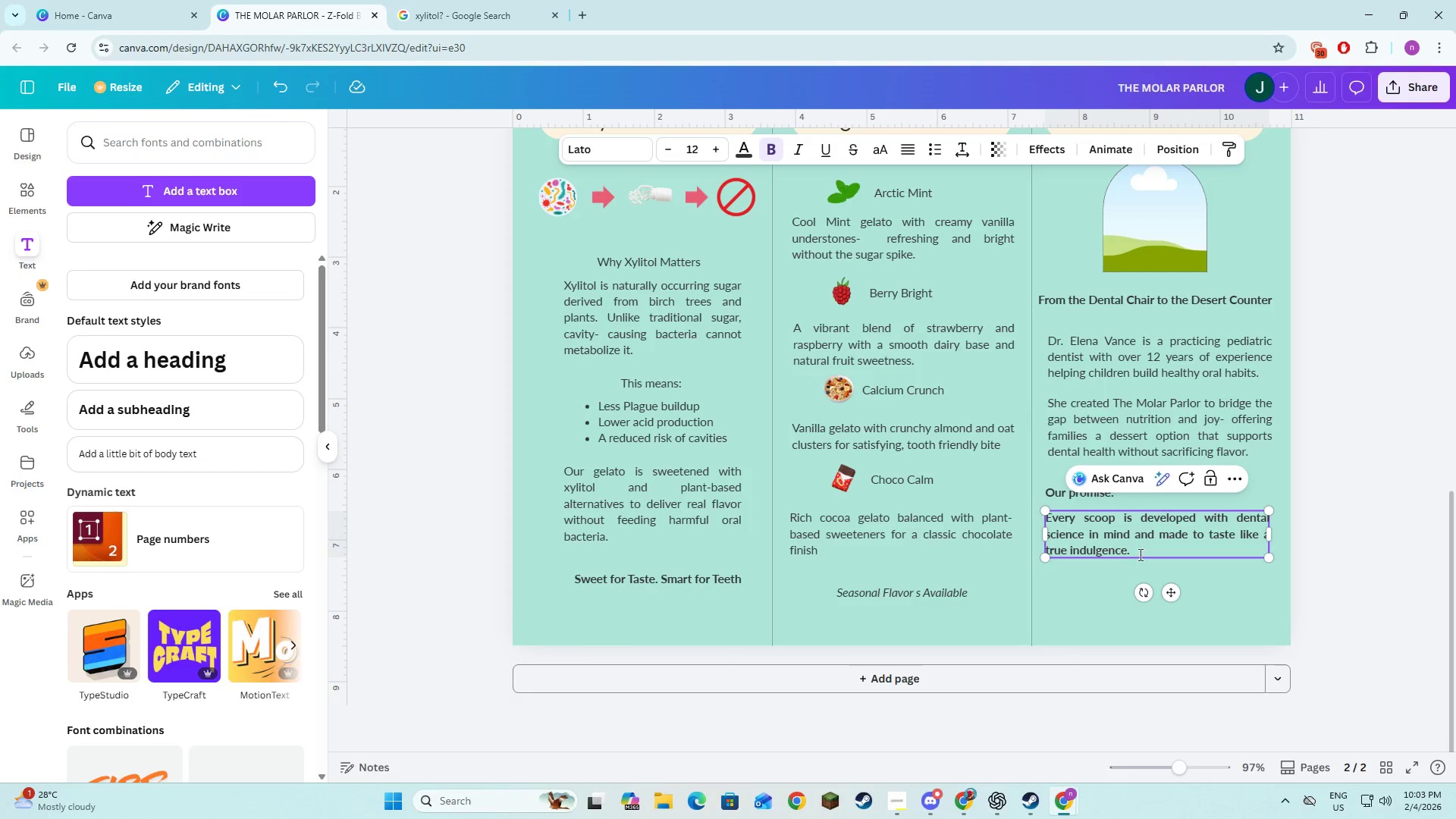 
left_click_drag(start_coordinate=[1139, 553], to_coordinate=[1047, 516])
 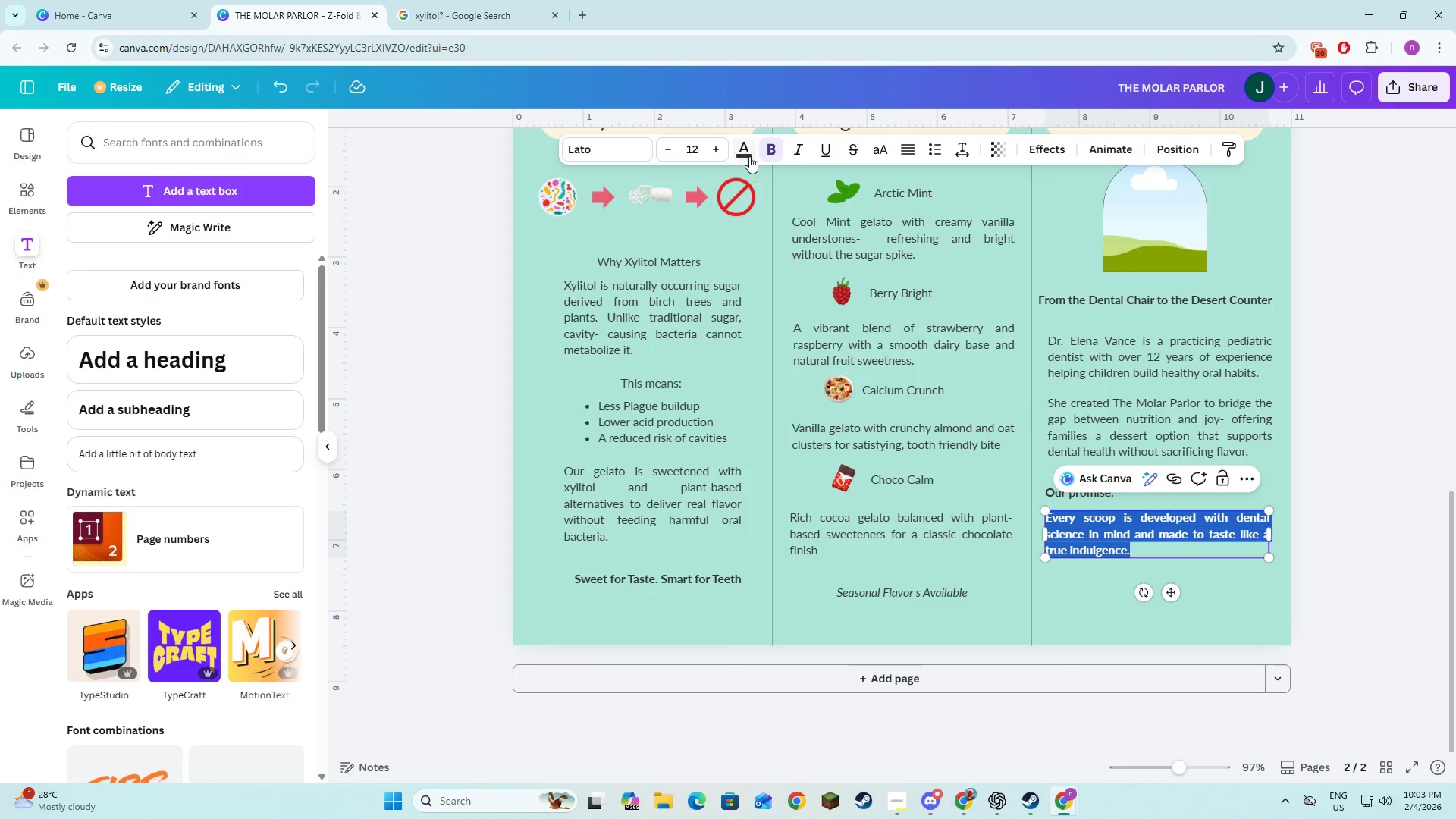 
left_click([765, 151])
 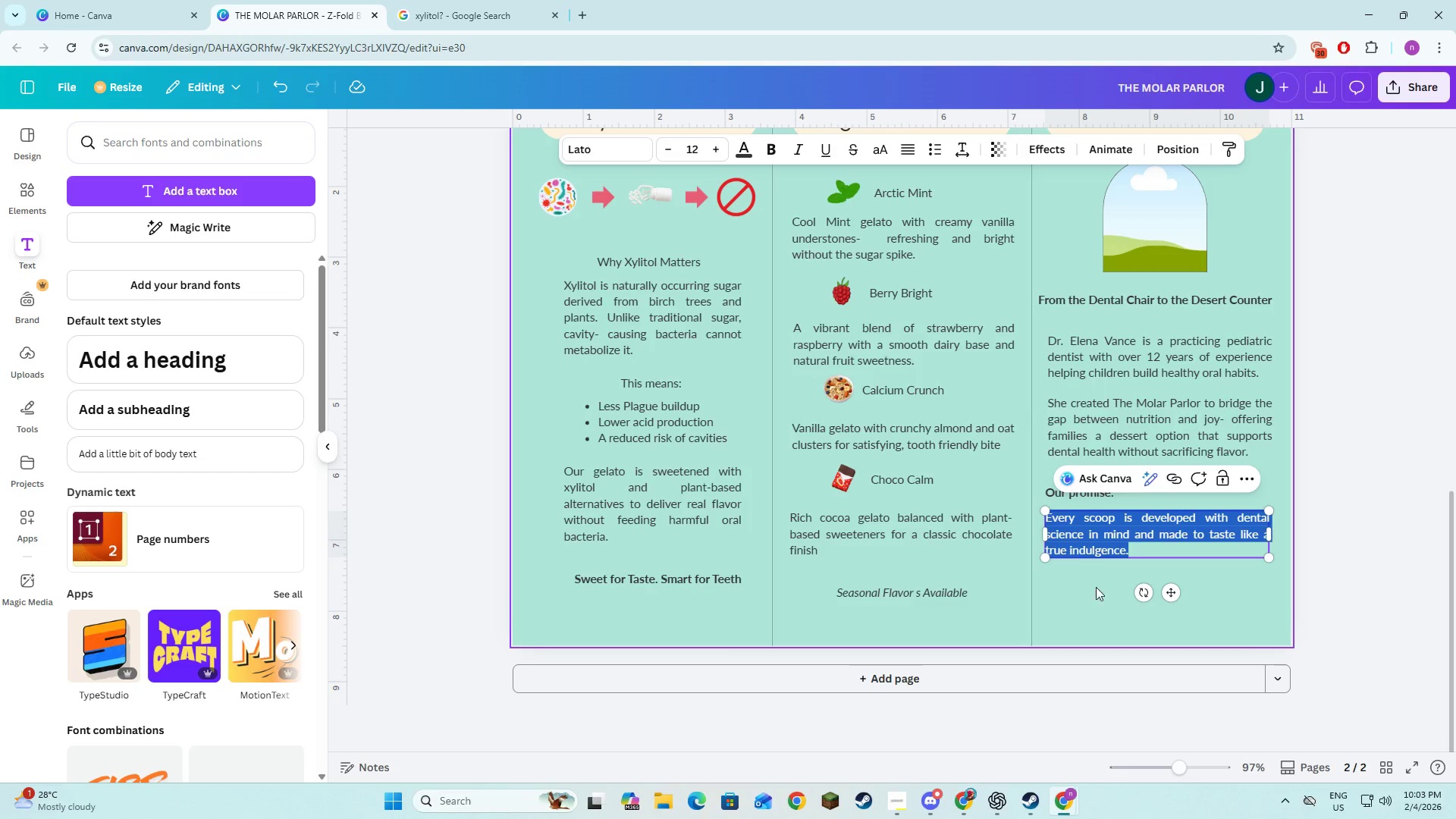 
left_click([1107, 618])
 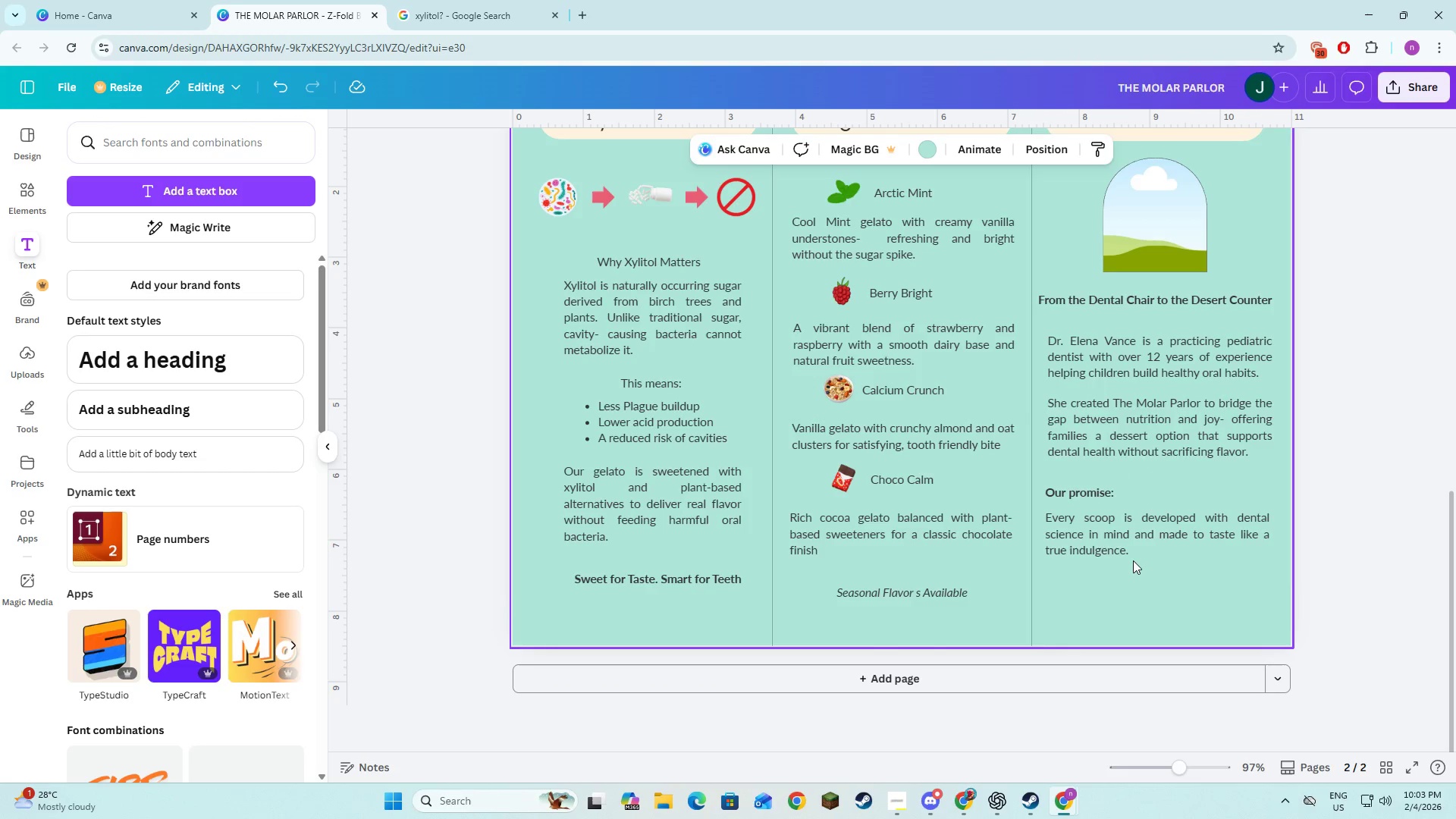 
key(Alt+AltLeft)
 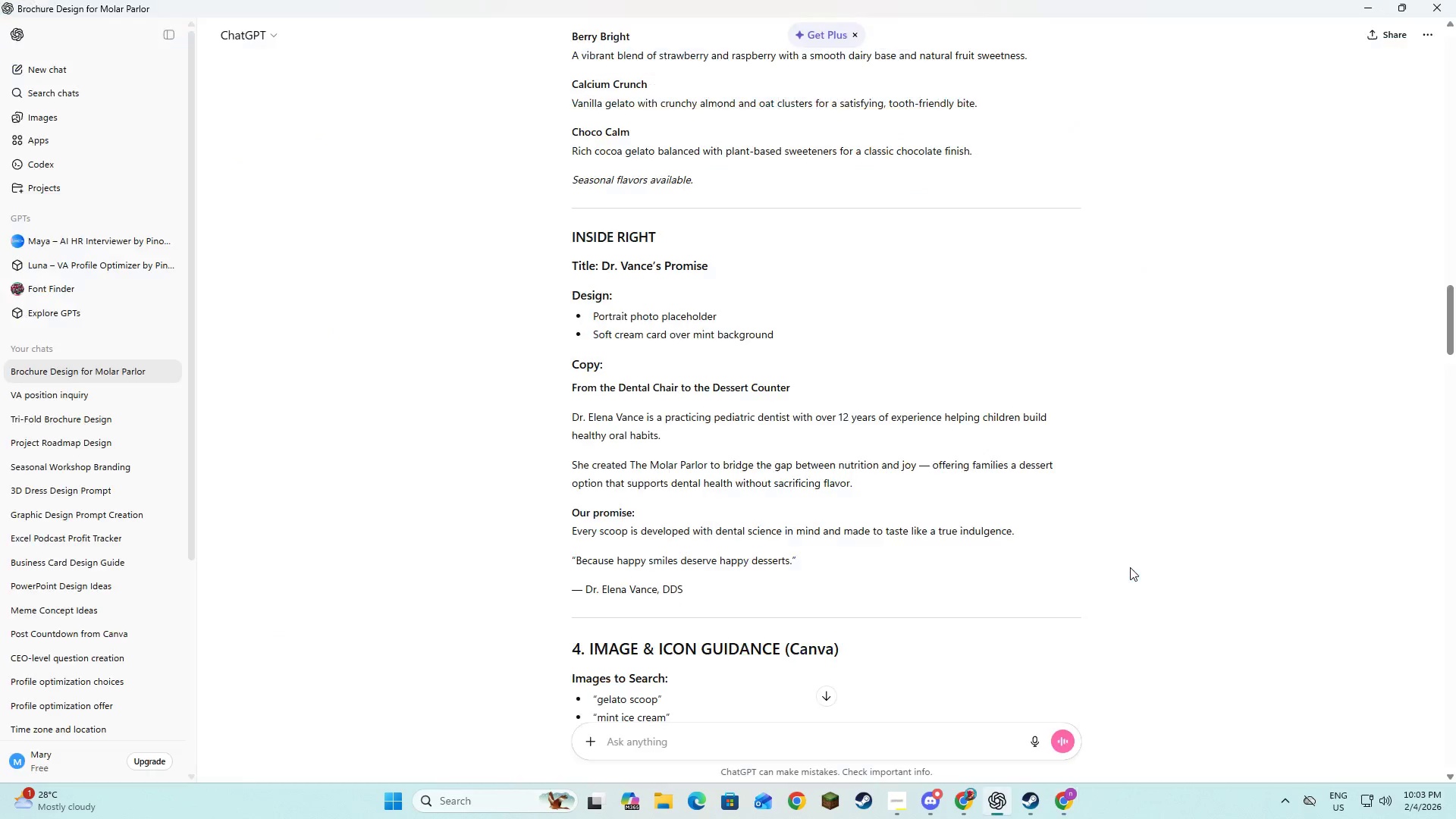 
key(Alt+Tab)
 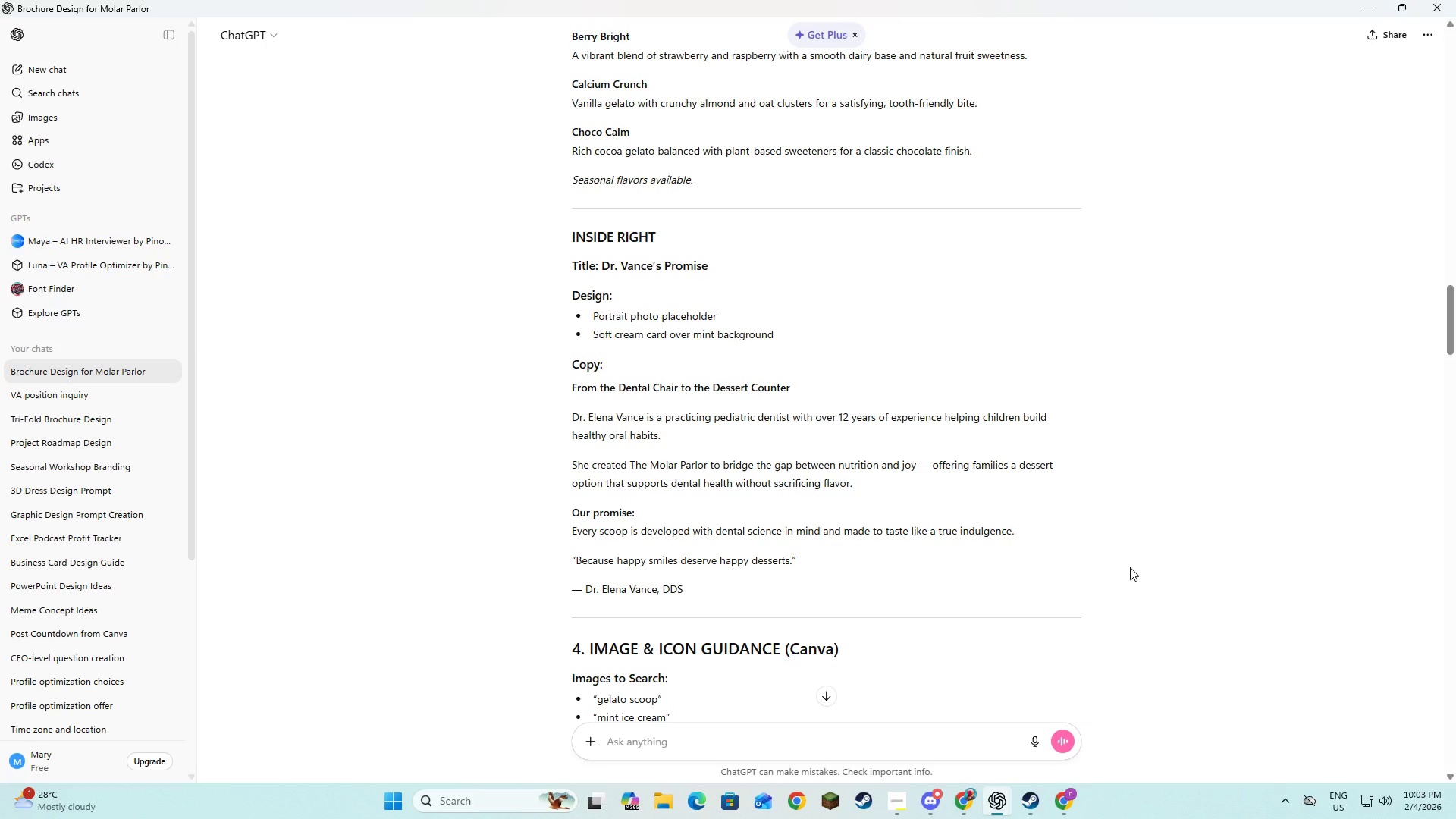 
key(Alt+AltLeft)
 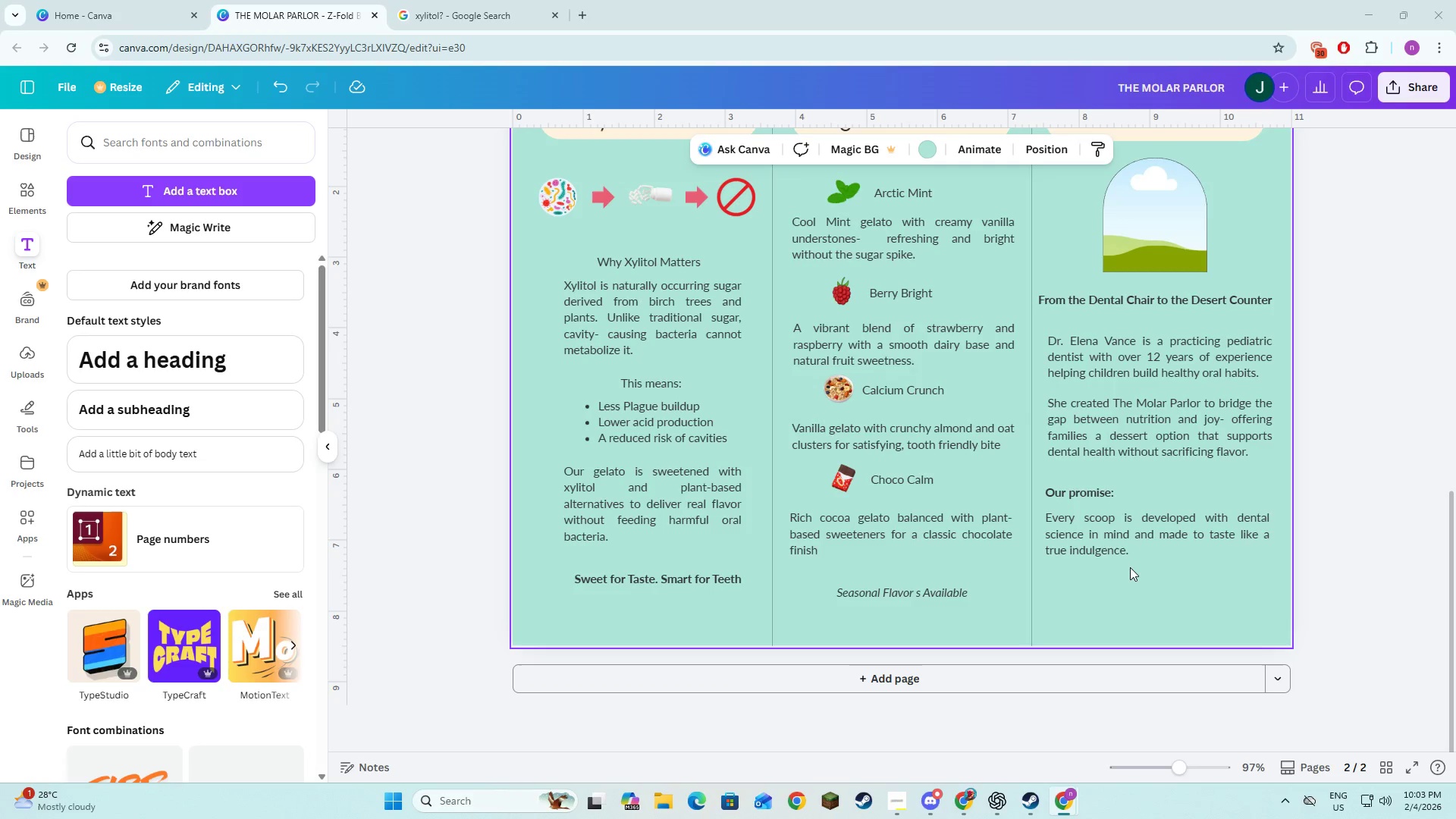 
key(Alt+Tab)
 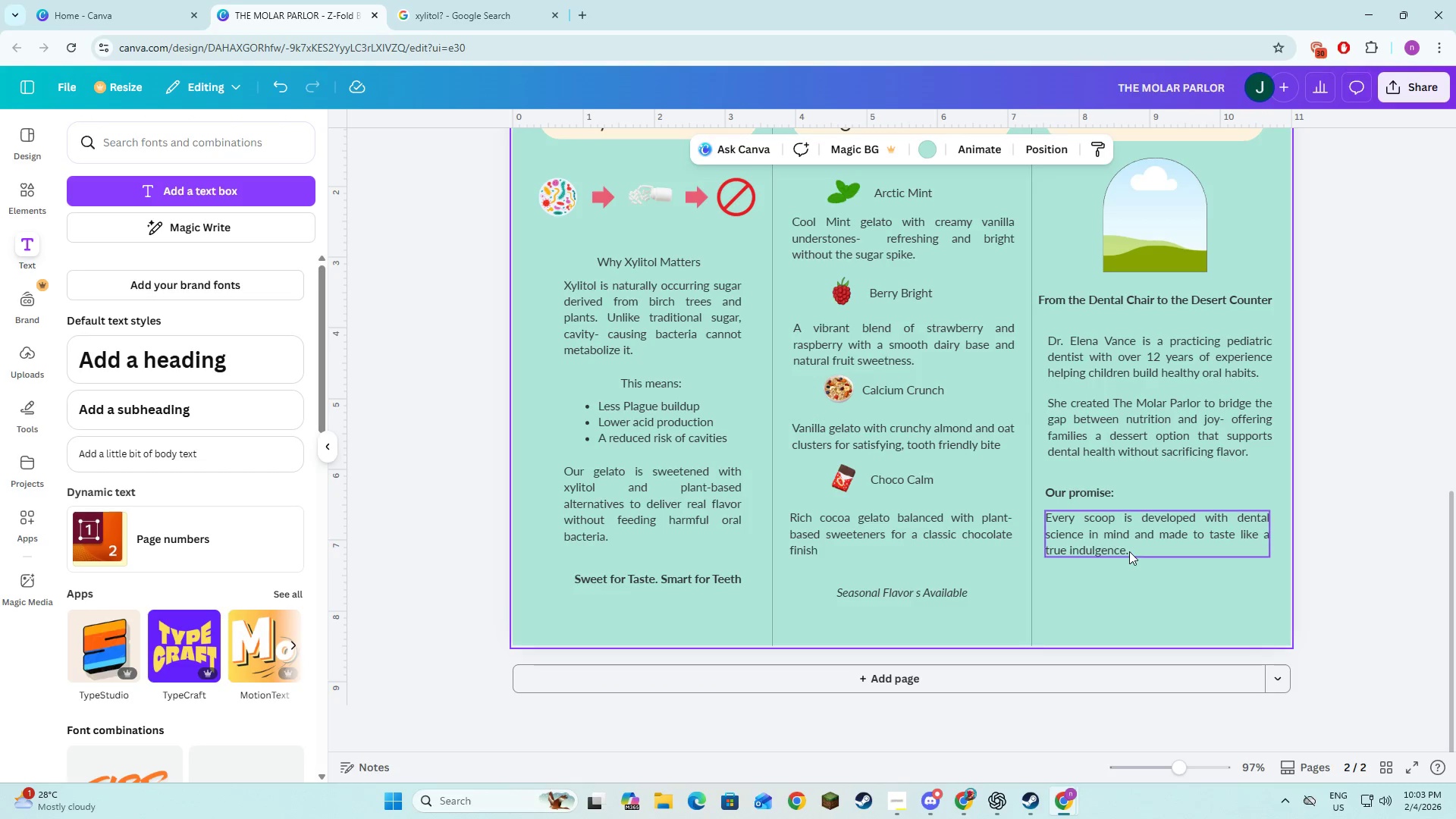 
left_click([1129, 551])
 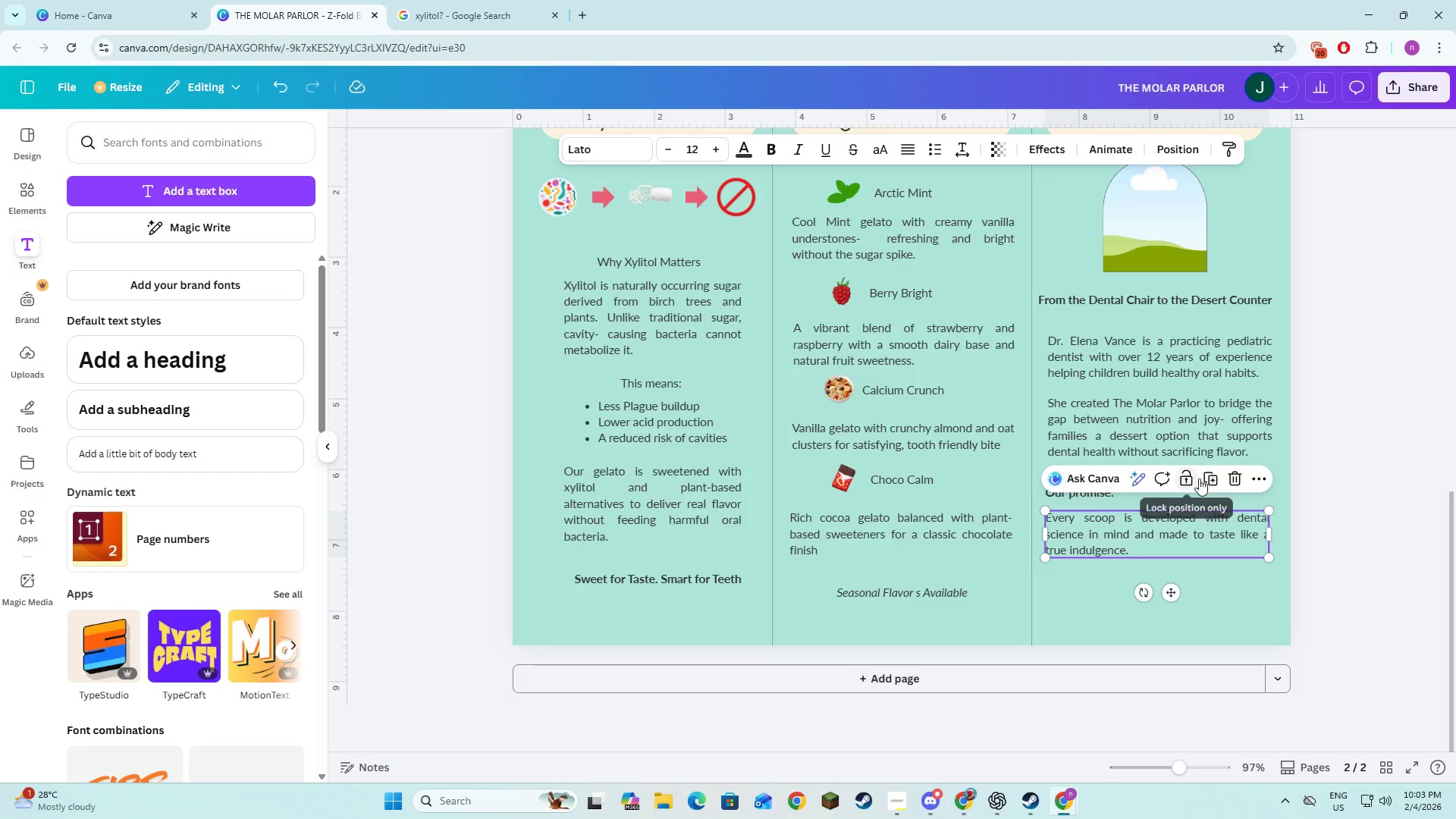 
left_click([1206, 476])
 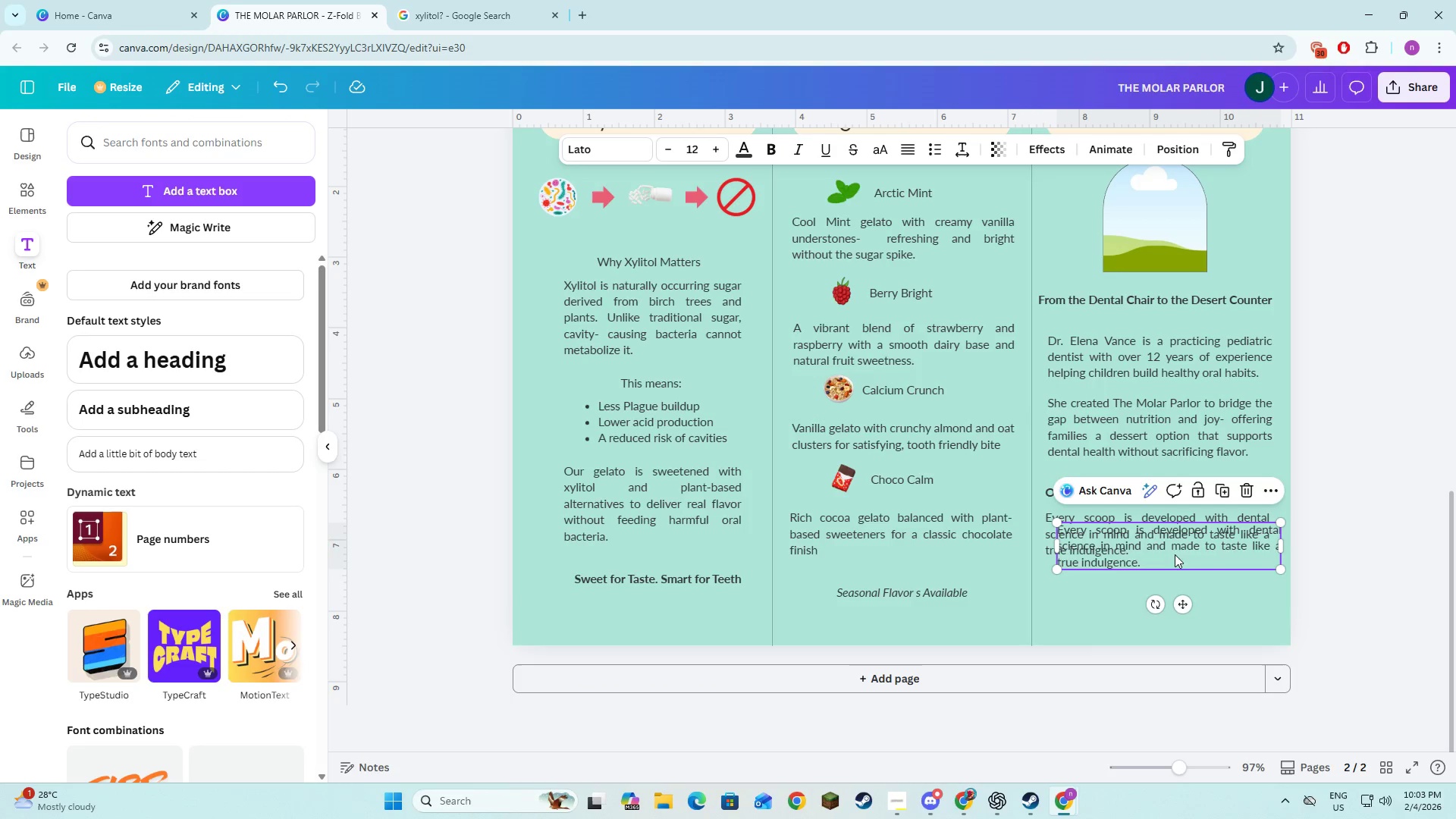 
left_click_drag(start_coordinate=[1175, 551], to_coordinate=[1162, 599])
 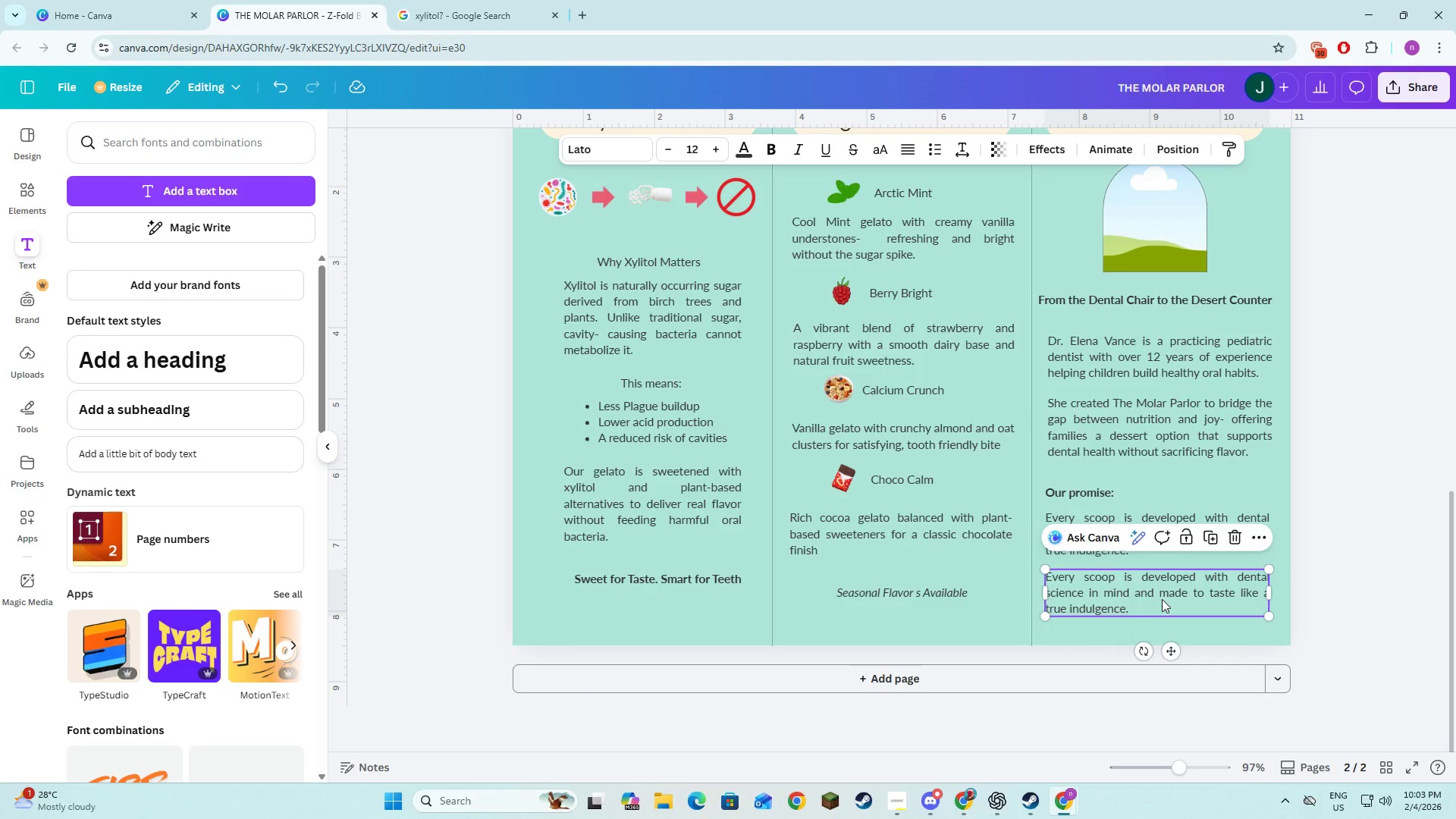 
left_click([1162, 599])
 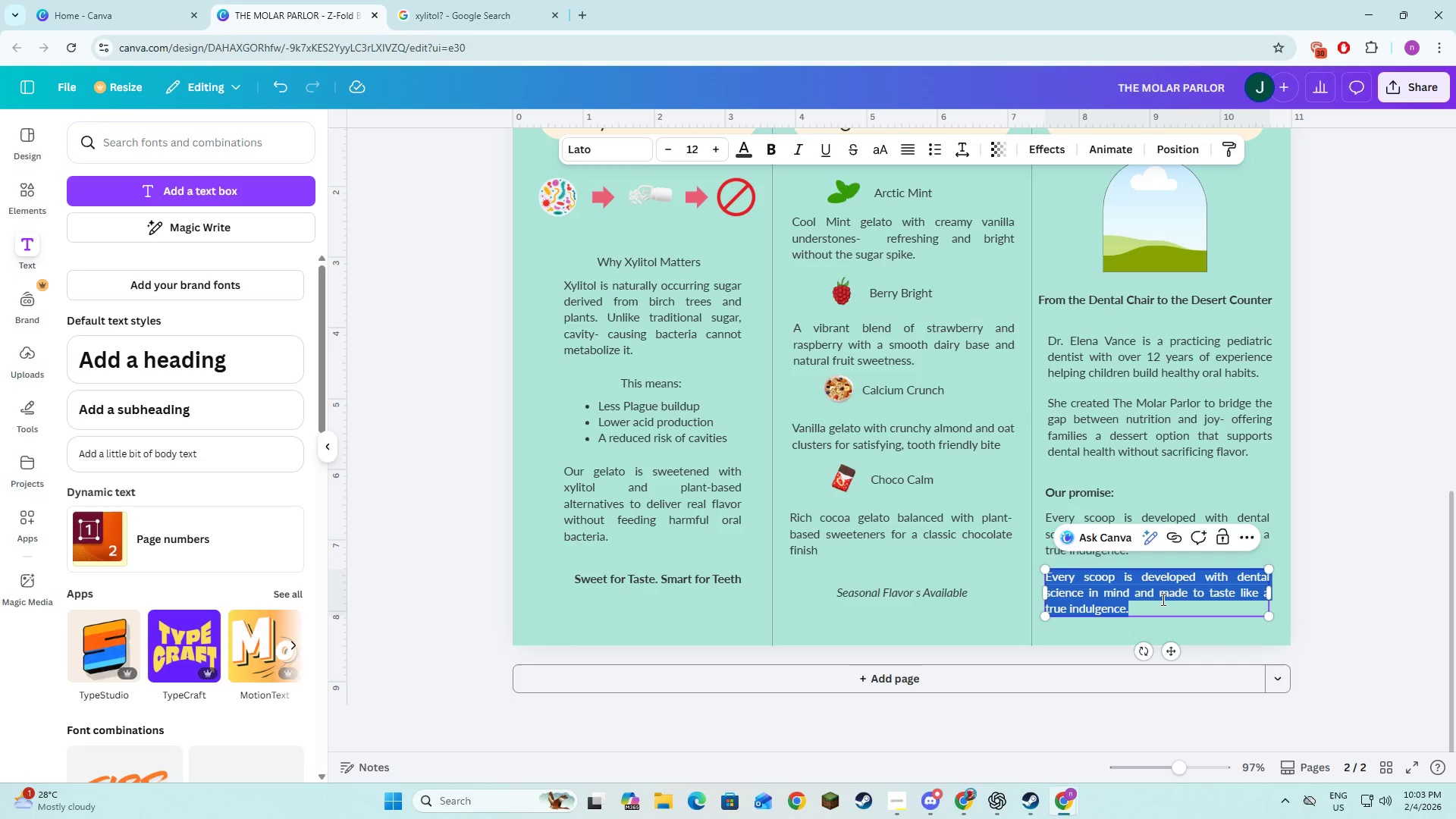 
hold_key(key=ShiftLeft, duration=0.31)
 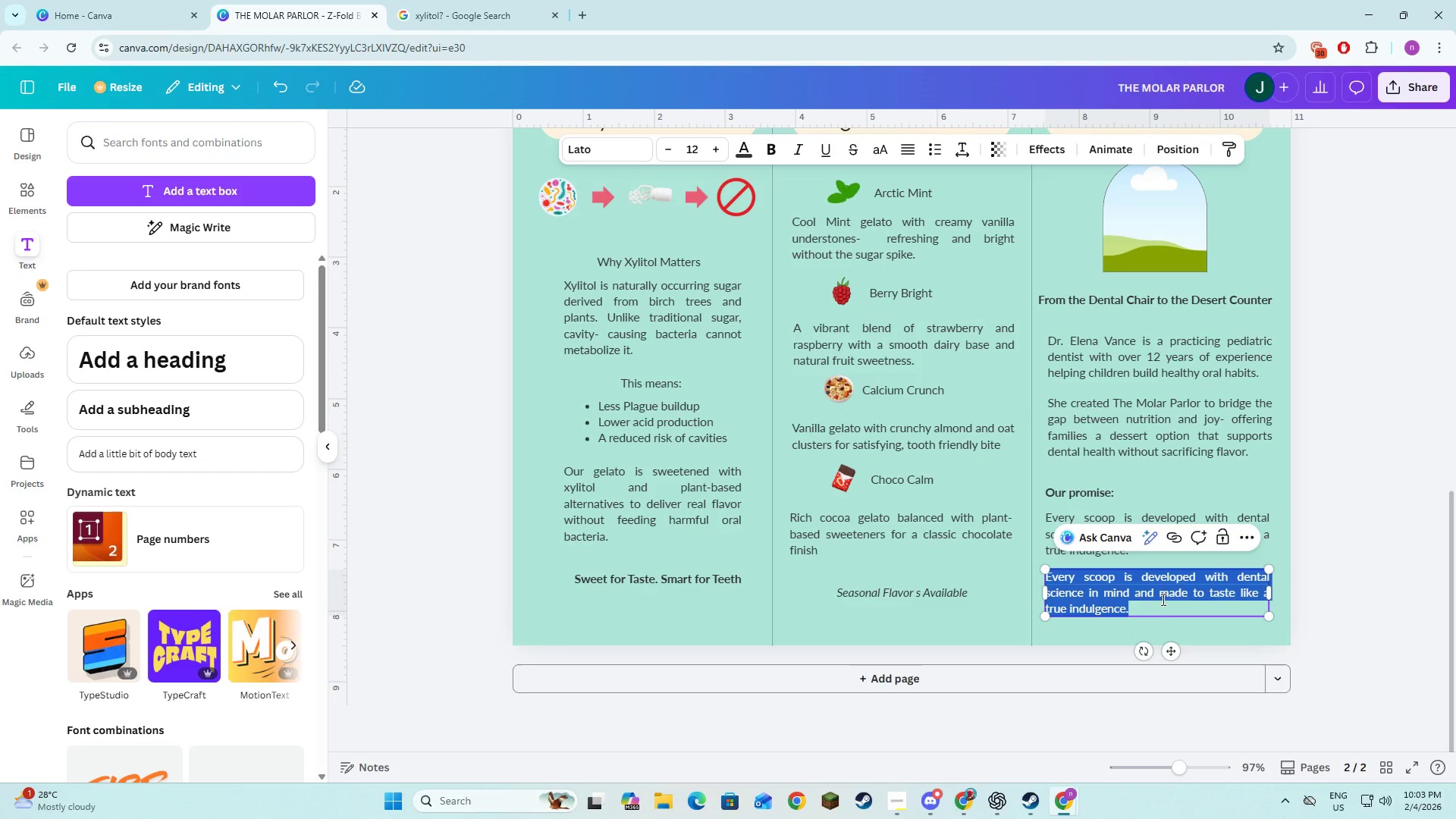 
type(Becase)
key(Backspace)
key(Backspace)
type(use Happy Smile )
 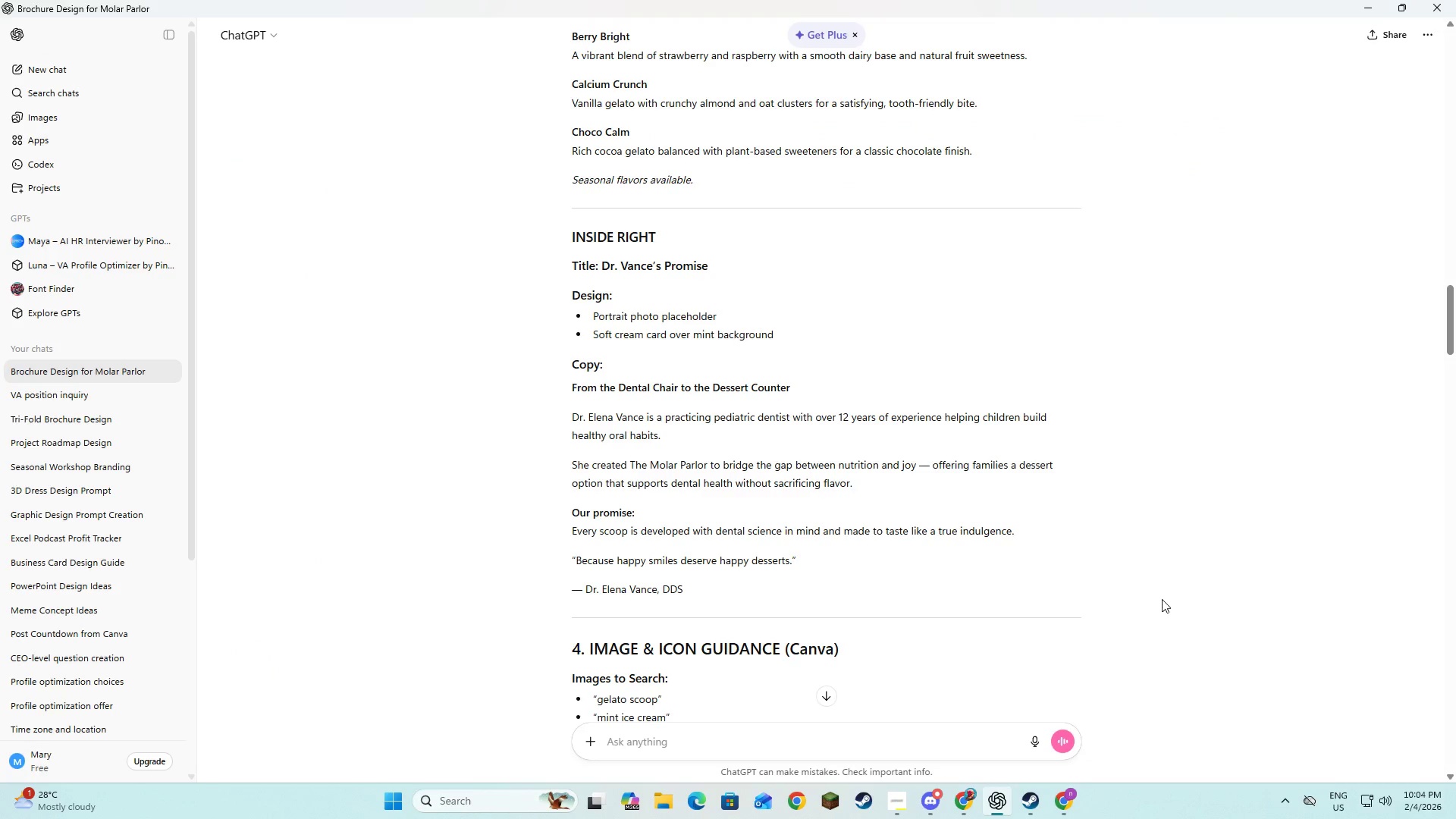 
 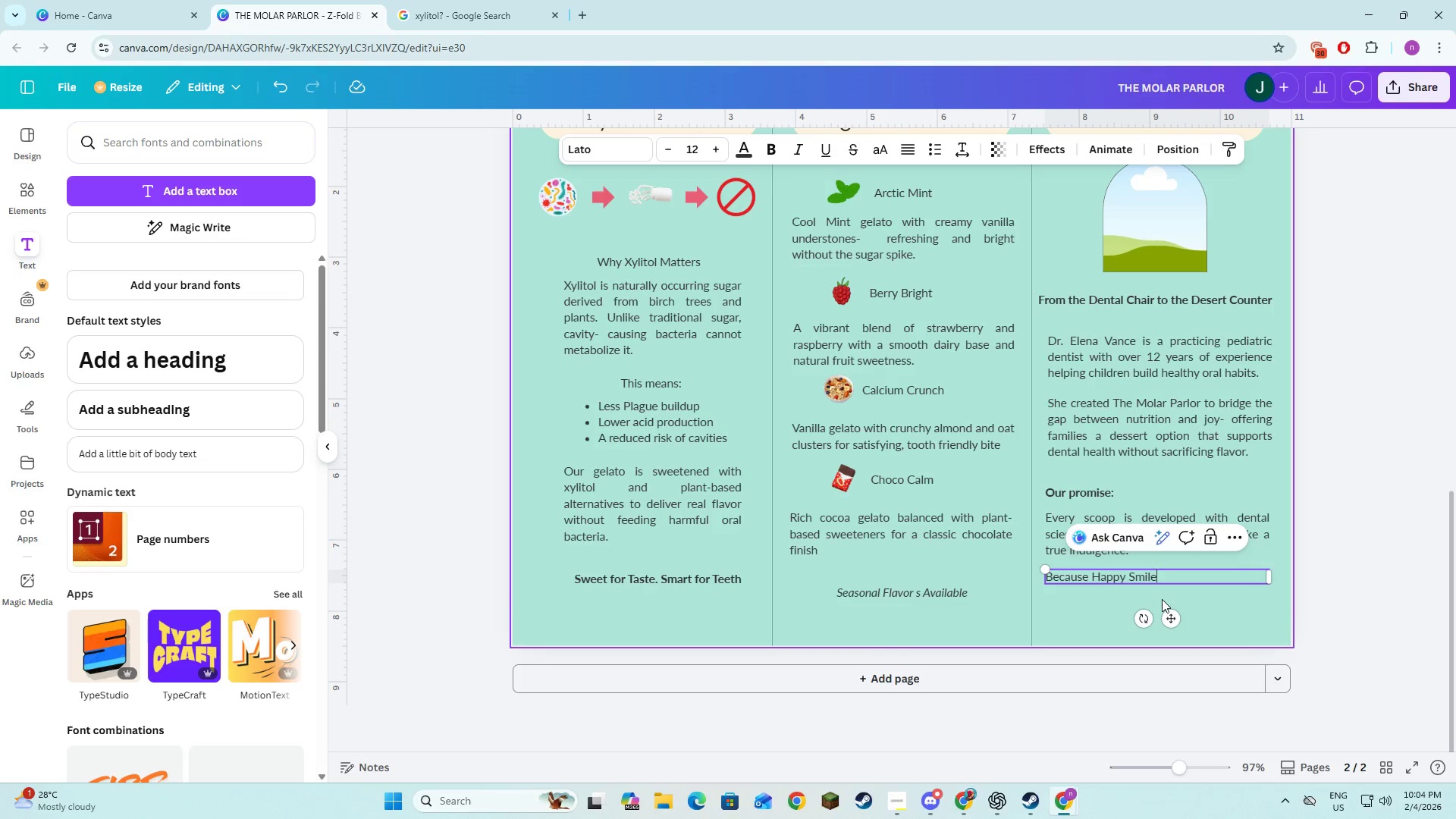 
key(Alt+AltLeft)
 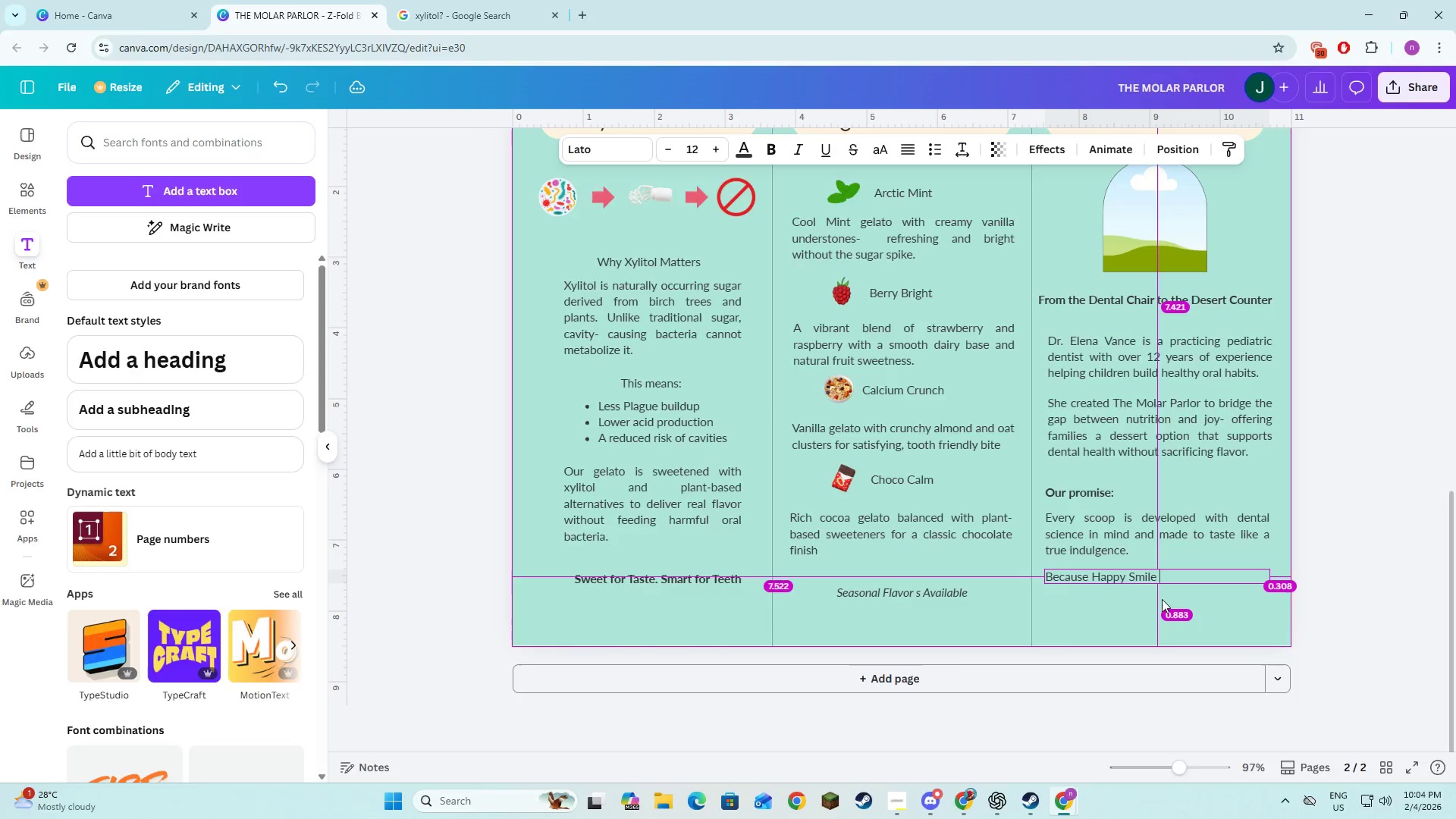 
key(Alt+Tab)
 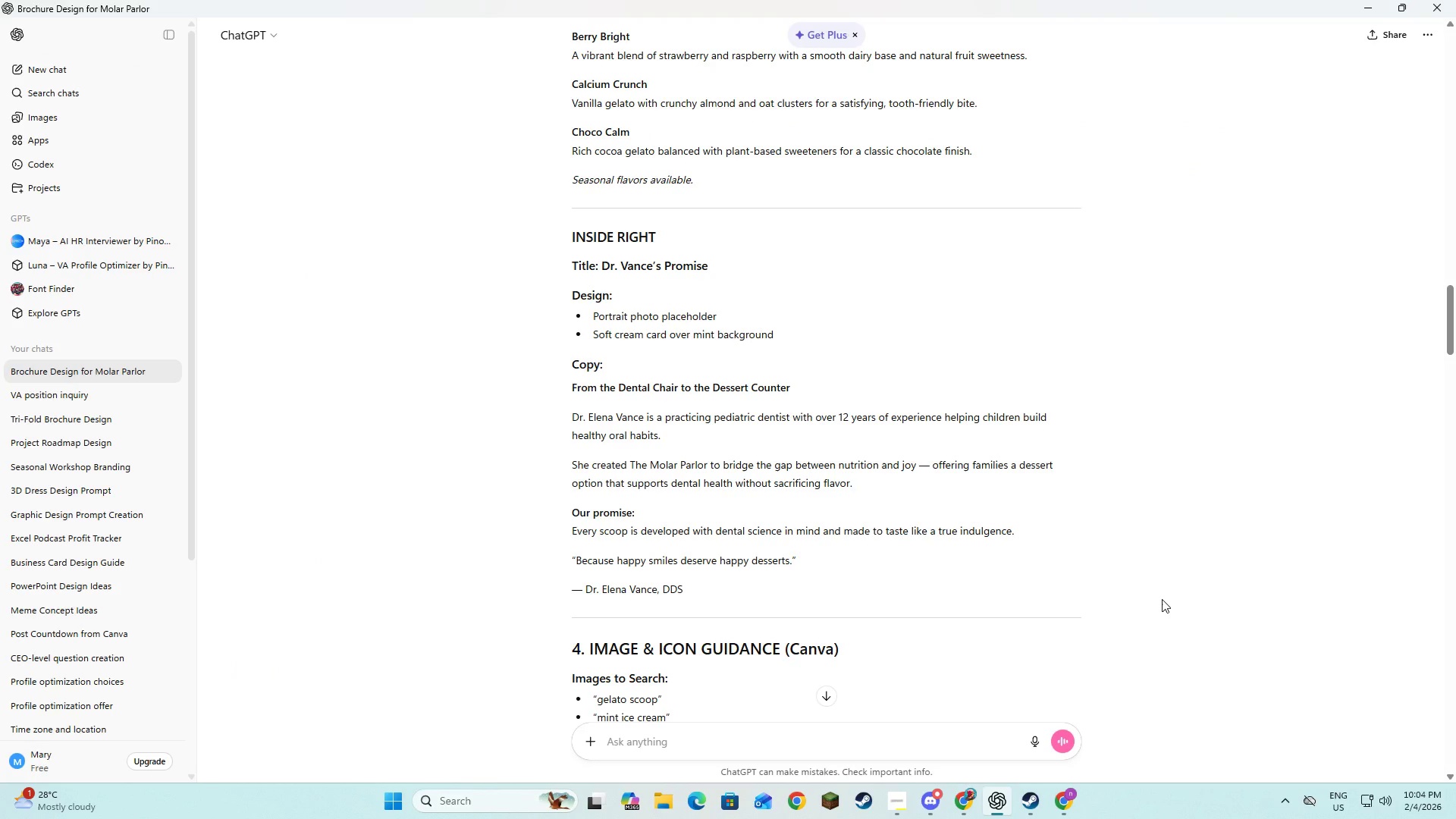 
key(Alt+AltLeft)
 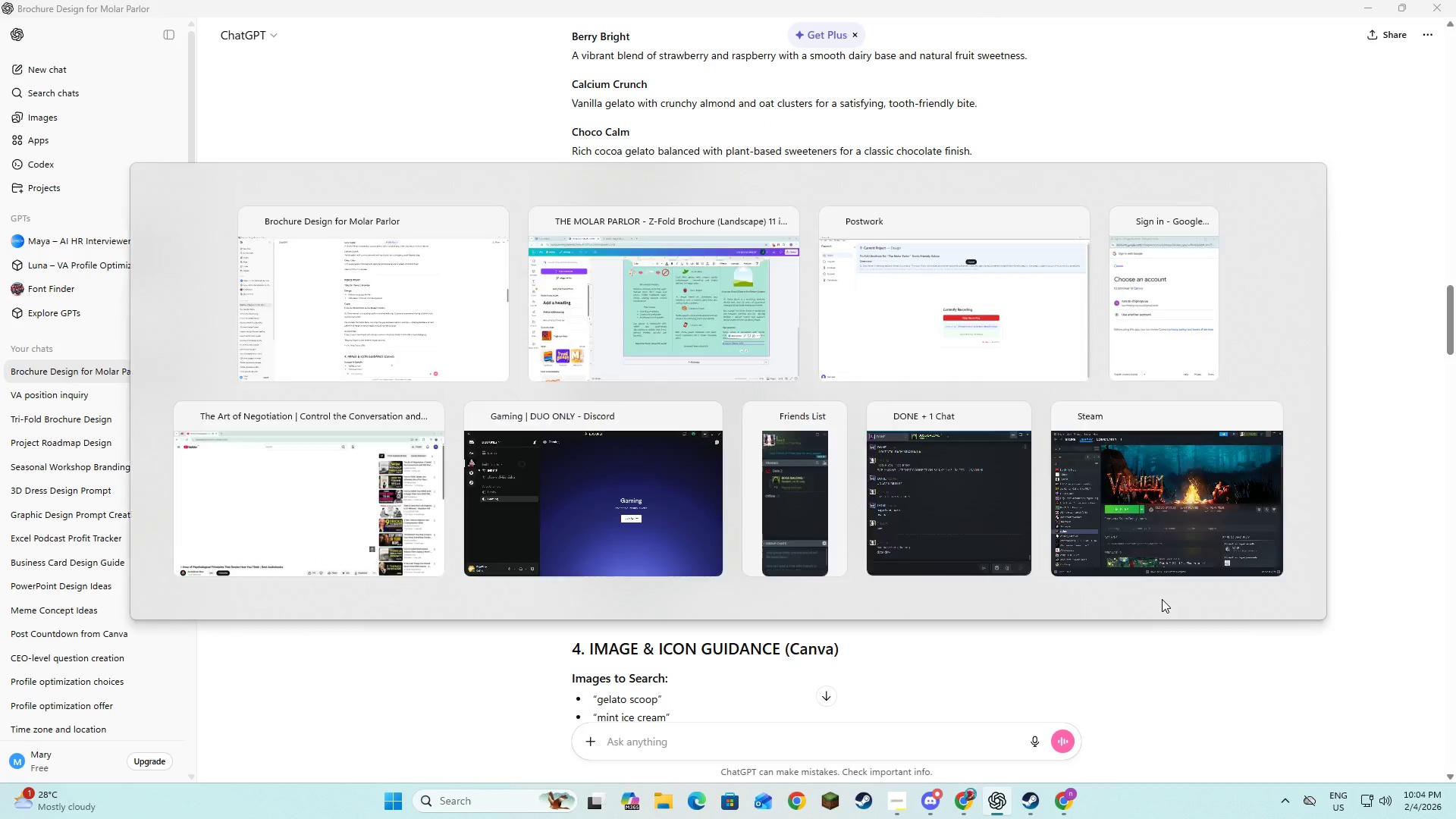 
key(Tab)
key(Backspace)
key(Backspace)
key(Backspace)
key(Backspace)
key(Backspace)
type(happy smiles )
 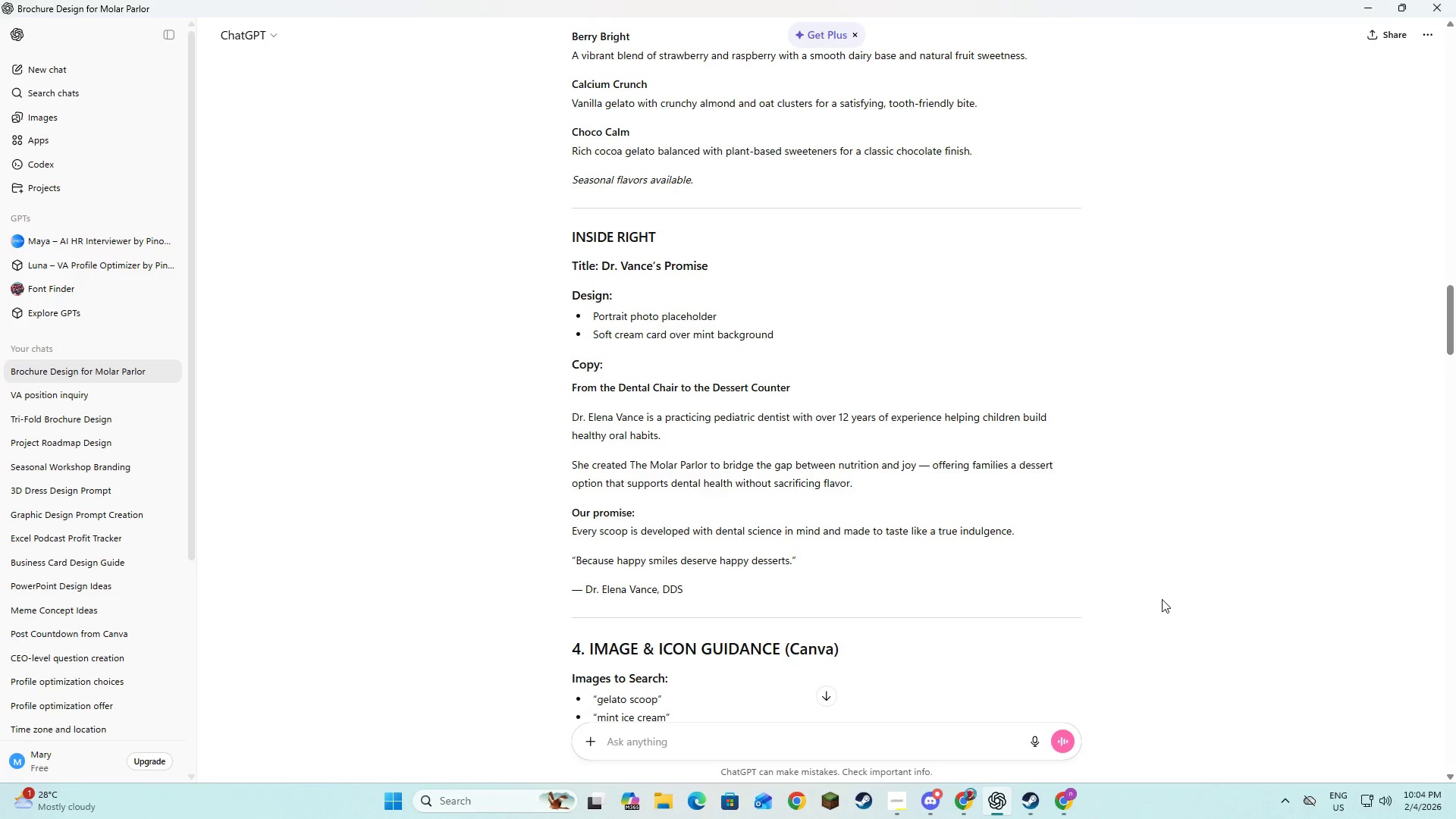 
key(Alt+AltLeft)
 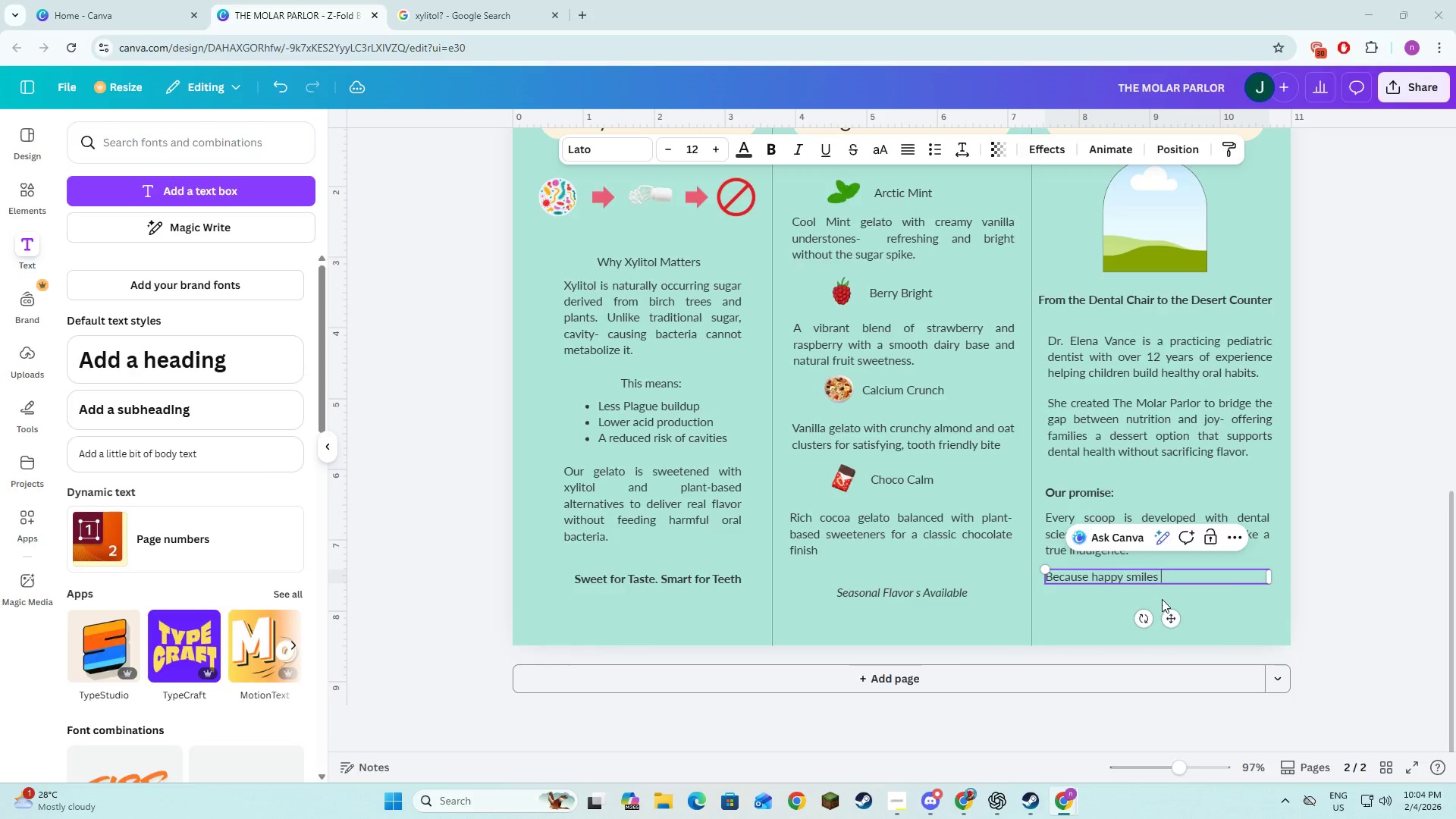 
key(Alt+Tab)
 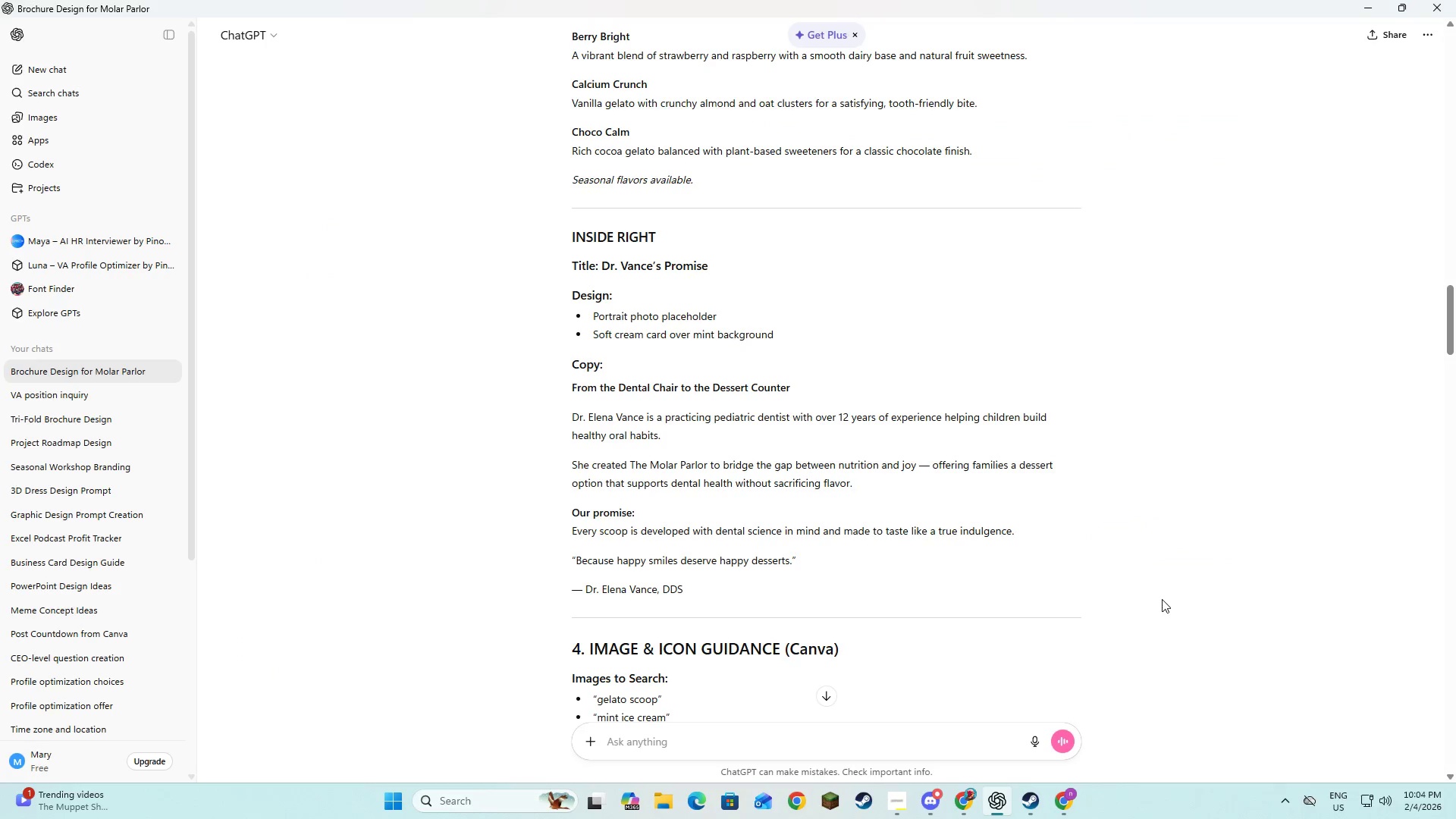 
key(Alt+AltLeft)
 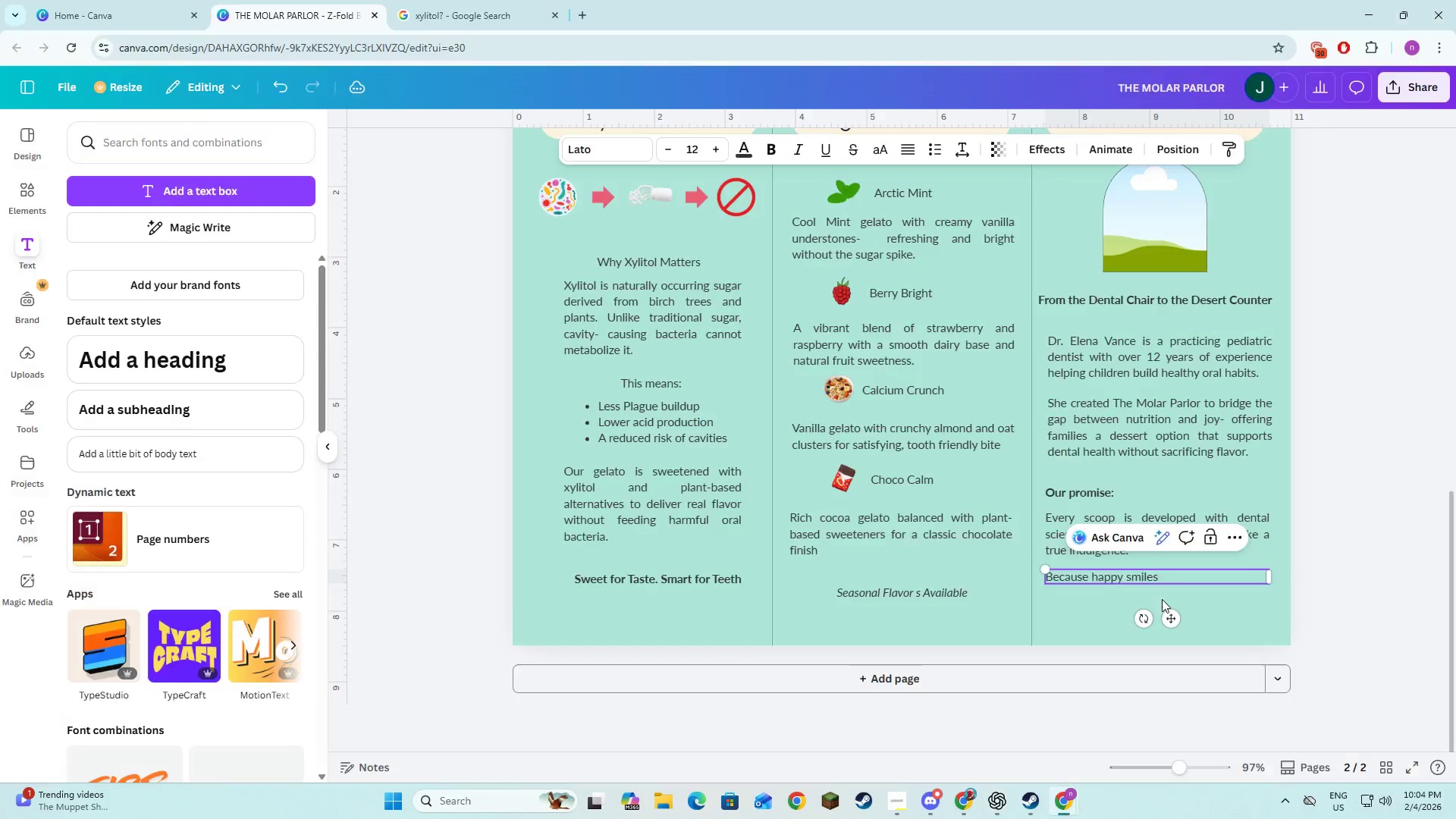 
key(Tab)
type(deserve happy )
 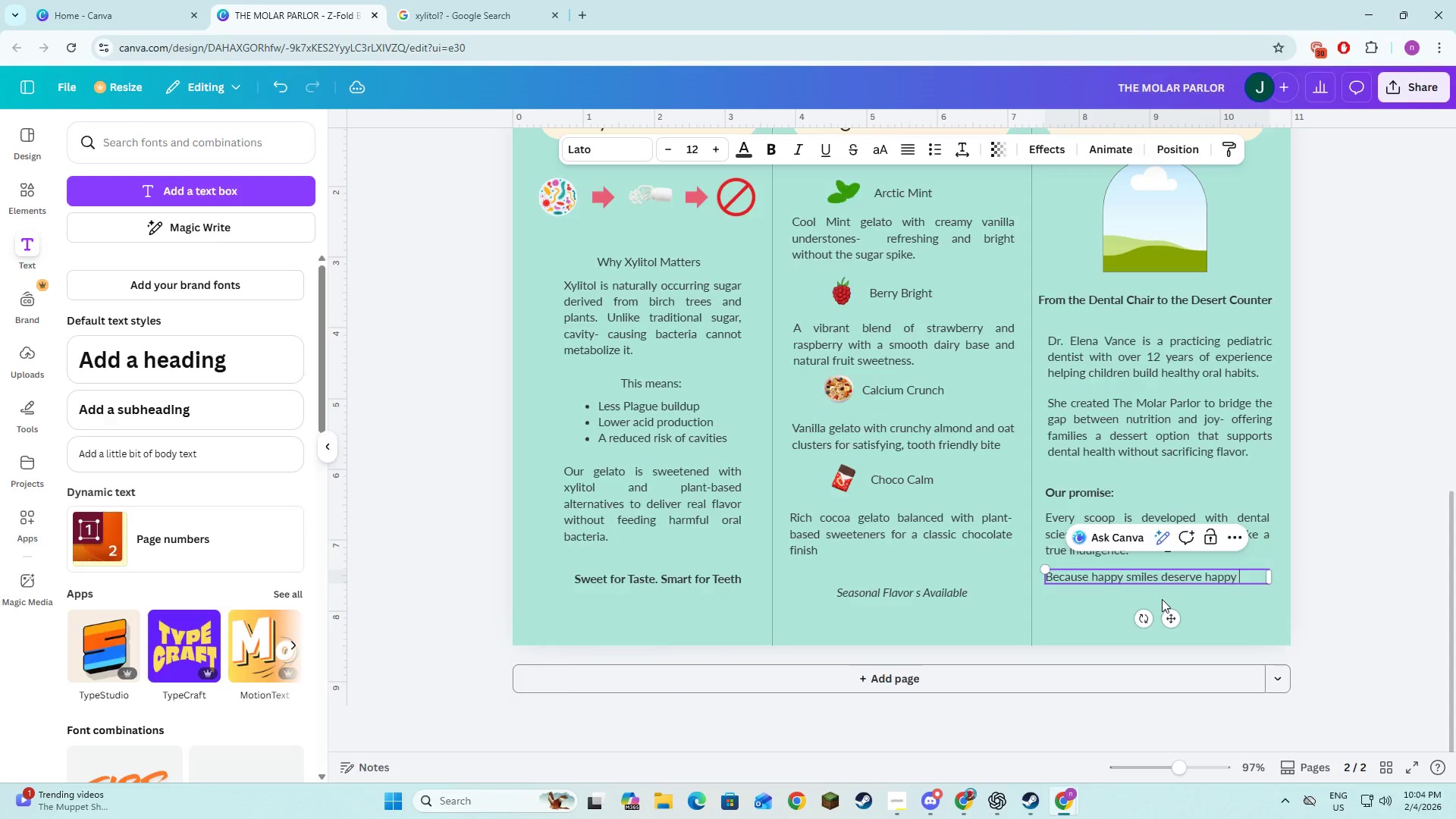 
key(Alt+AltLeft)
 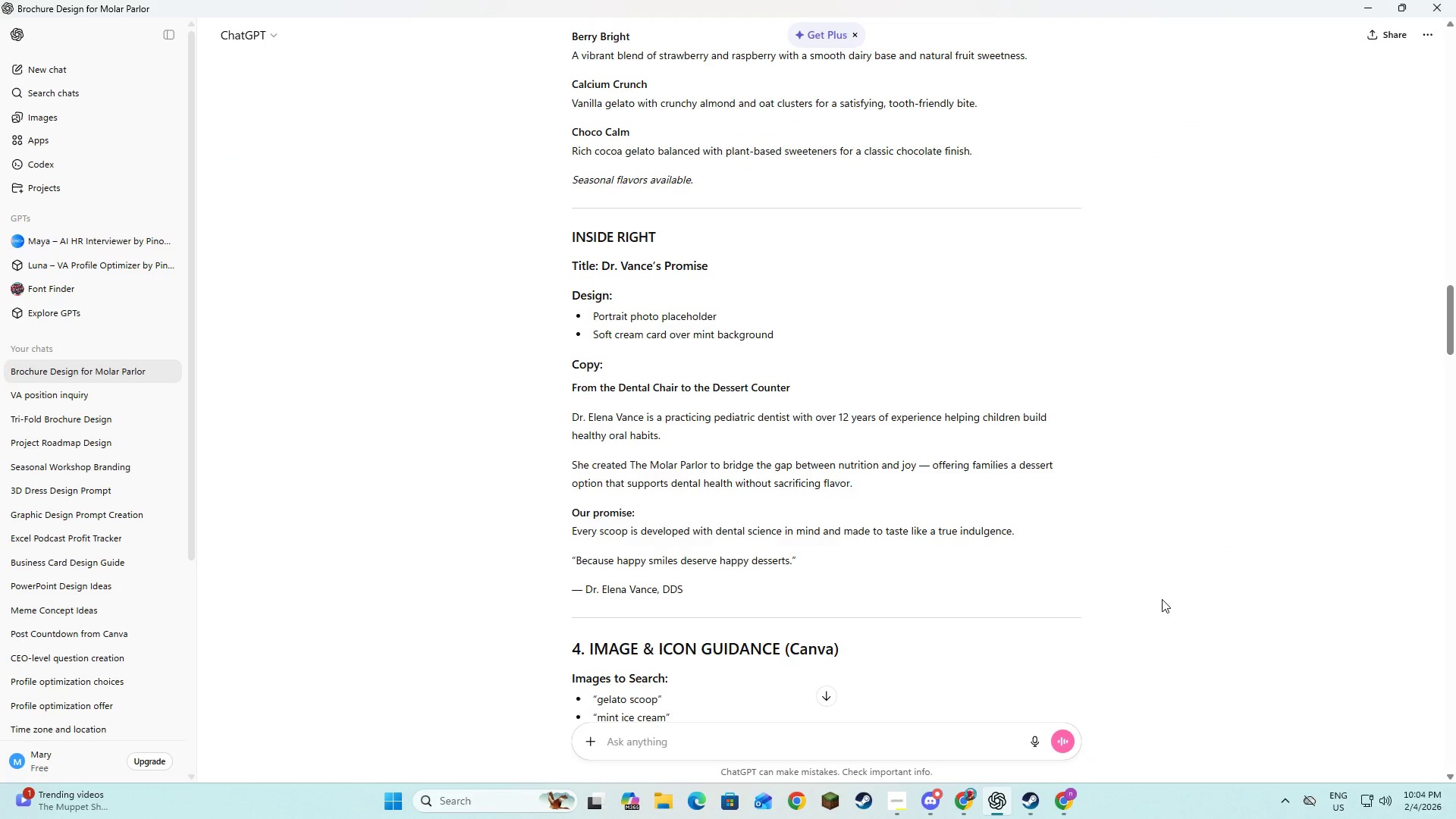 
key(Alt+Tab)
 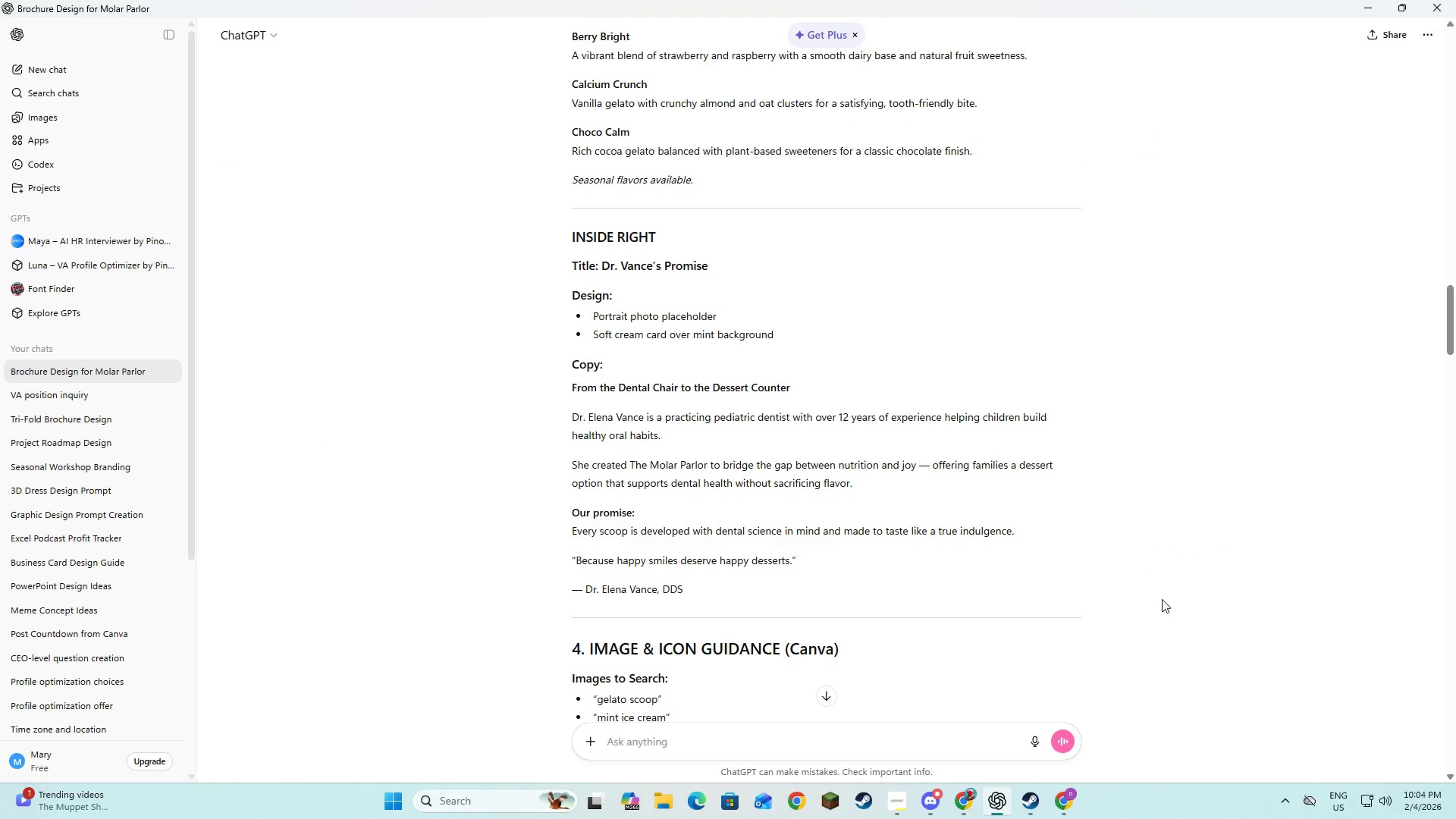 
key(Alt+AltLeft)
 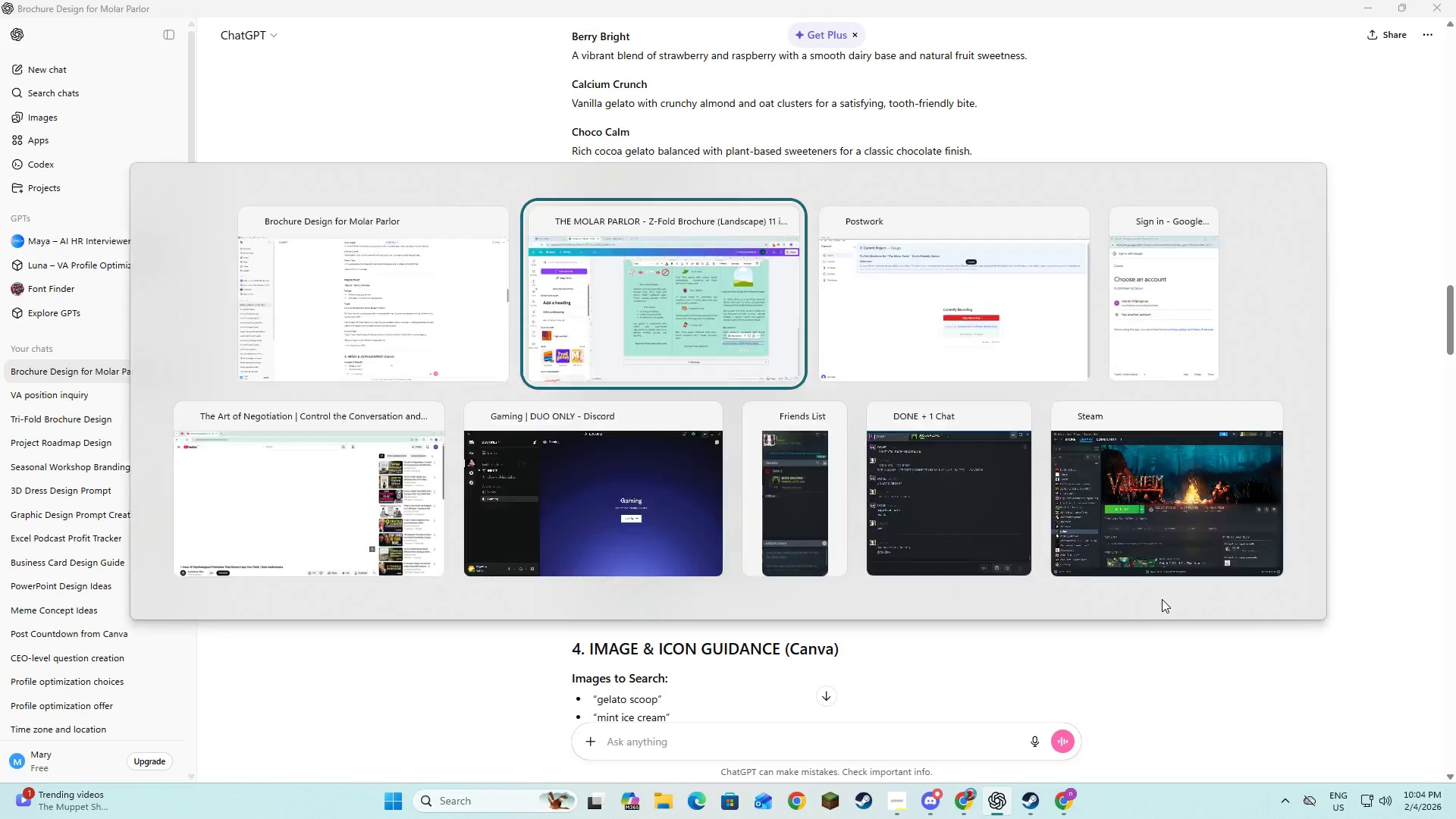 
key(Tab)
type(se)
key(Backspace)
key(Backspace)
type(desserts")
 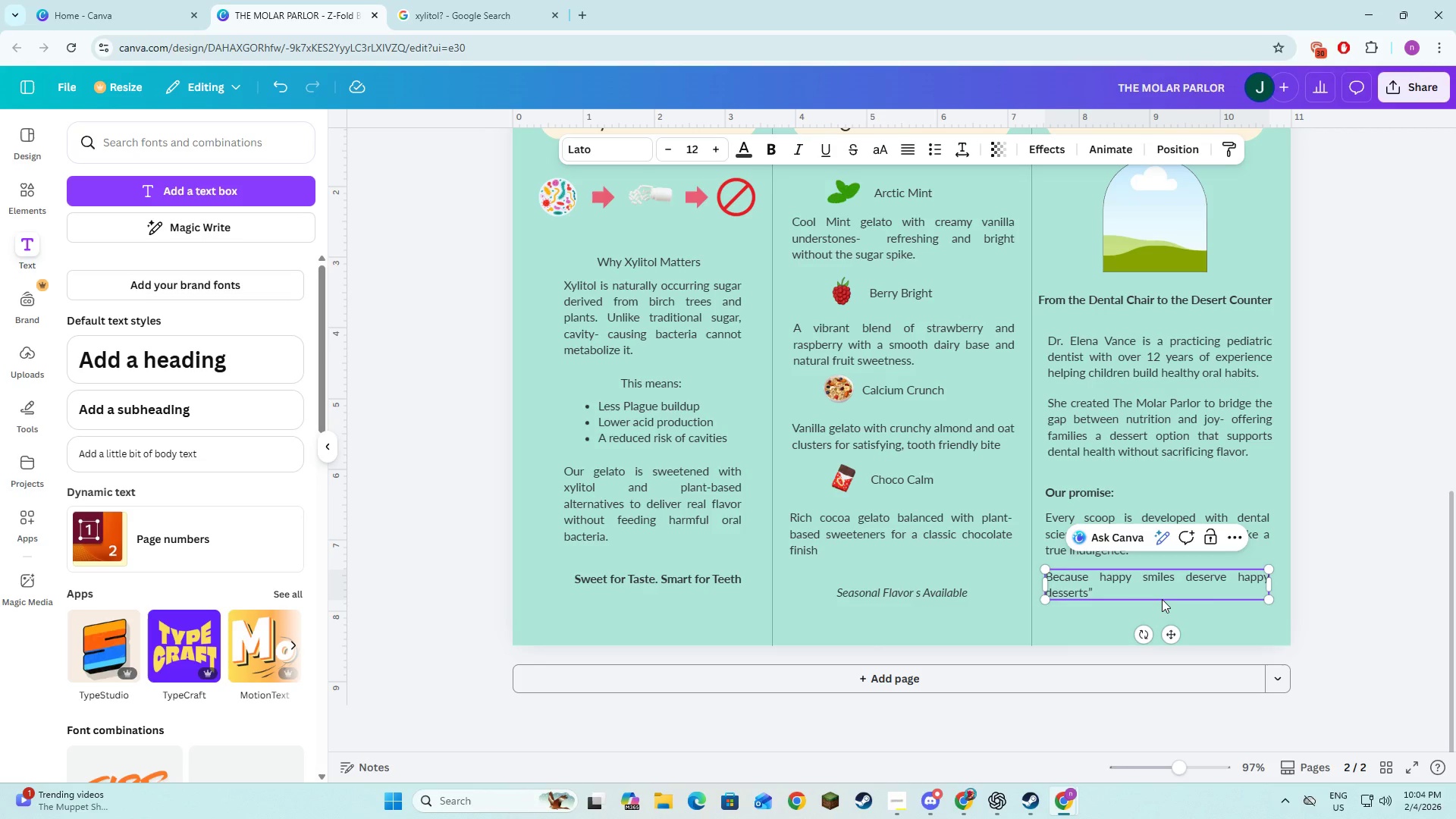 
key(Alt+AltLeft)
 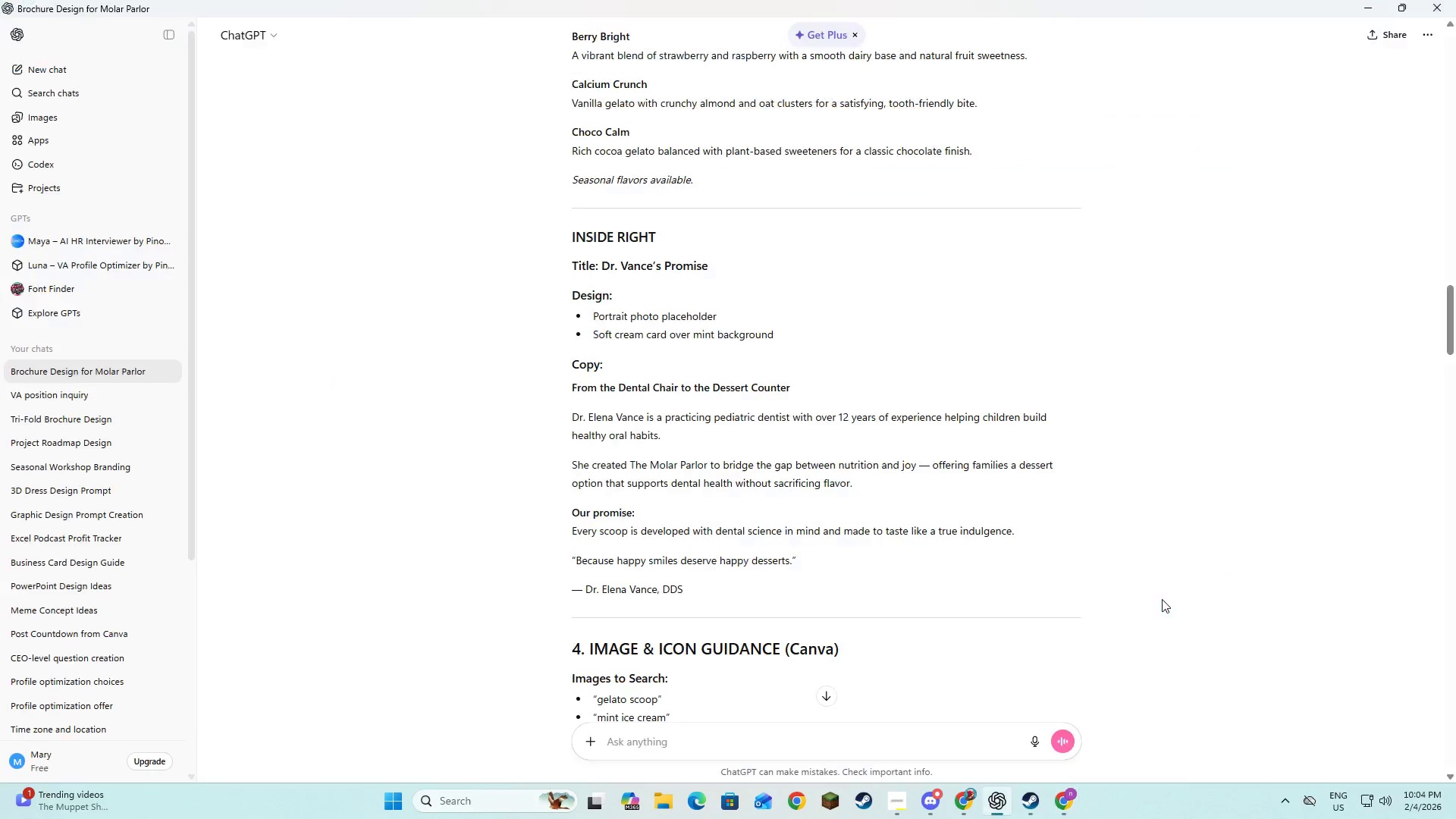 
key(Alt+Tab)
 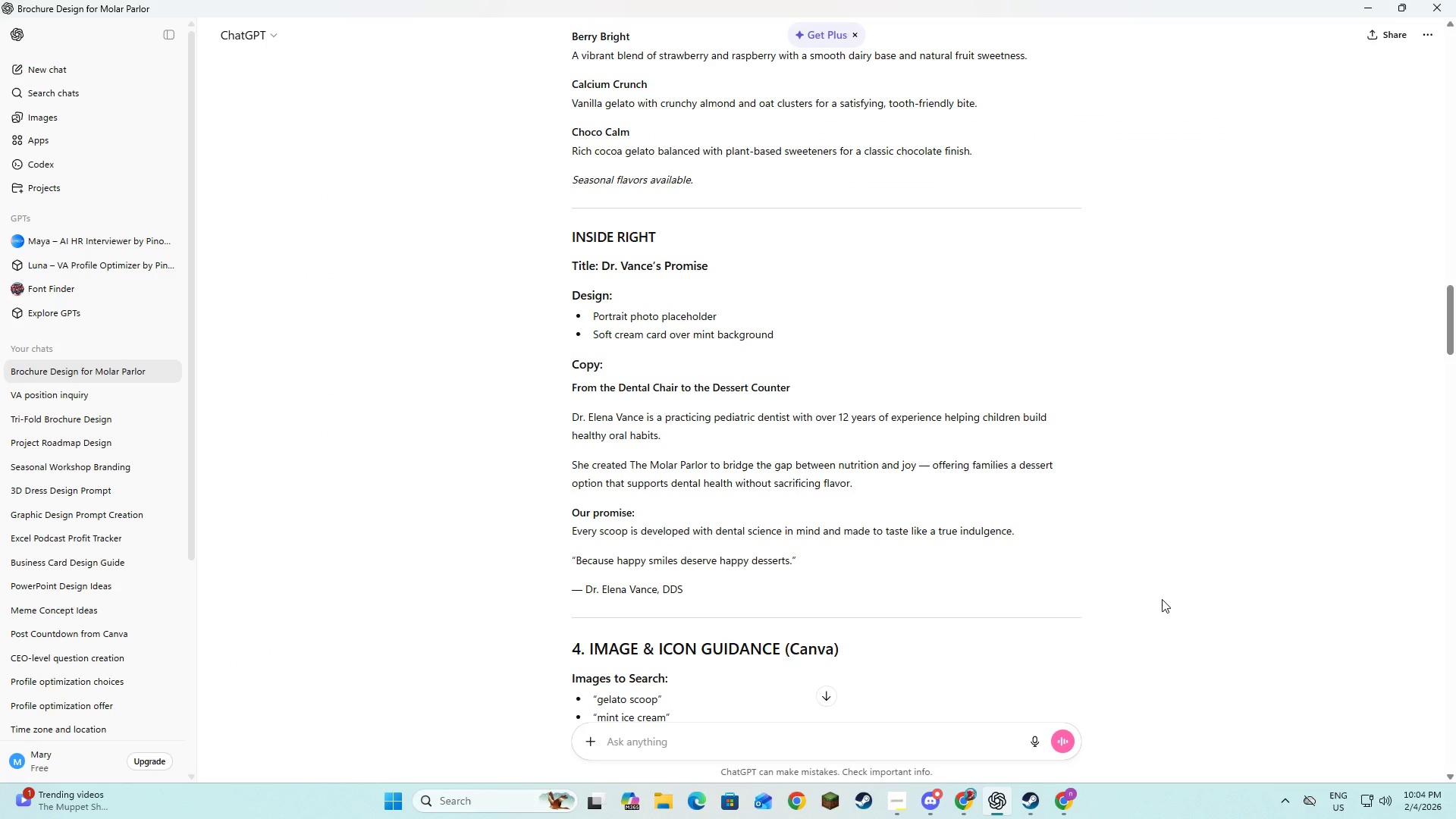 
key(Alt+AltLeft)
 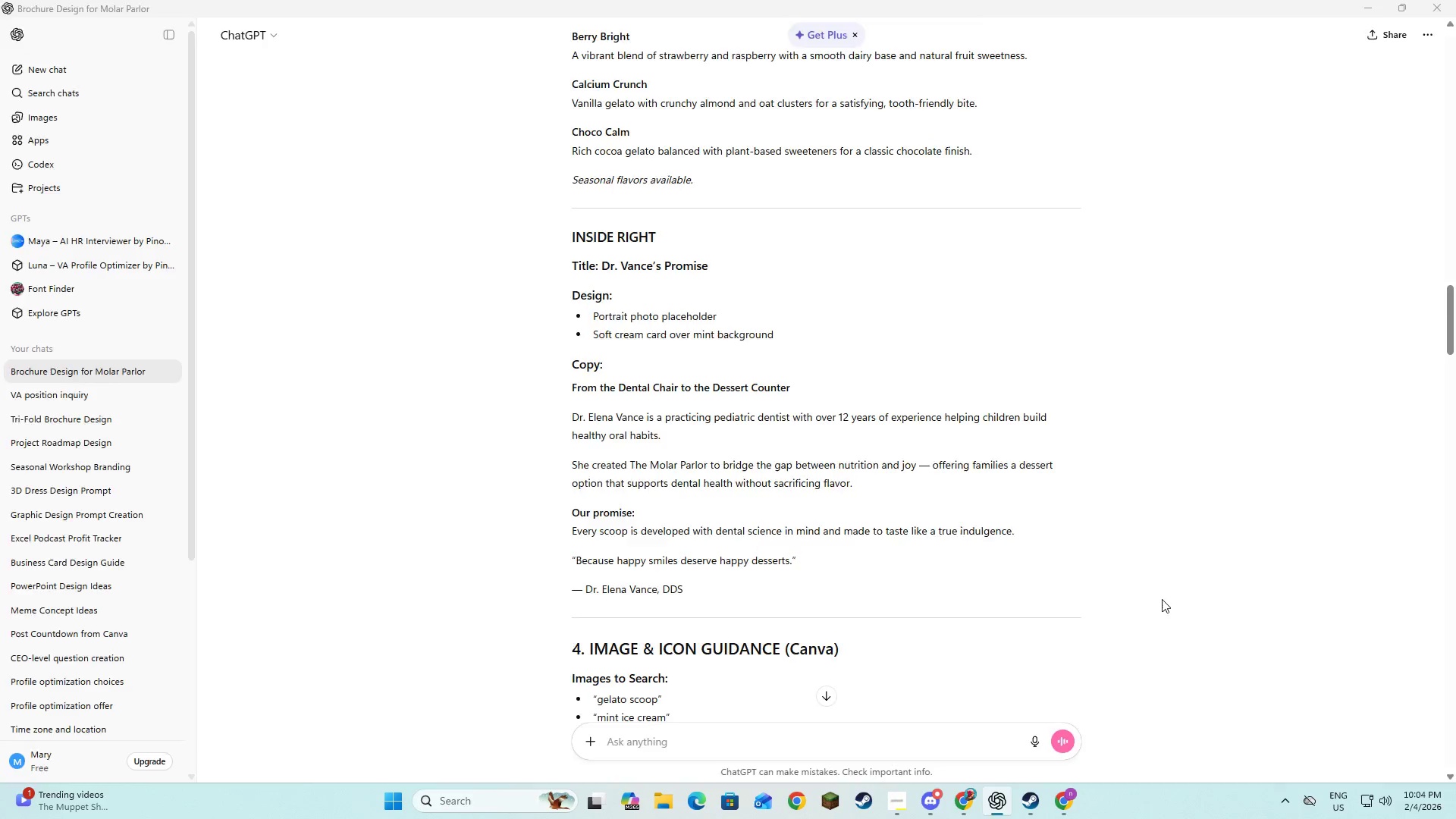 
key(Alt+Tab)
 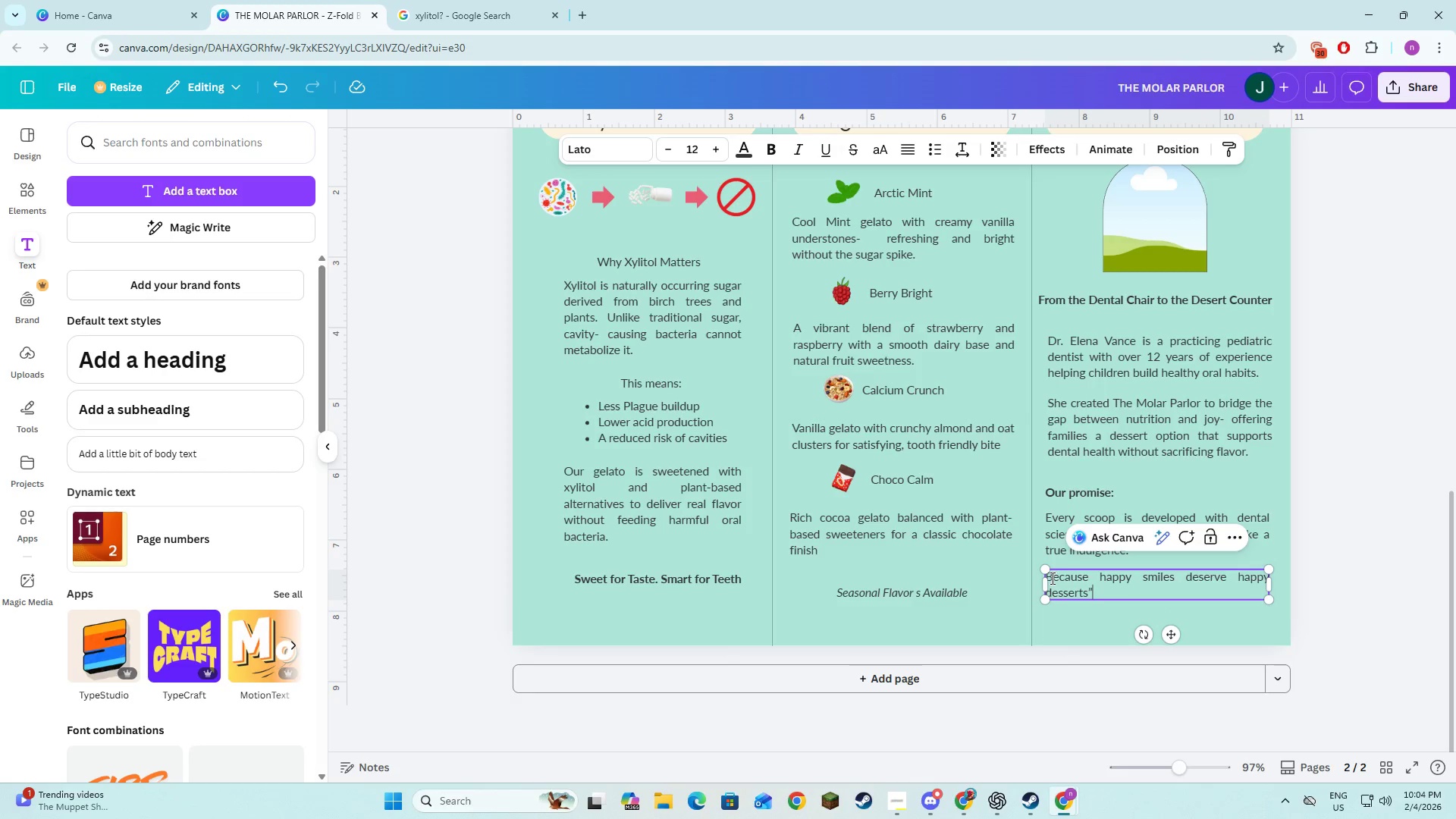 
left_click([1050, 578])
 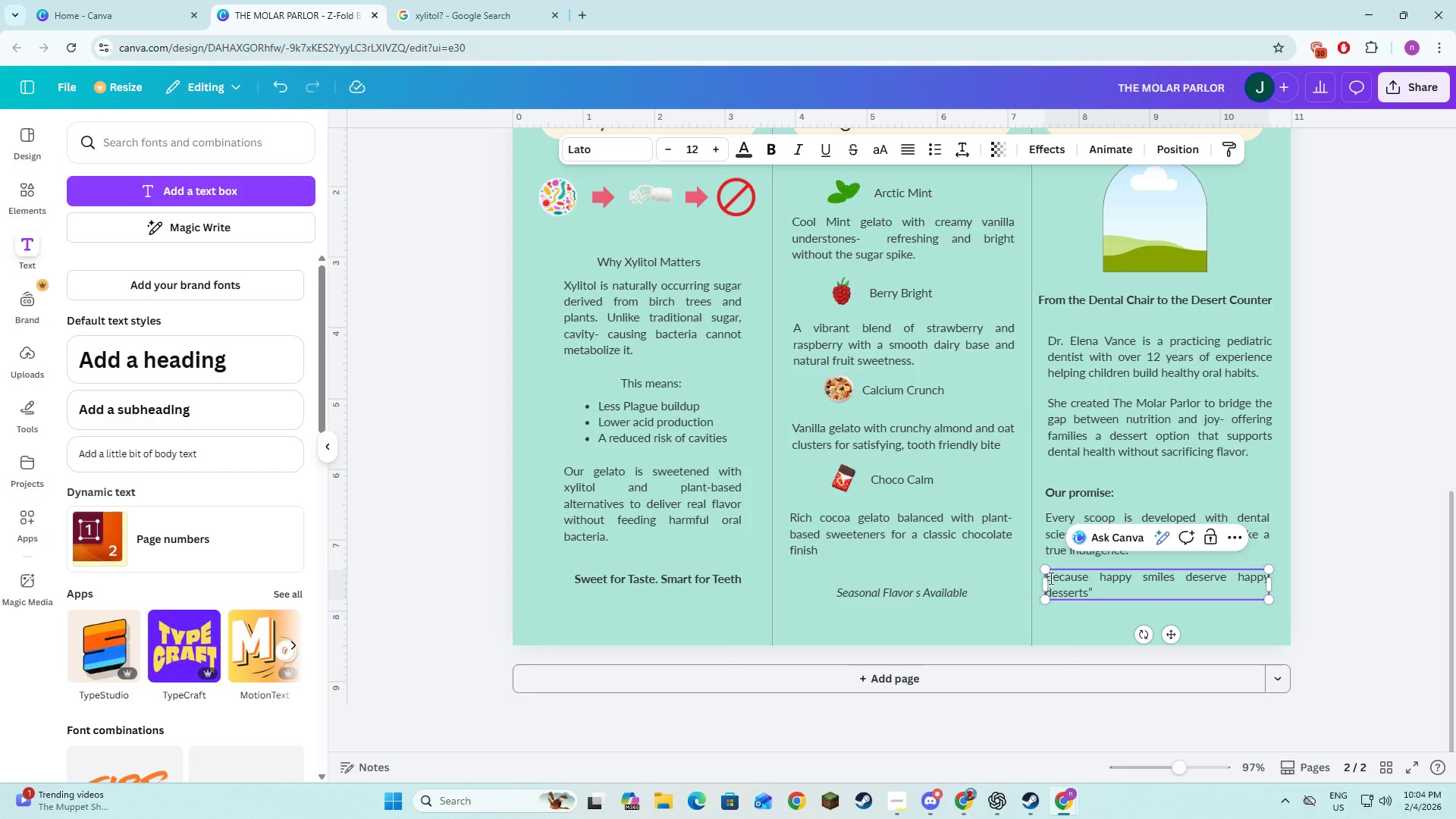 
key(ArrowLeft)
 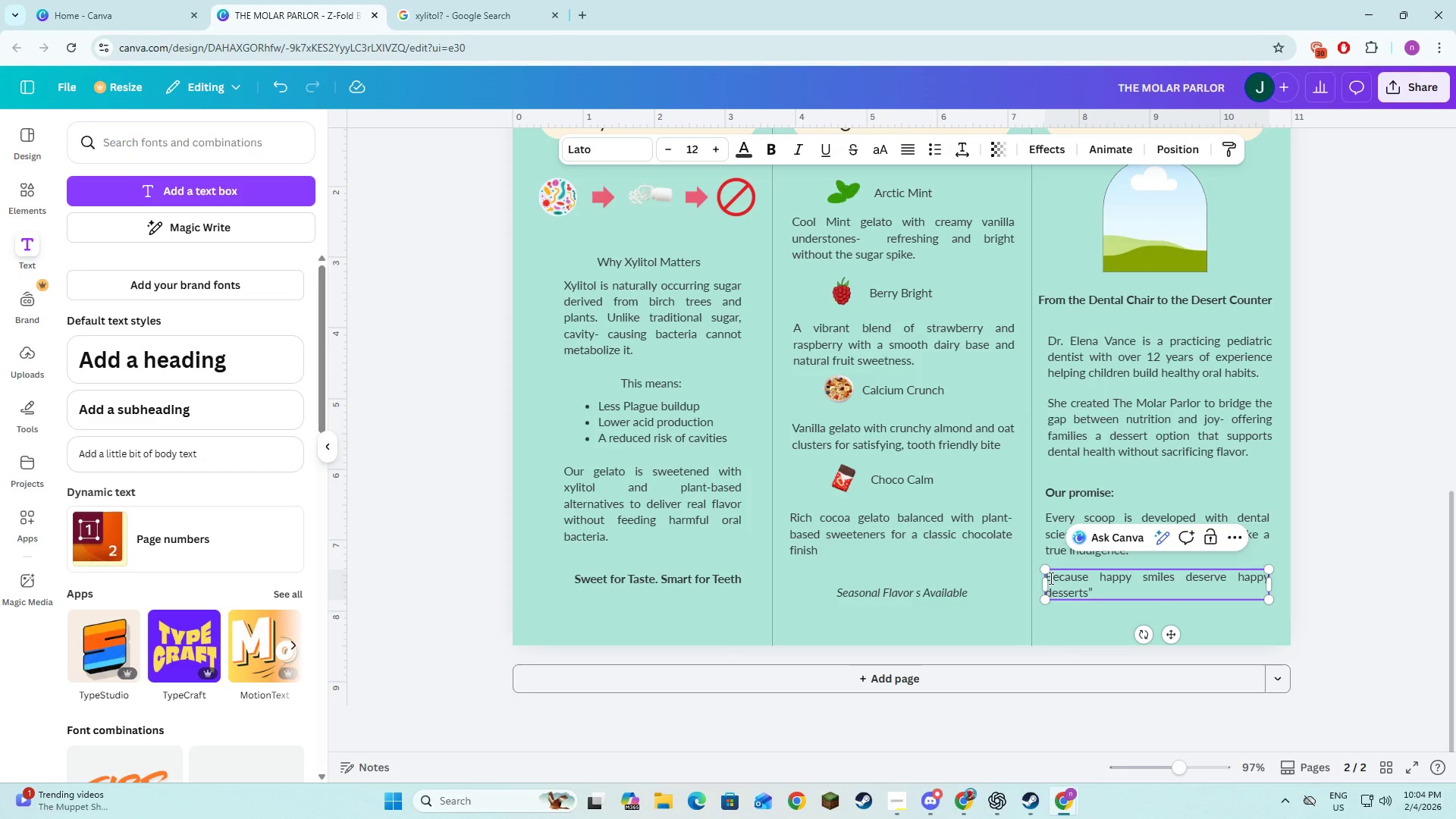 
key(Shift+ShiftRight)
 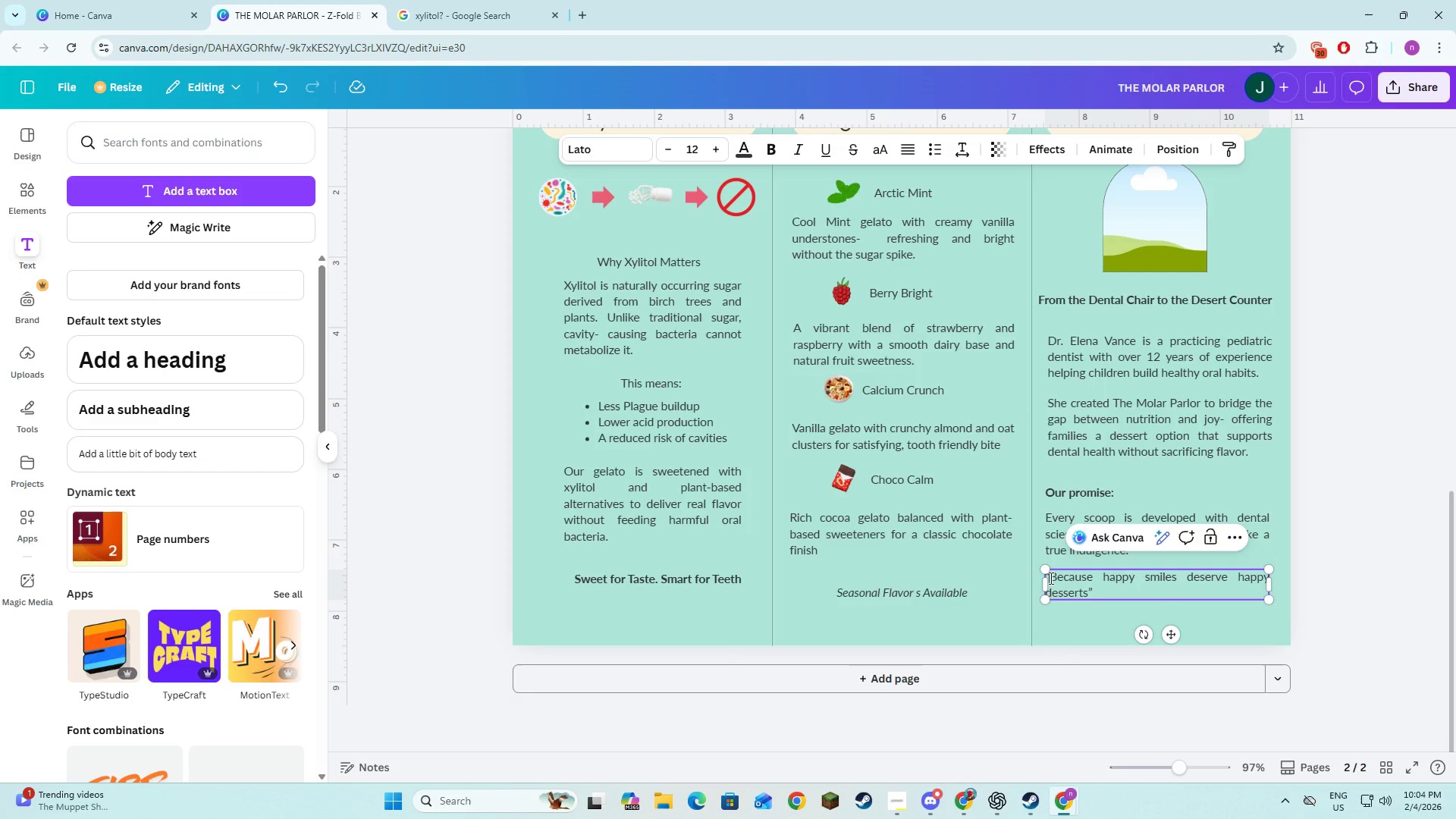 
key(Shift+Quote)
 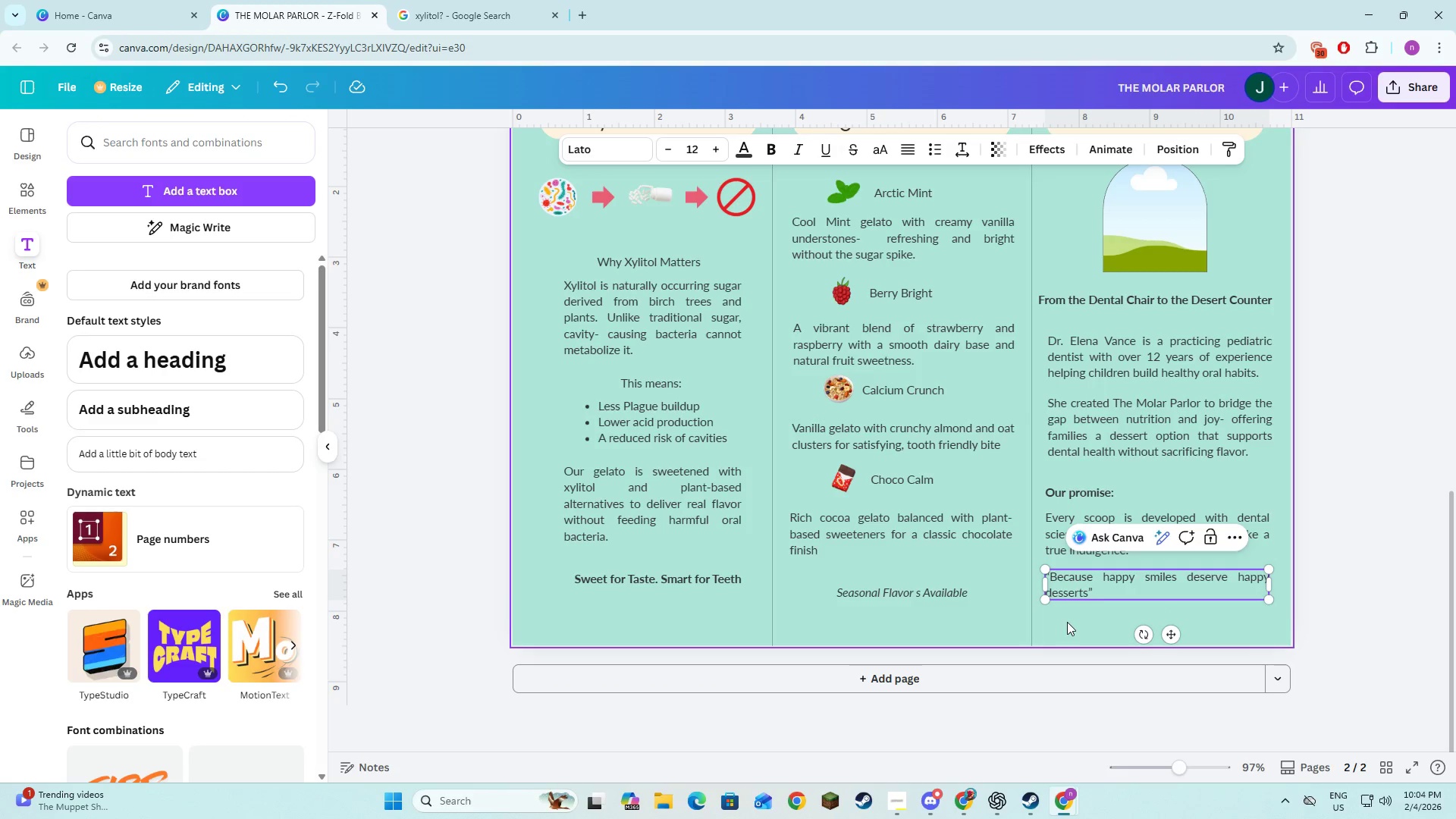 
left_click([1067, 622])
 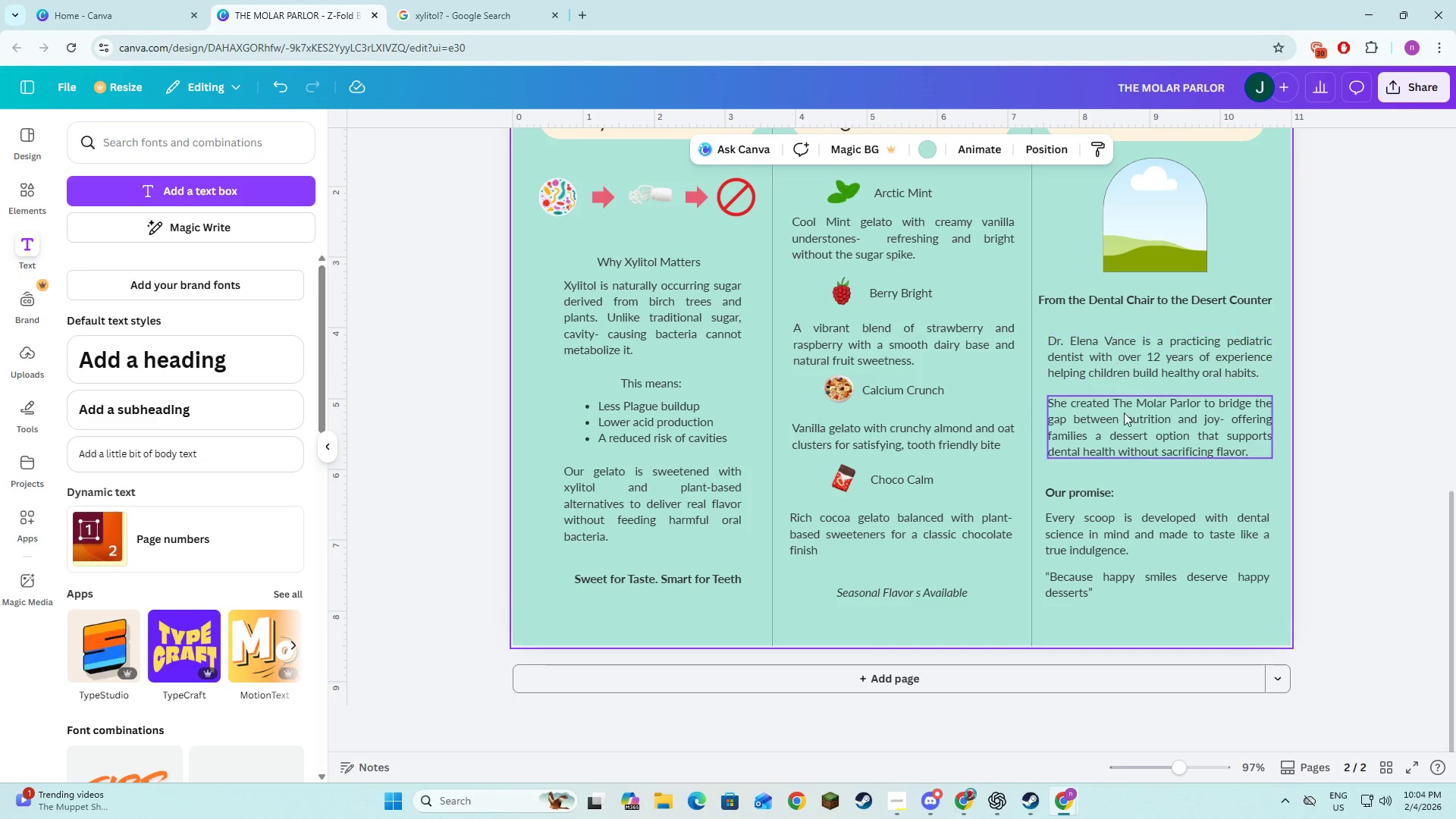 
key(Alt+AltLeft)
 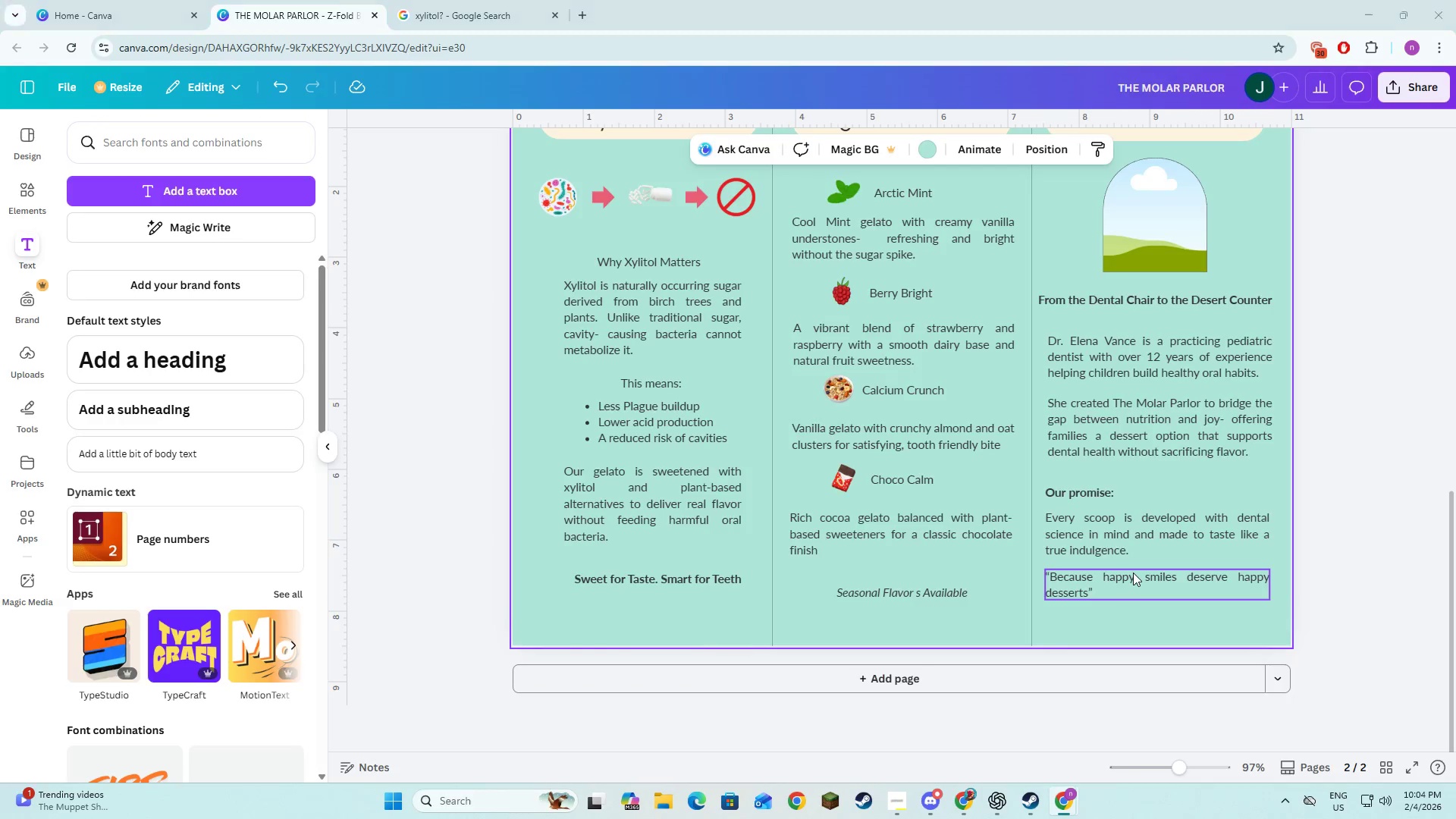 
key(Alt+Tab)
 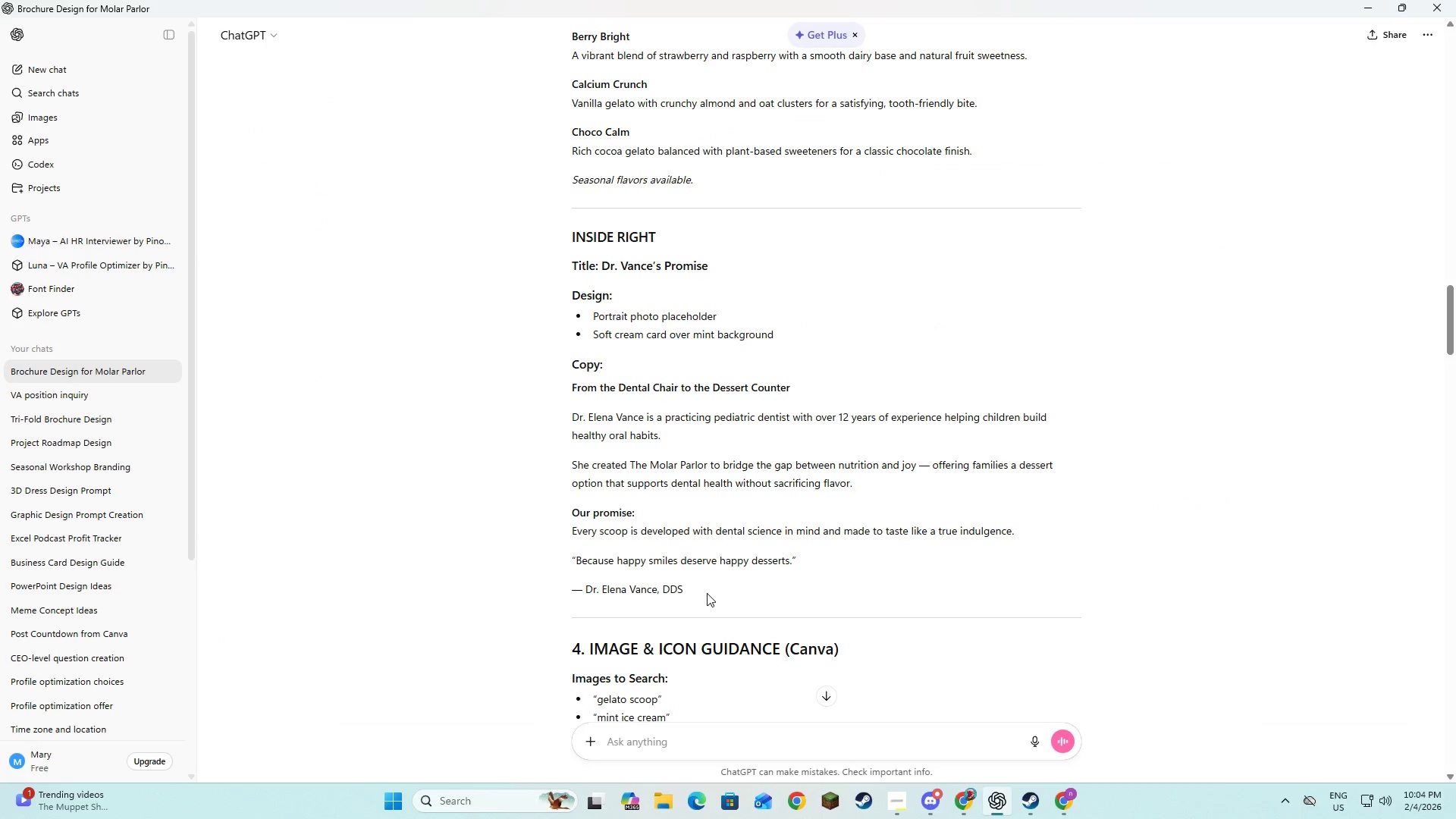 
key(Alt+AltLeft)
 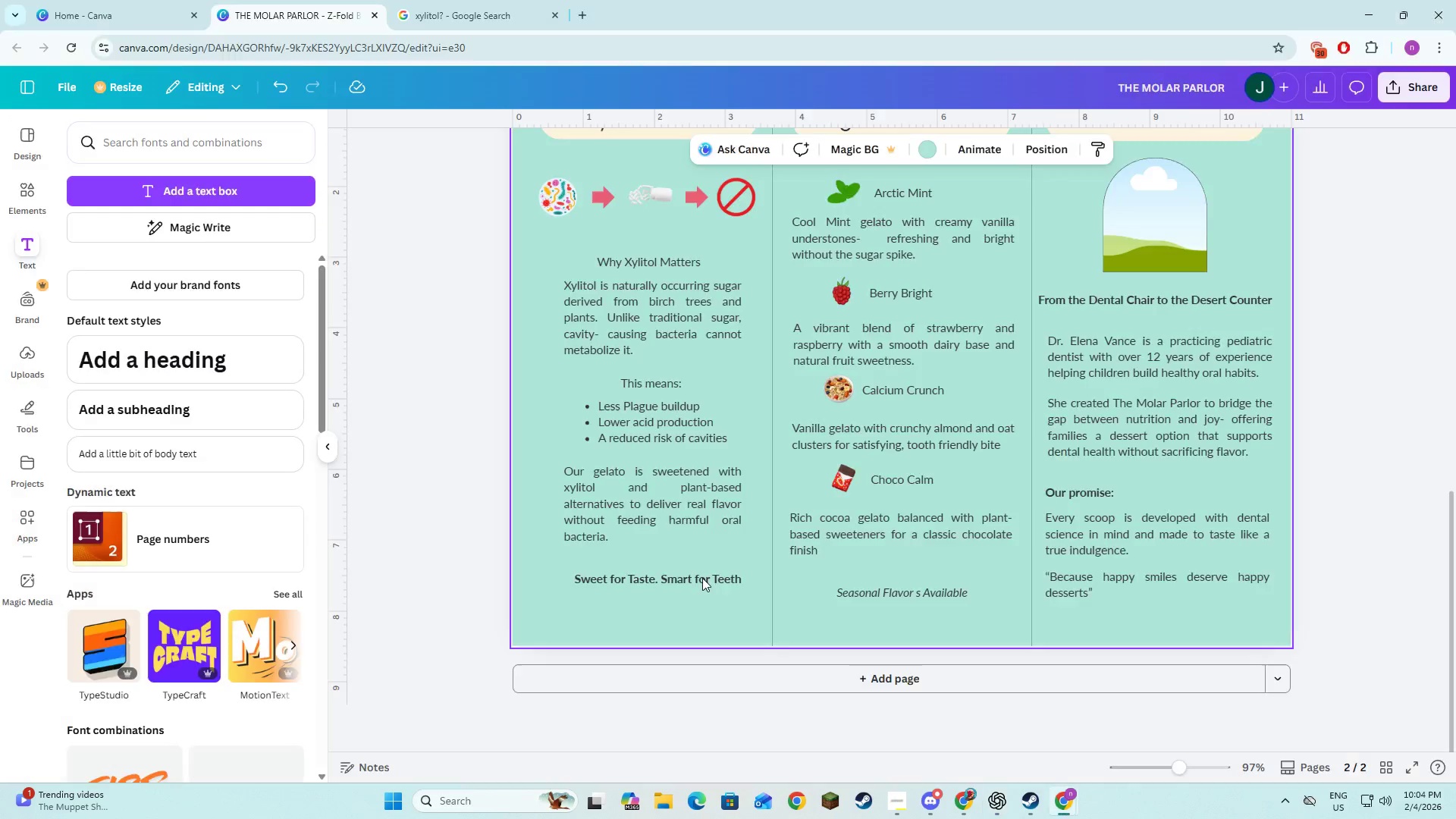 
key(Alt+Tab)
 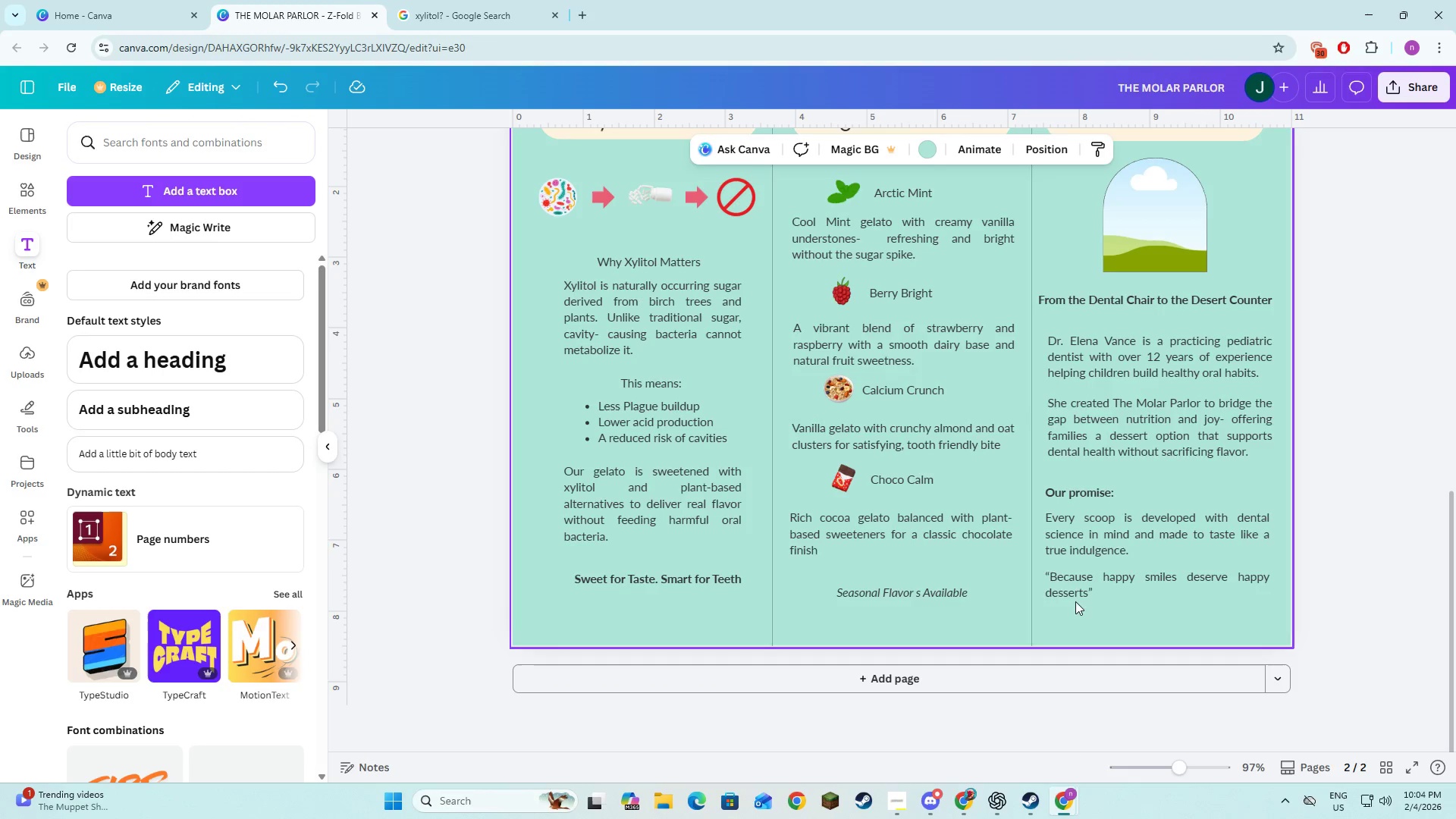 
left_click([1079, 596])
 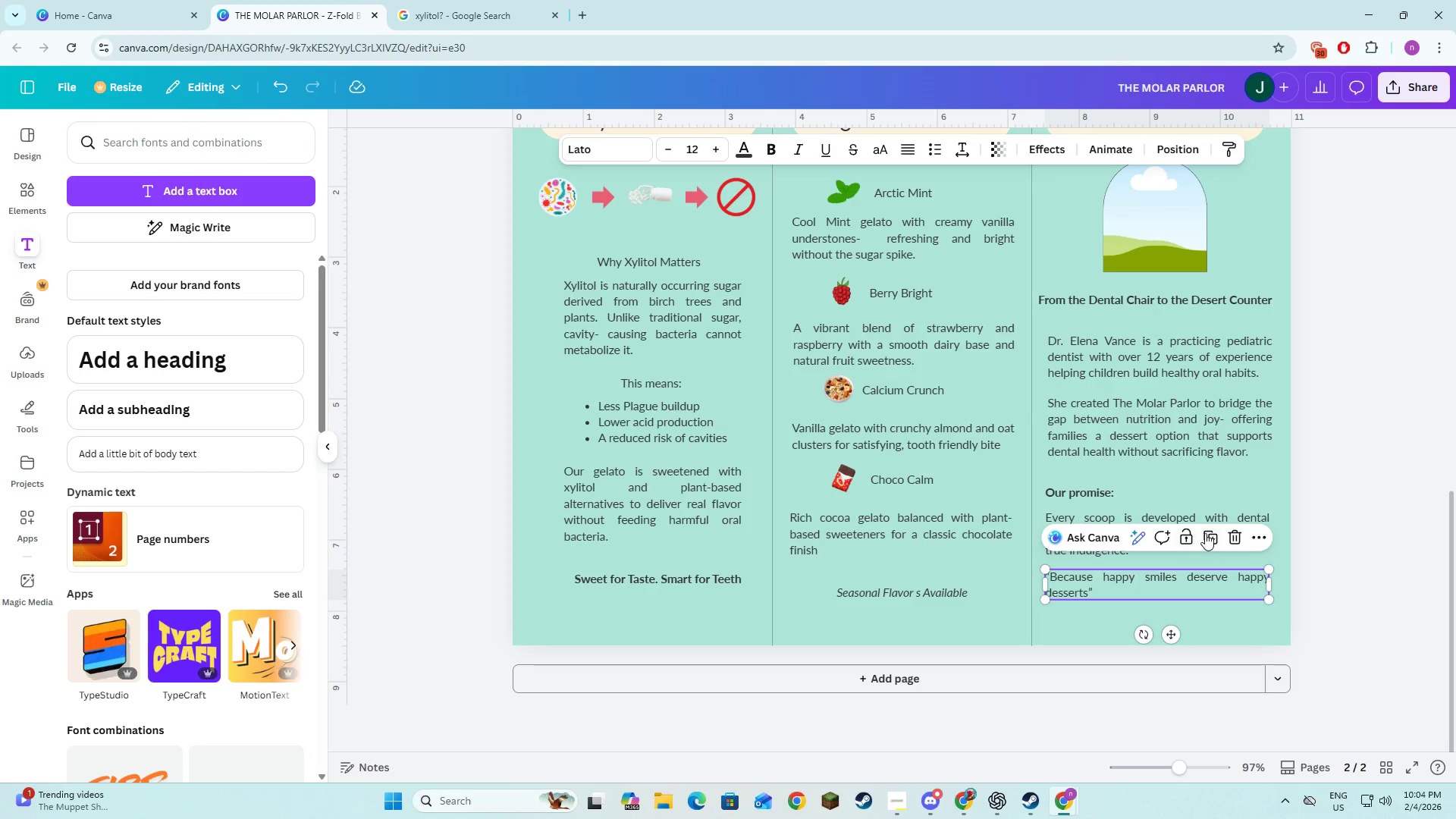 
left_click([1206, 533])
 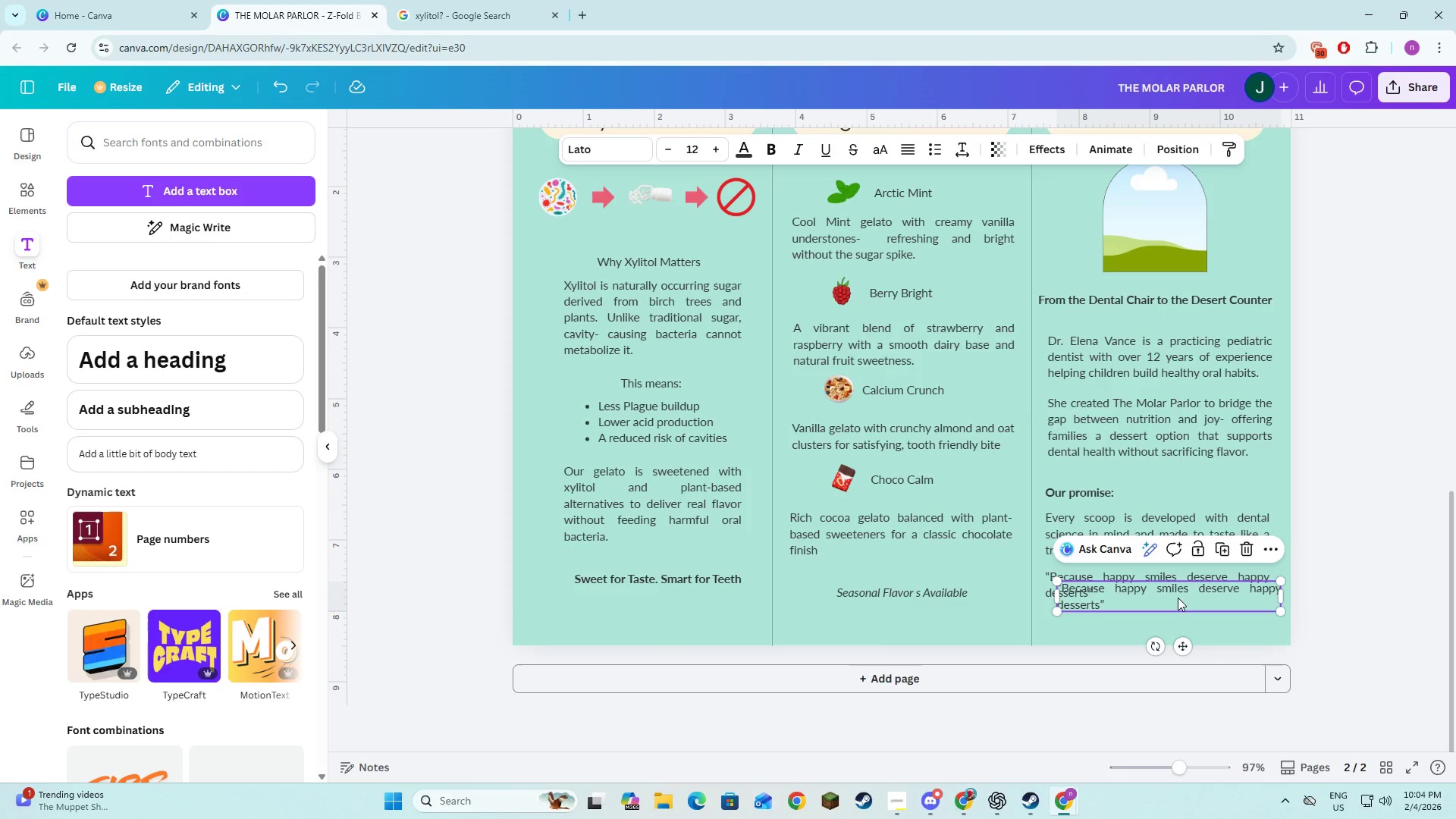 
left_click_drag(start_coordinate=[1177, 598], to_coordinate=[1169, 623])
 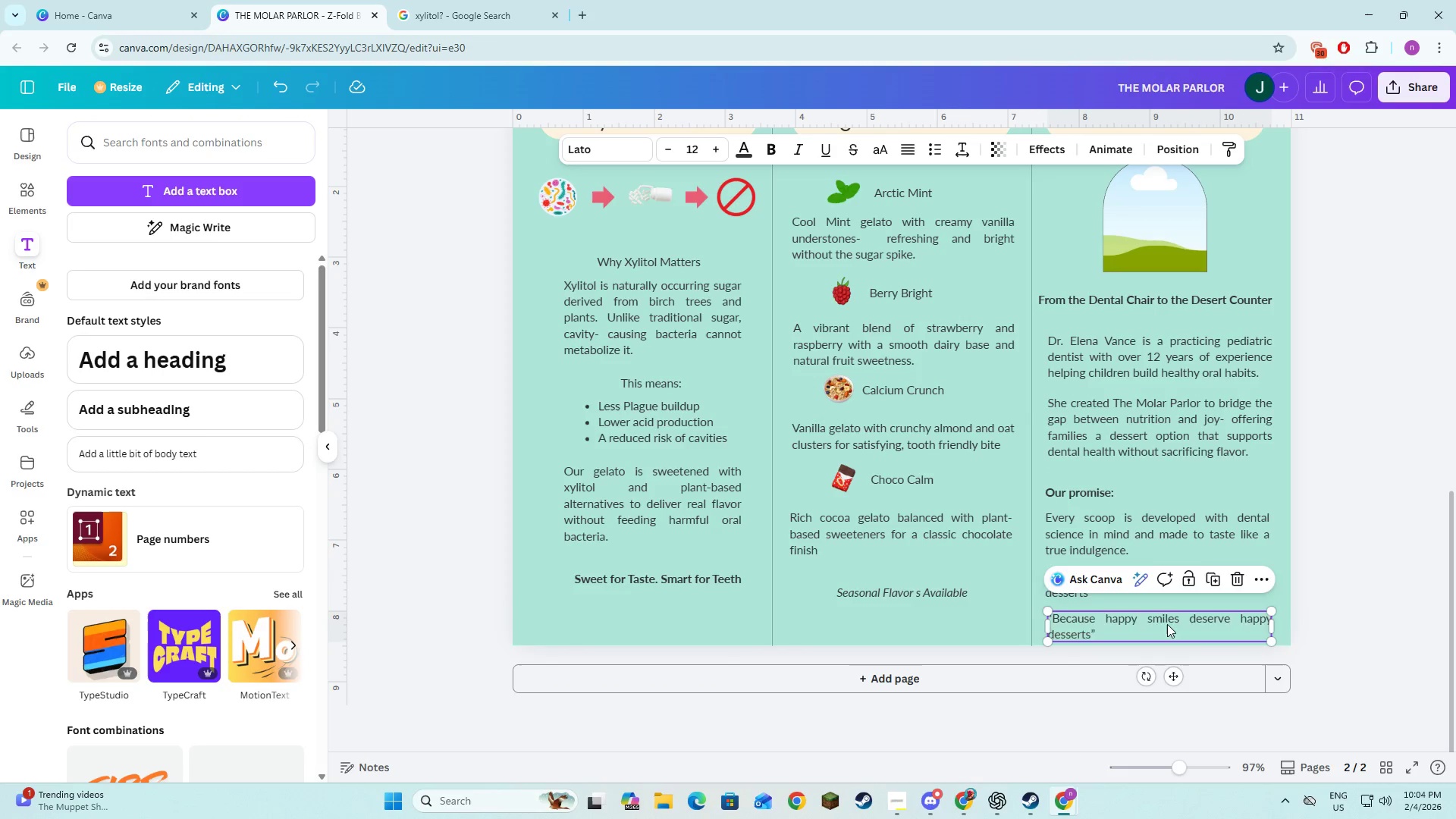 
double_click([1167, 624])
 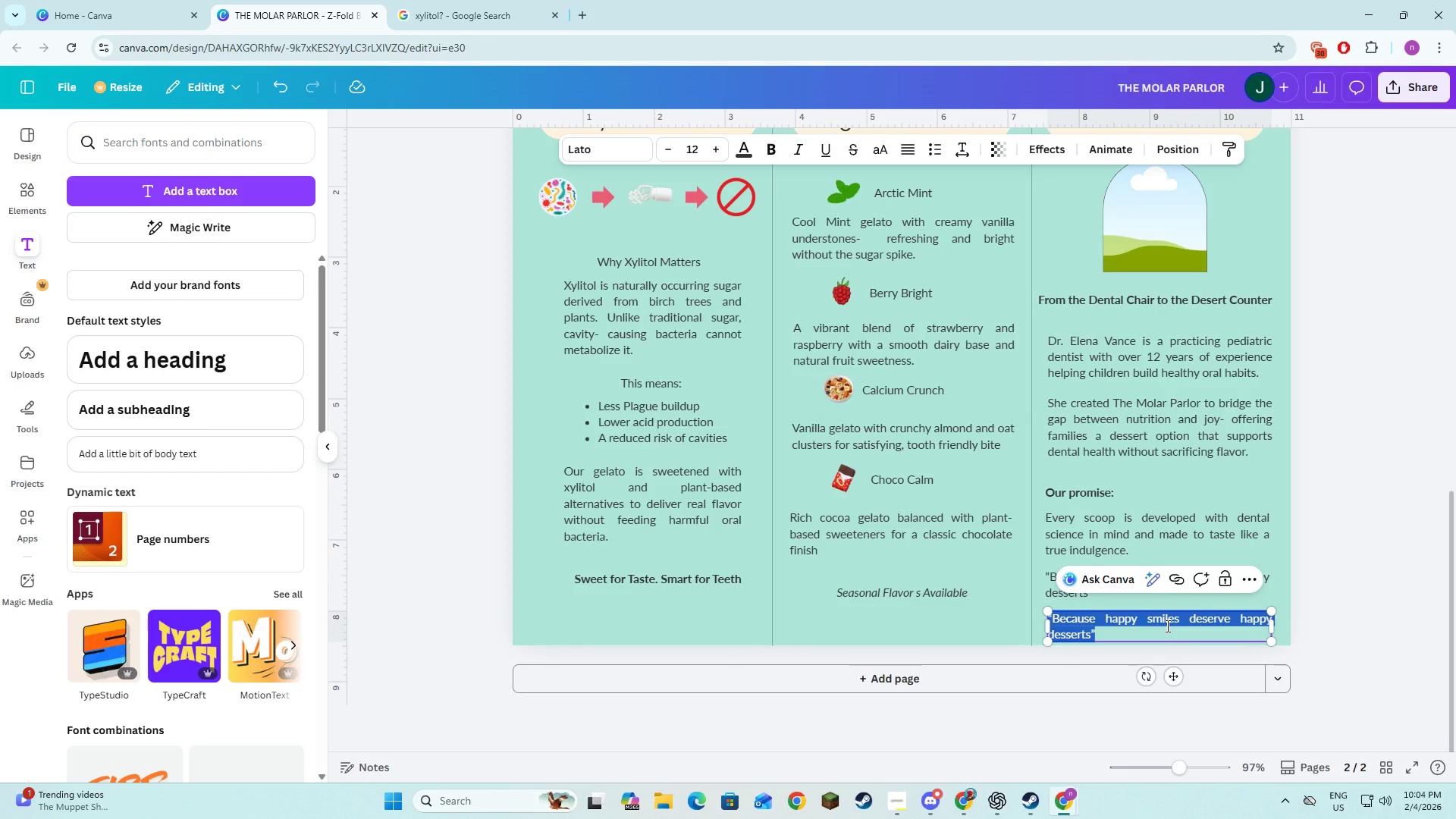 
type(--)
key(Backspace)
key(Backspace)
type(- )
key(Backspace)
key(Backspace)
type(Dr. )
 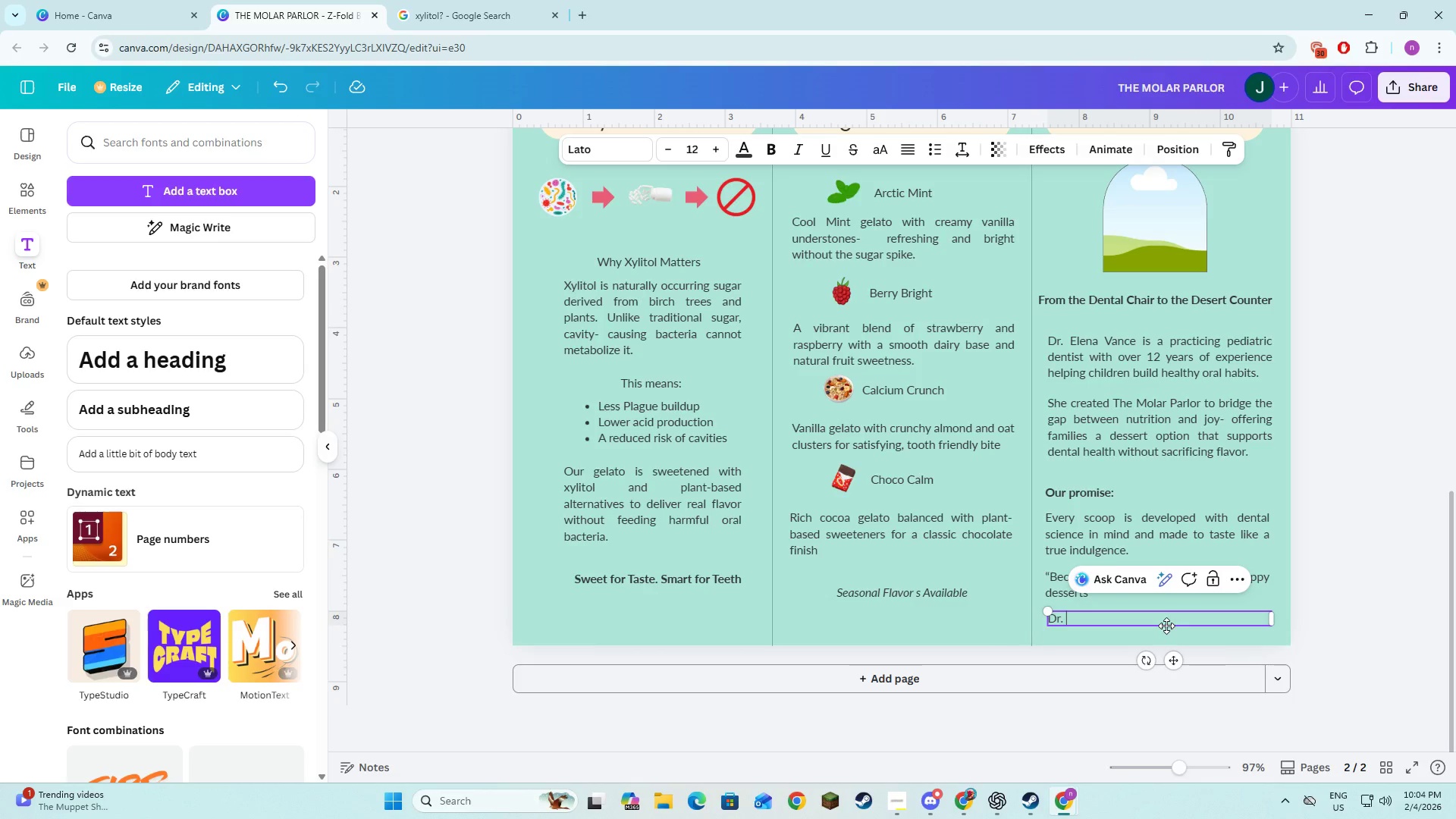 
key(Alt+AltLeft)
 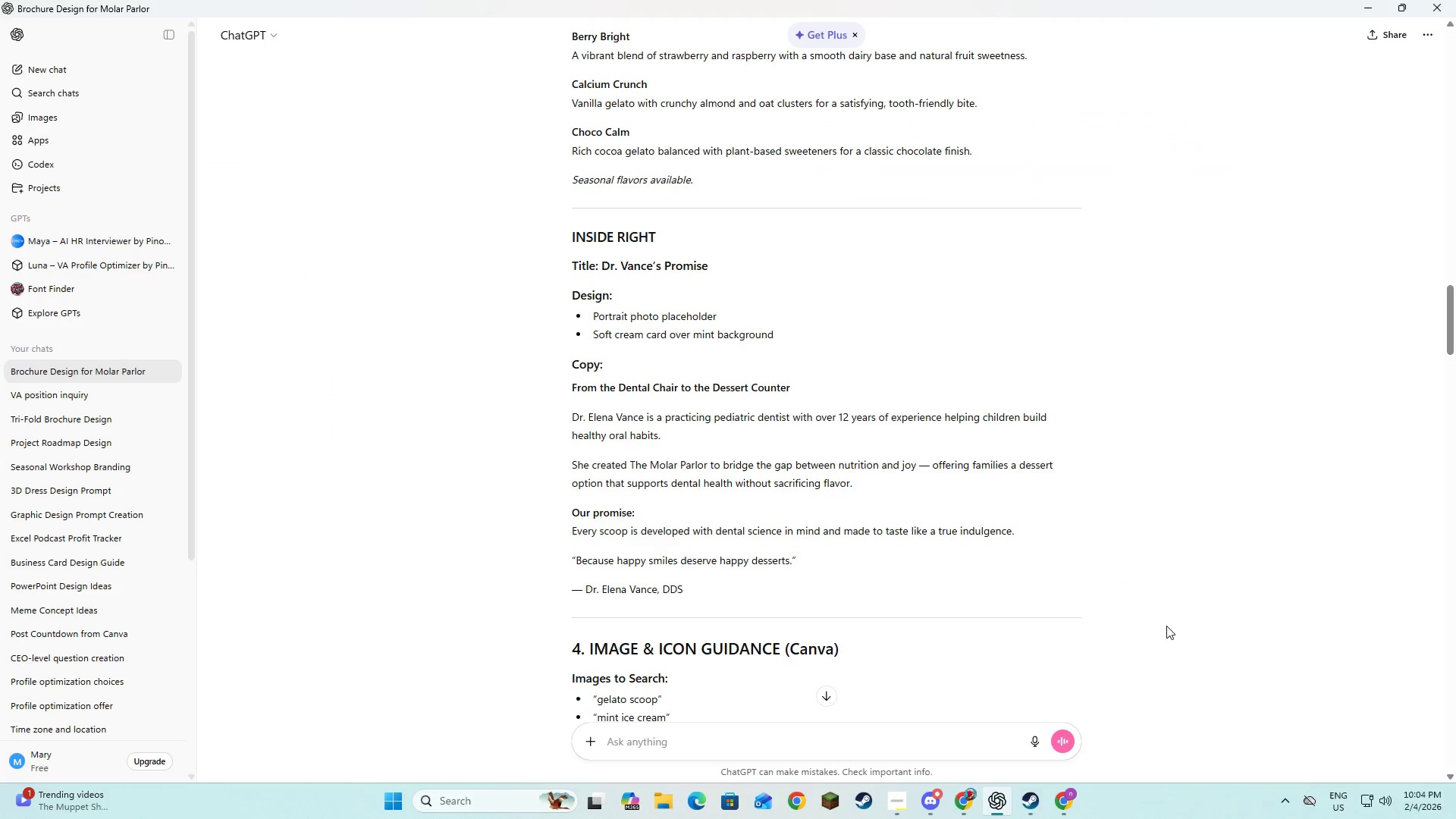 
key(Alt+Tab)
 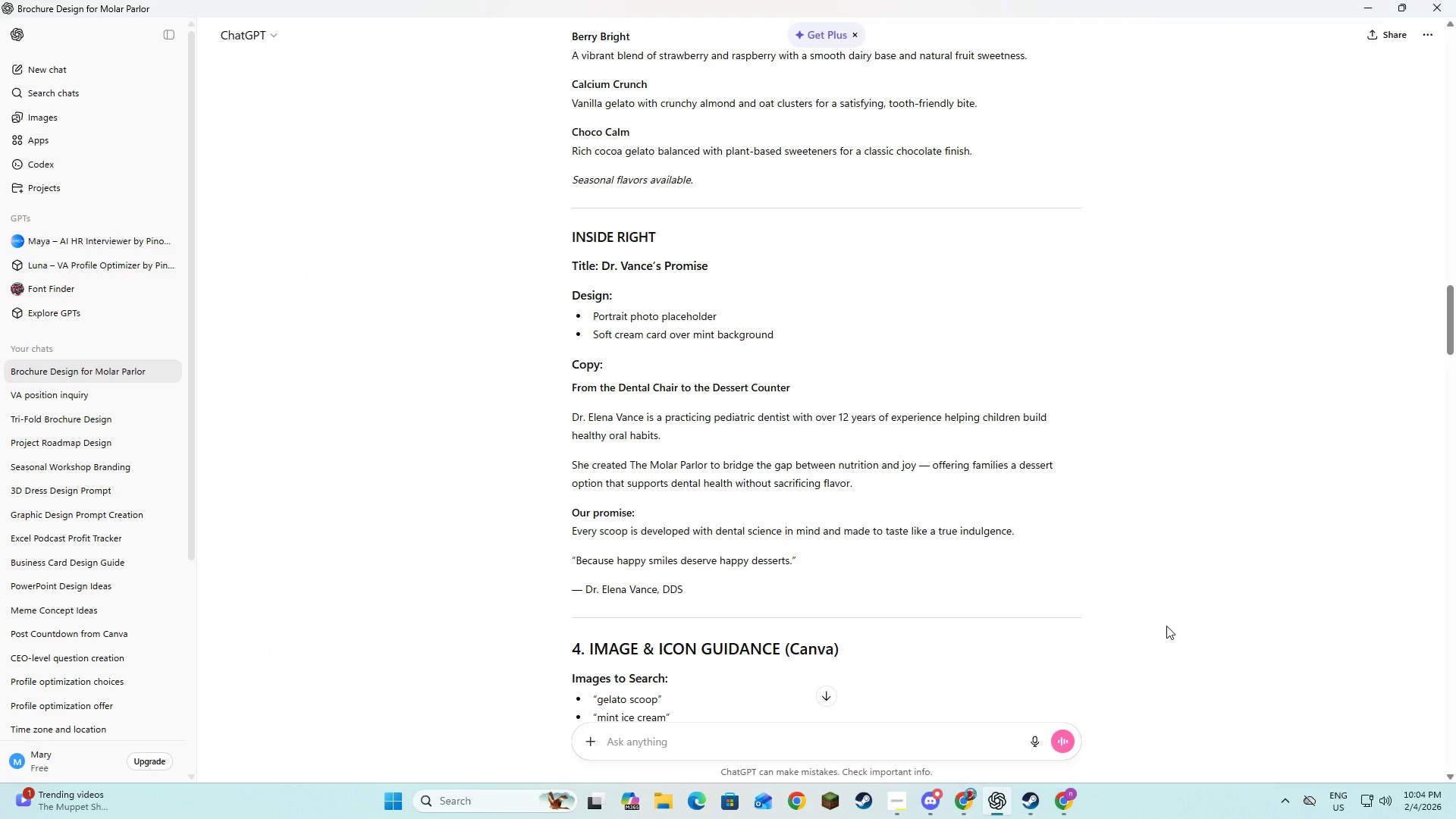 
key(Alt+AltLeft)
 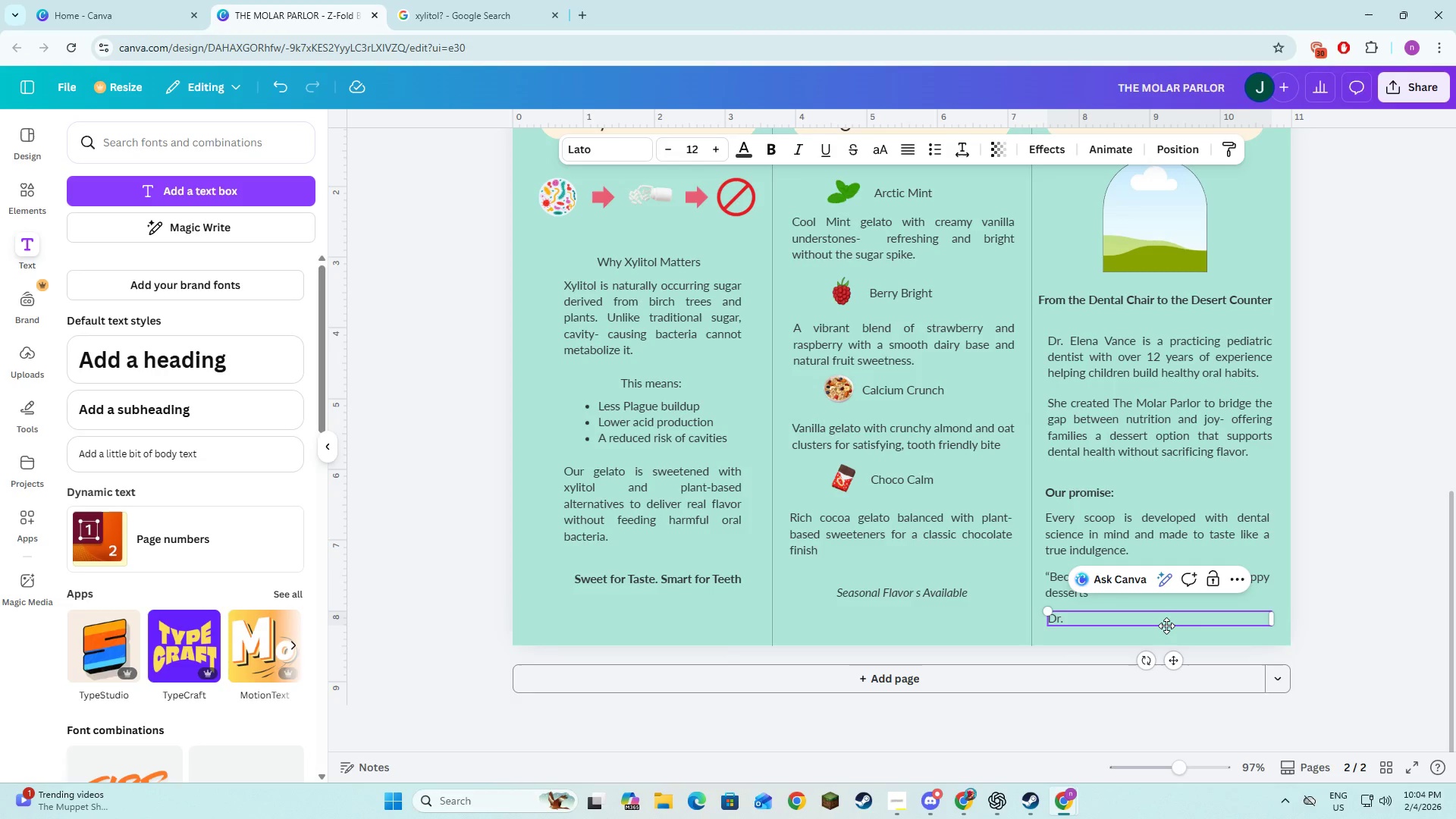 
key(Tab)
type(Elena )
 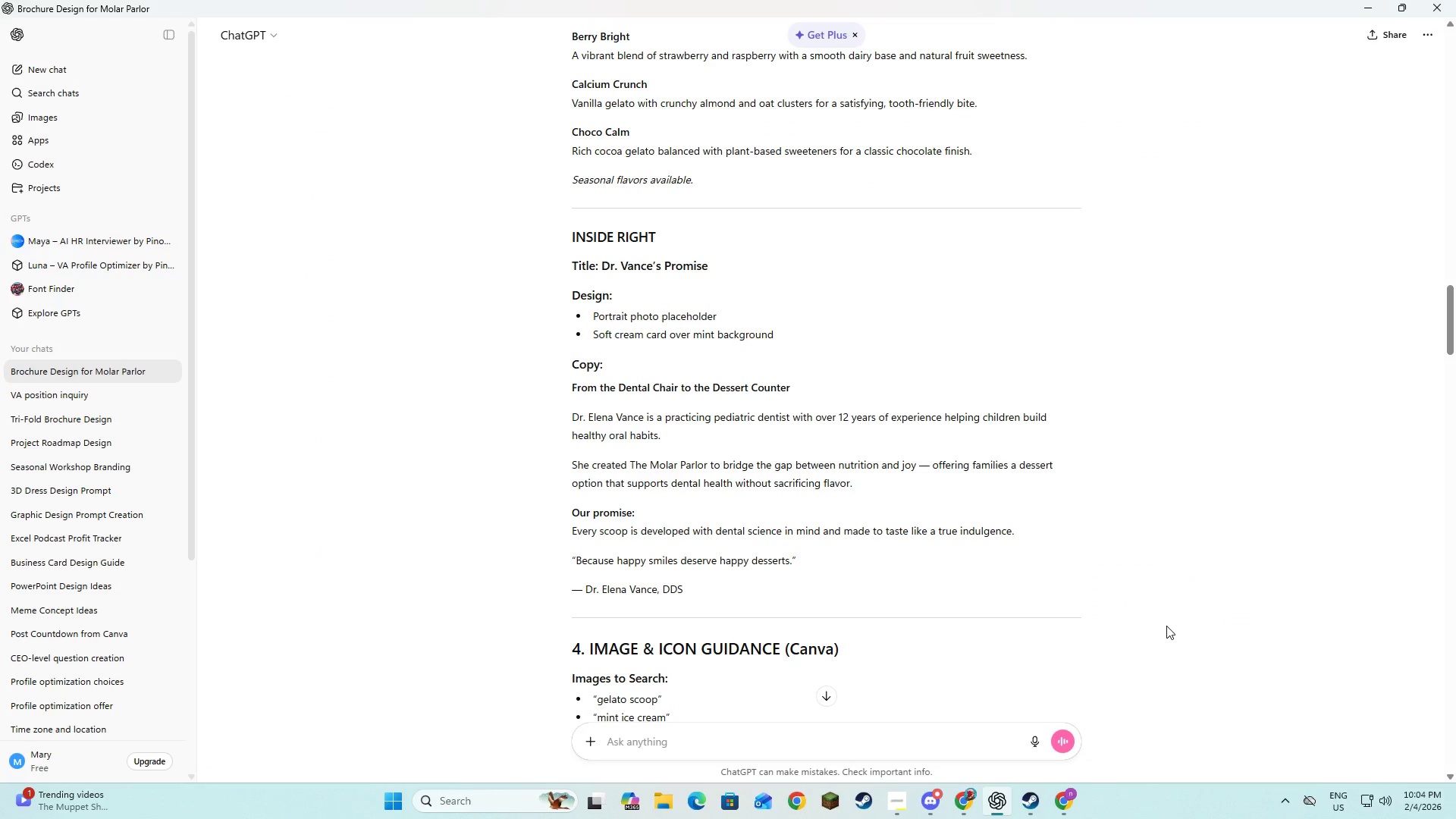 
 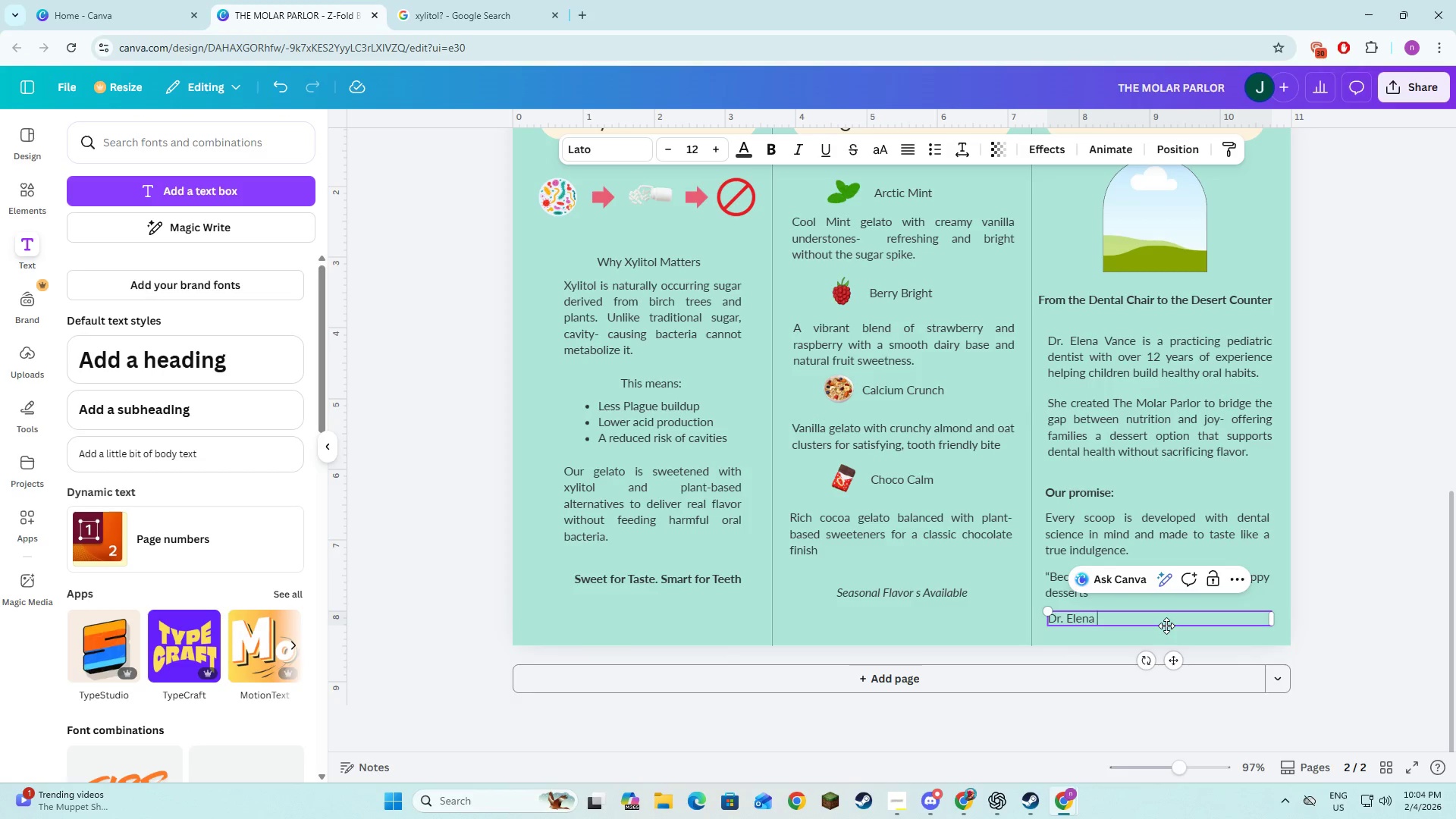 
key(Alt+AltLeft)
 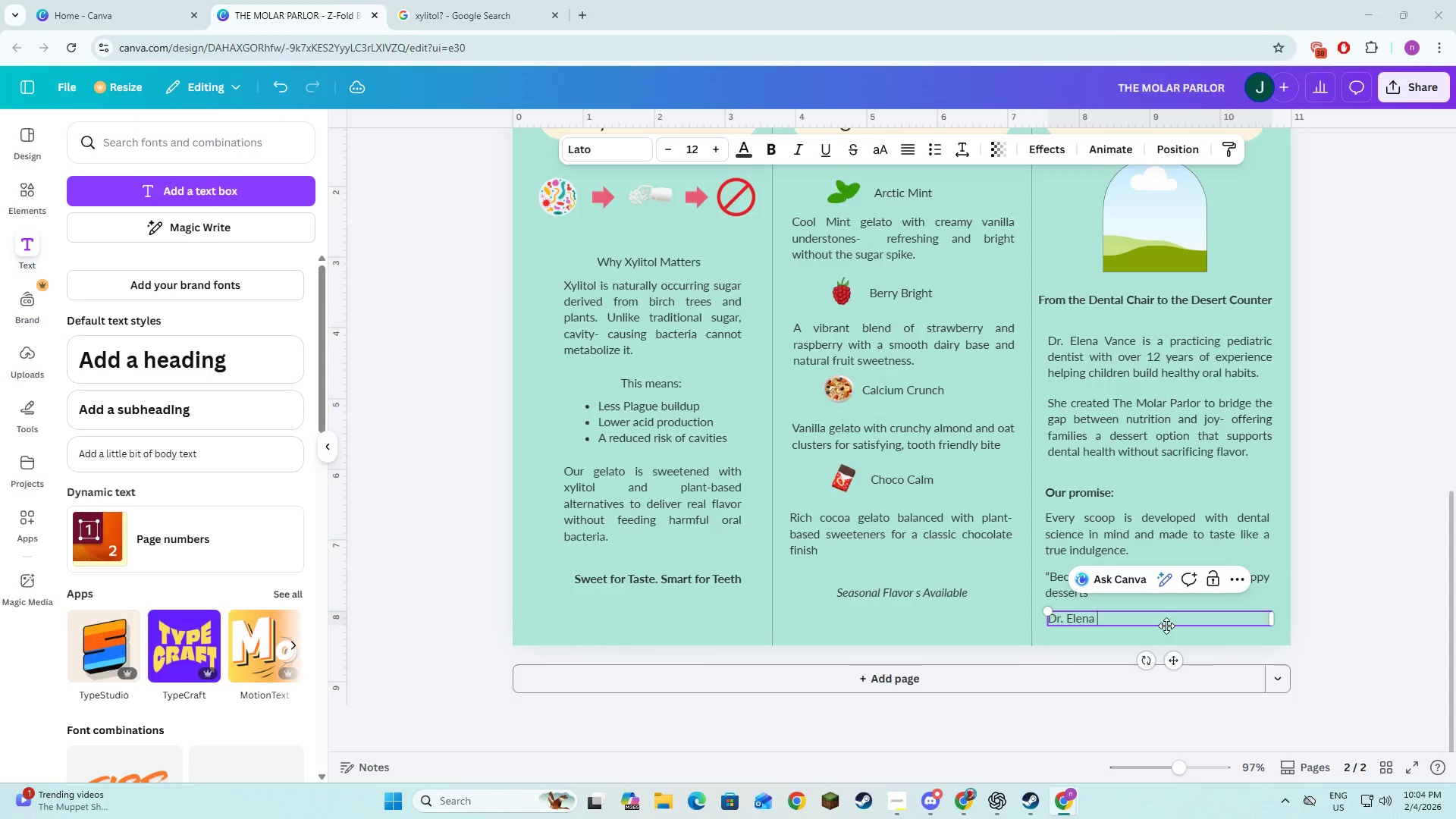 
key(Alt+Tab)
 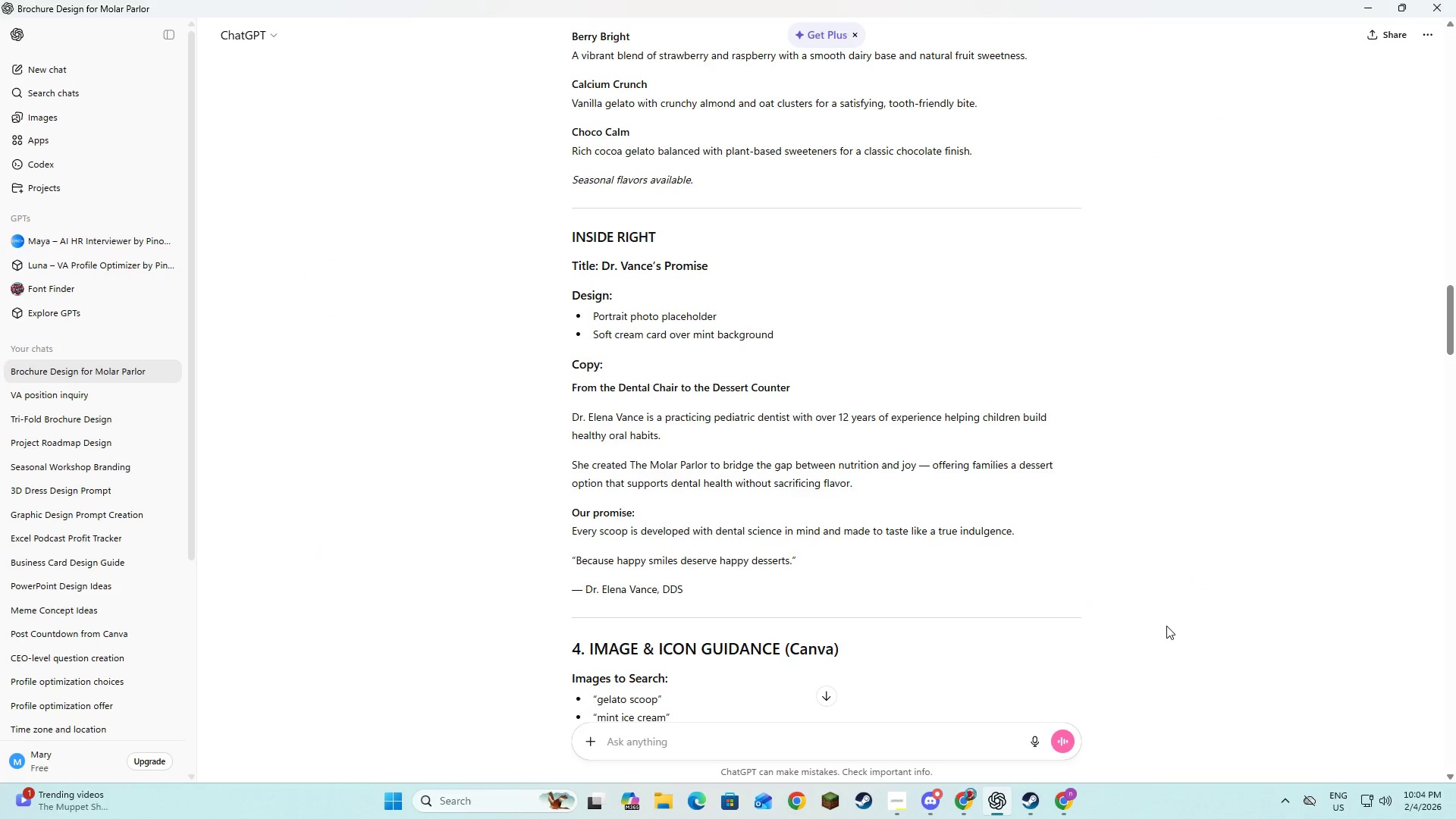 
key(Alt+AltLeft)
 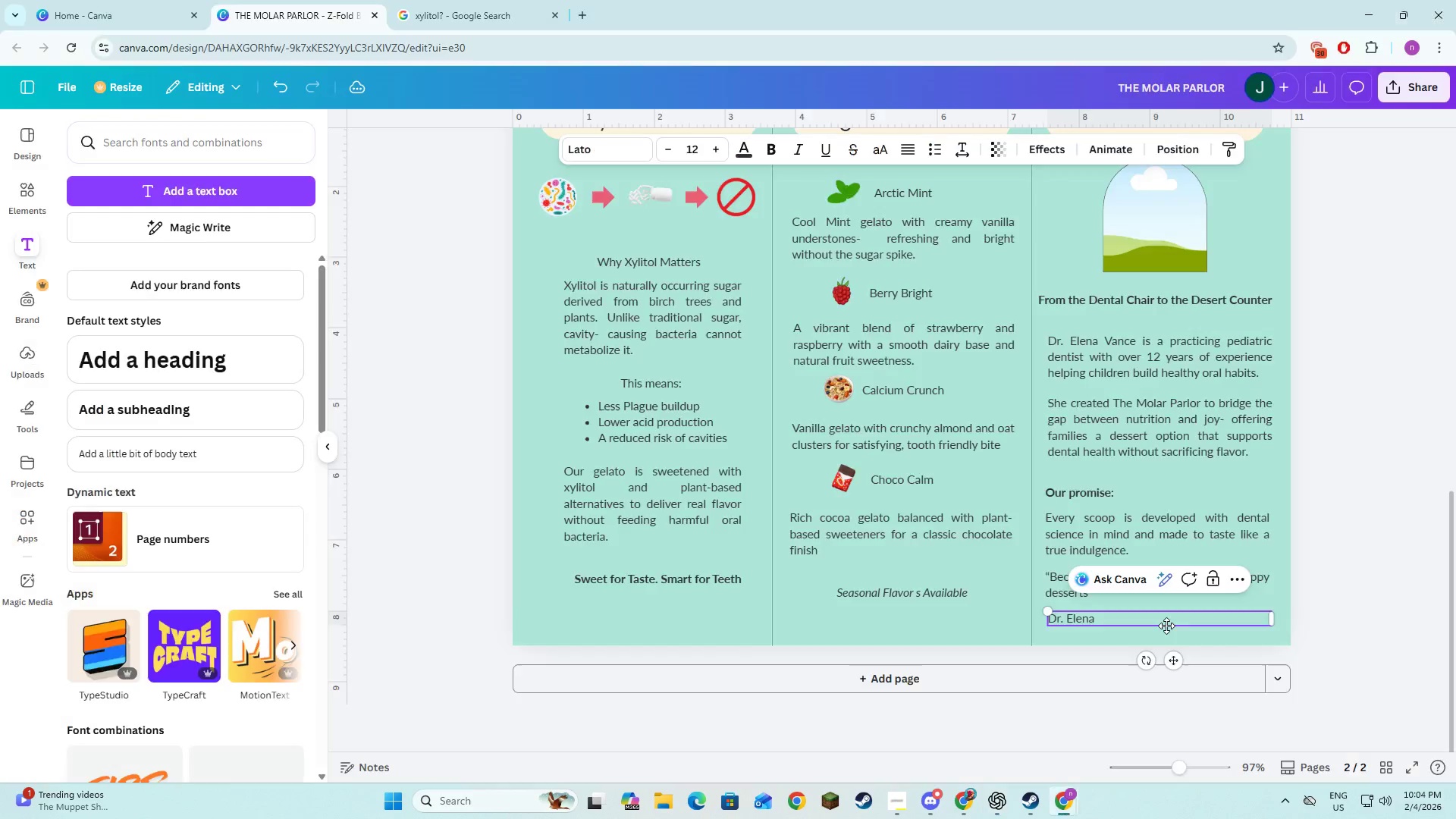 
key(Tab)
type(Vance. )
 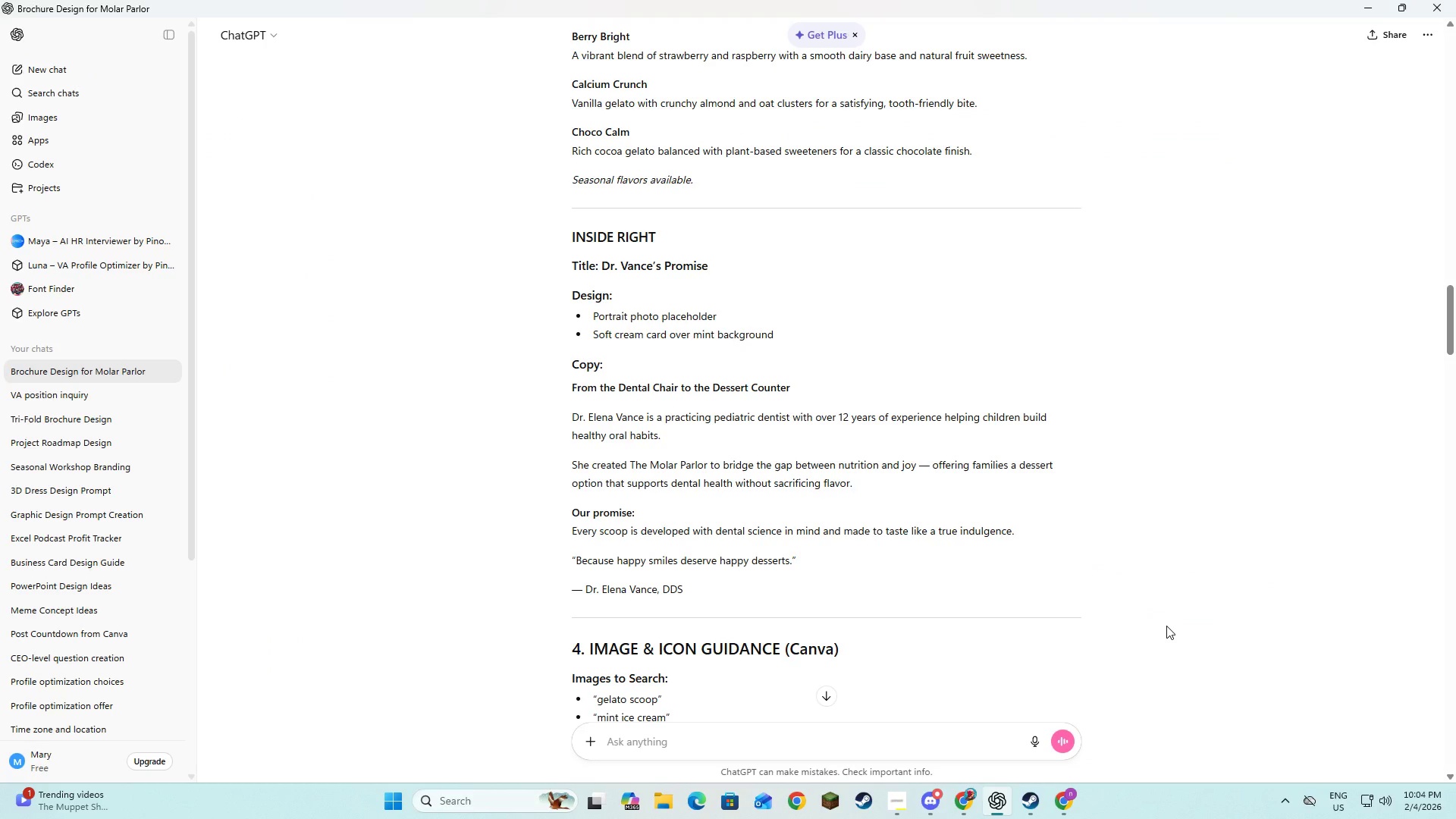 
 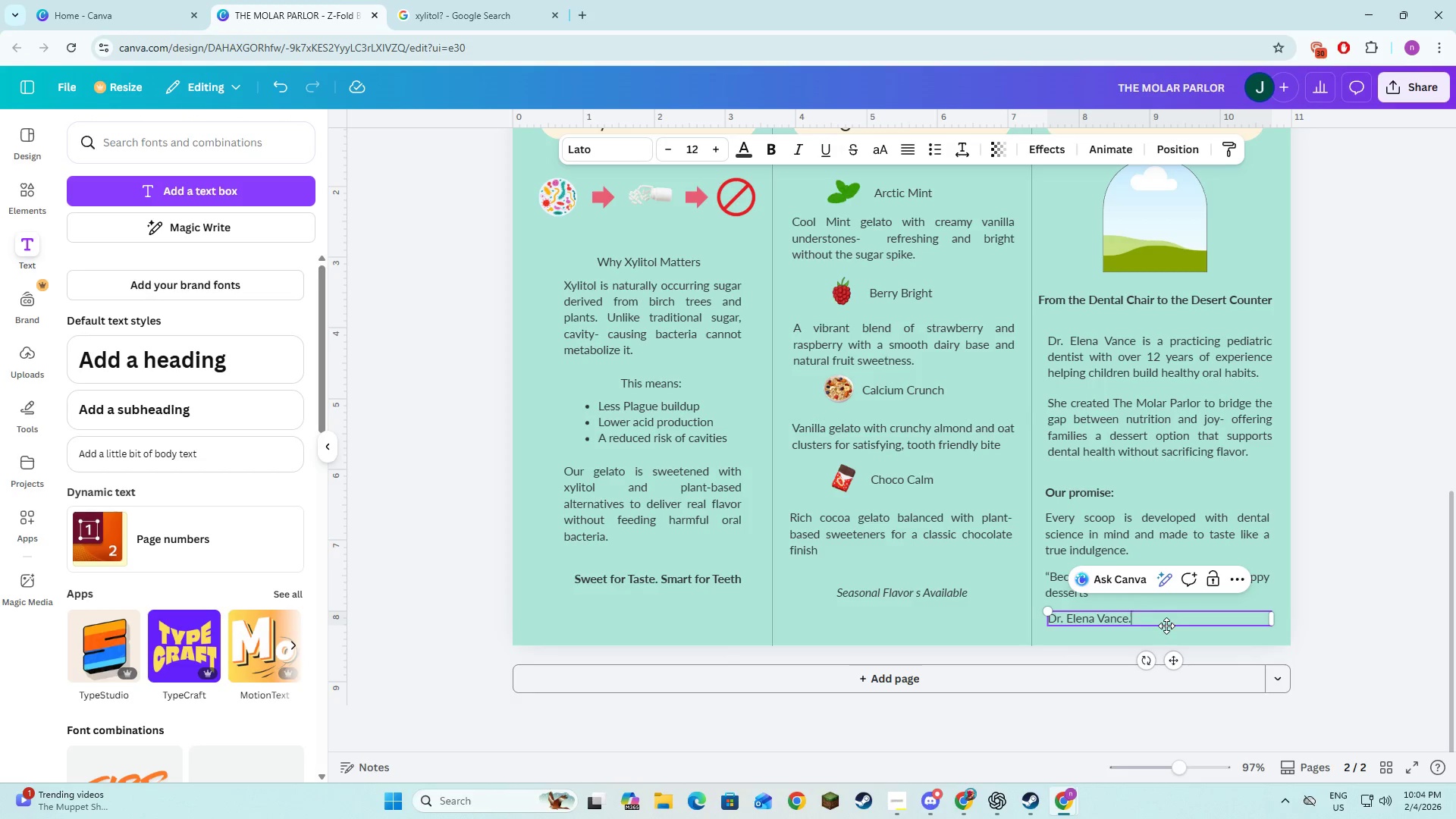 
key(Alt+AltLeft)
 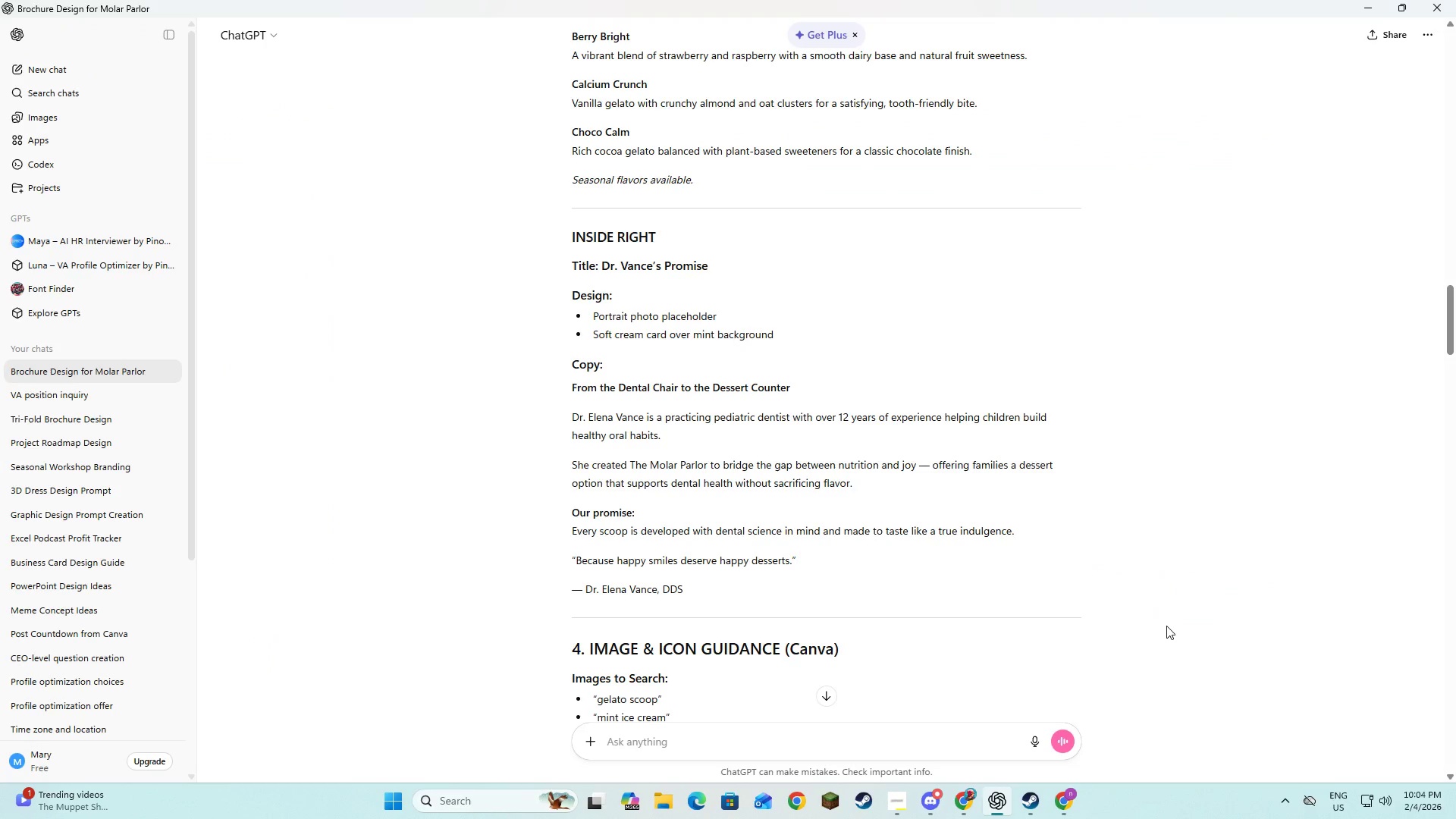 
key(Alt+Tab)
 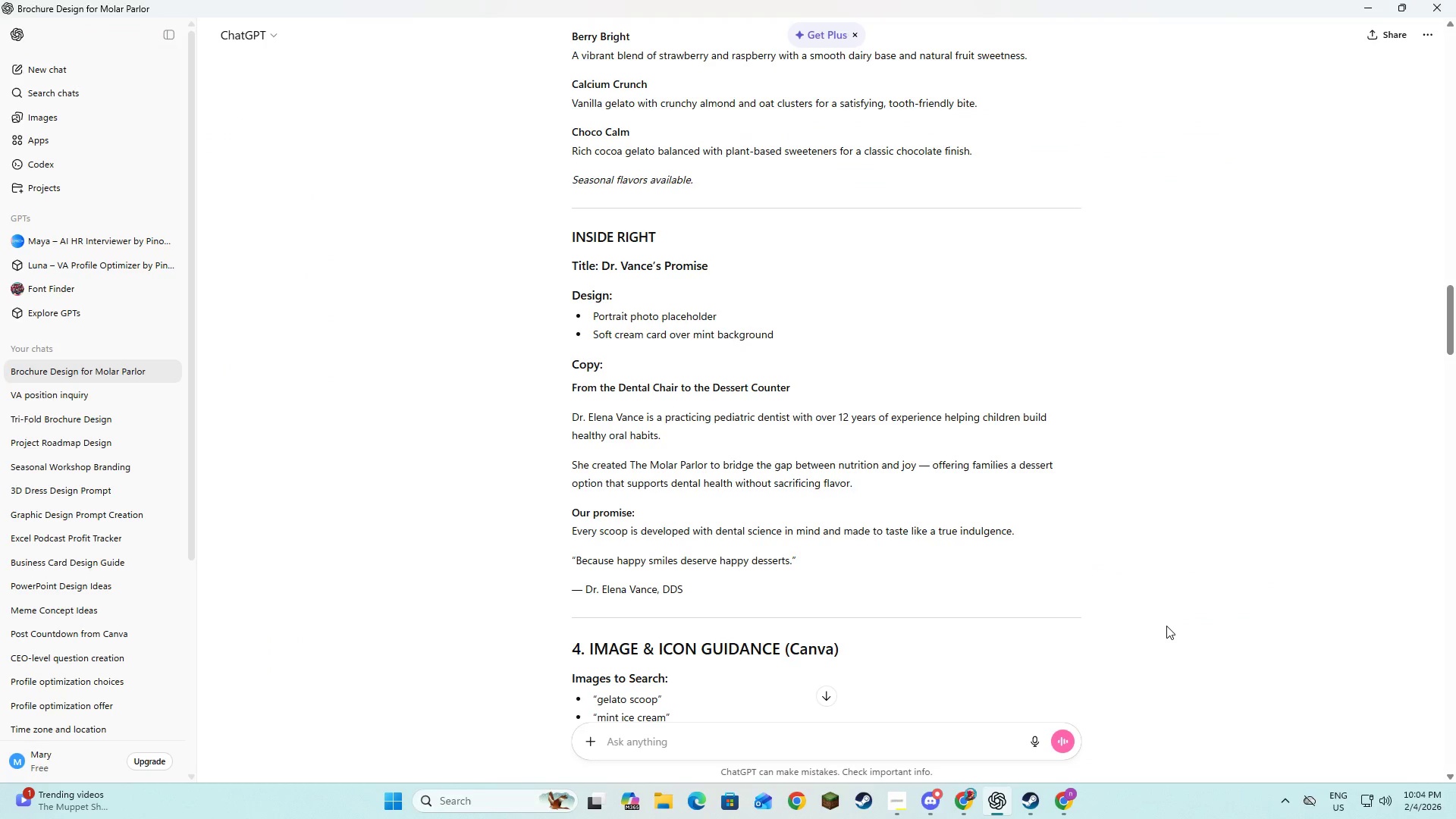 
key(Alt+AltLeft)
 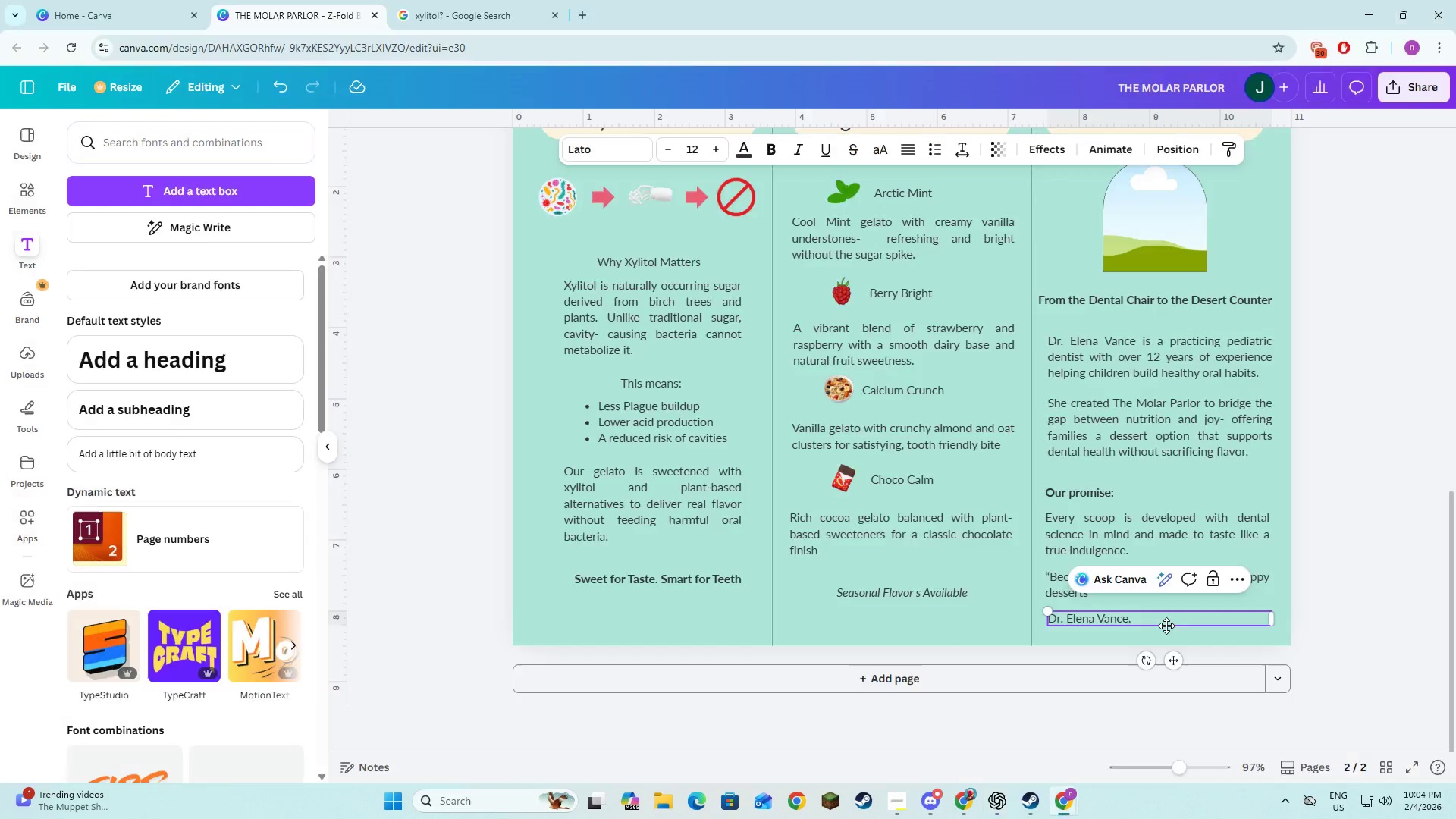 
key(Tab)
key(Backspace)
key(Backspace)
type(, DDS )
 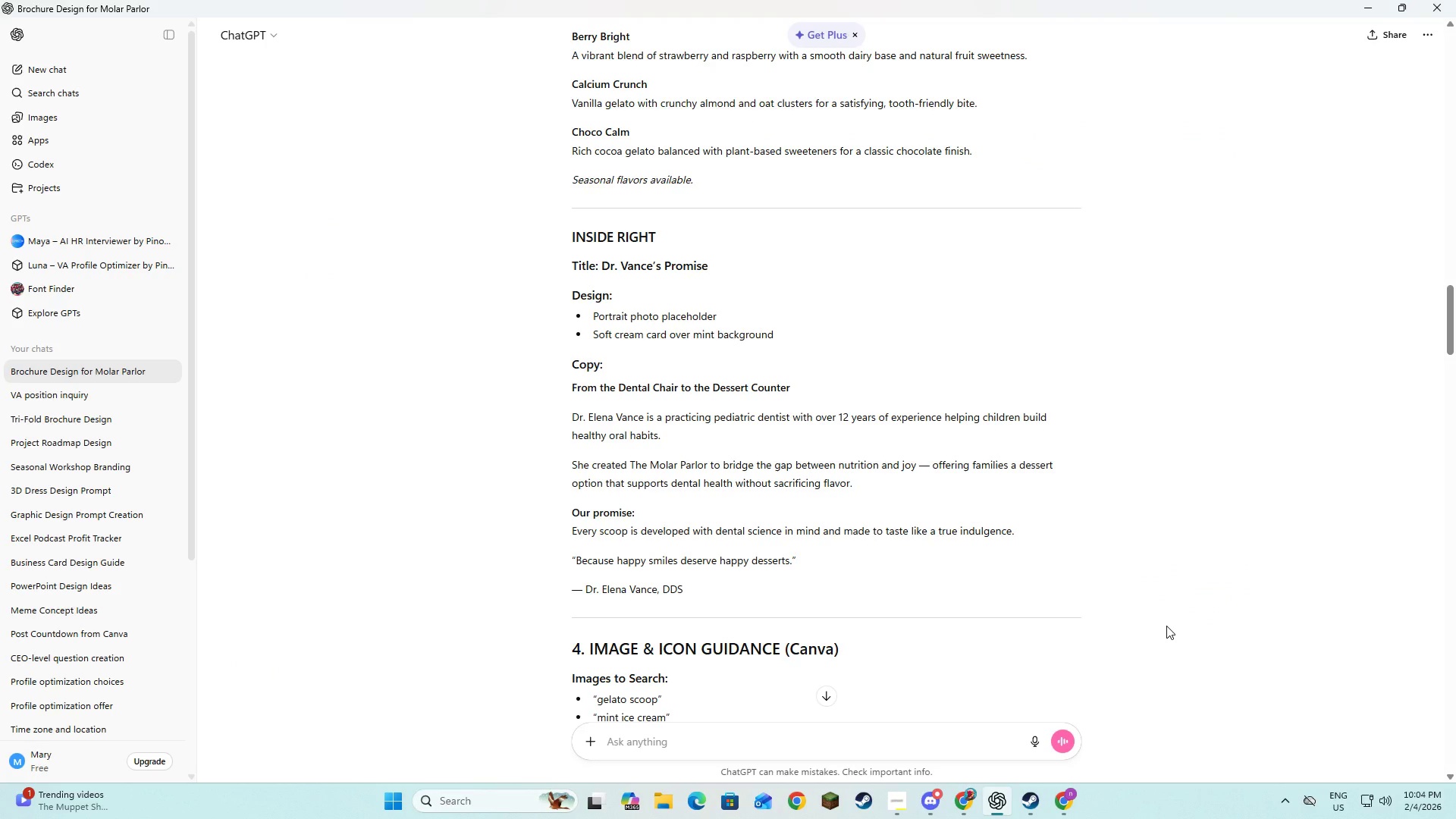 
 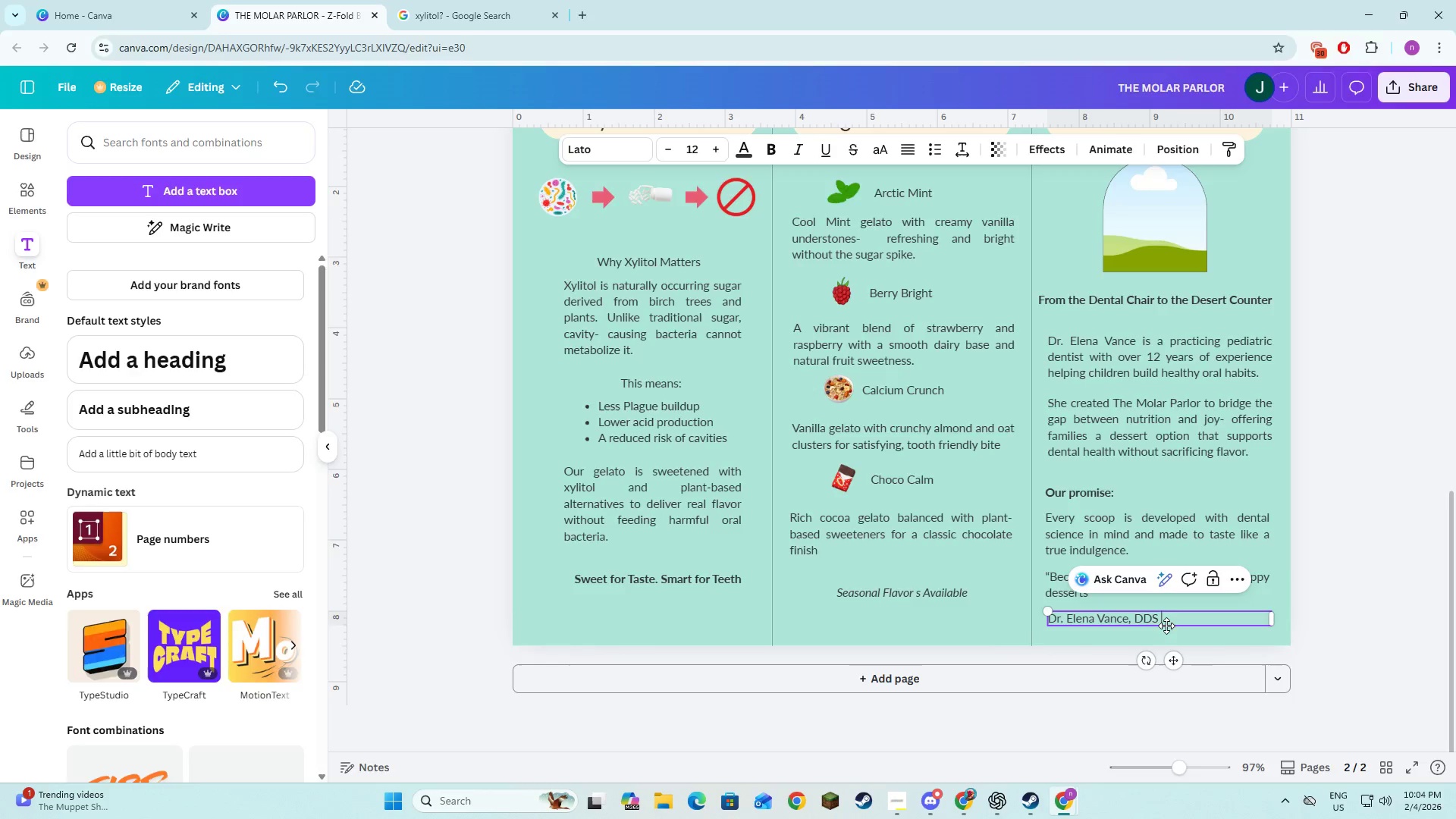 
key(Alt+AltLeft)
 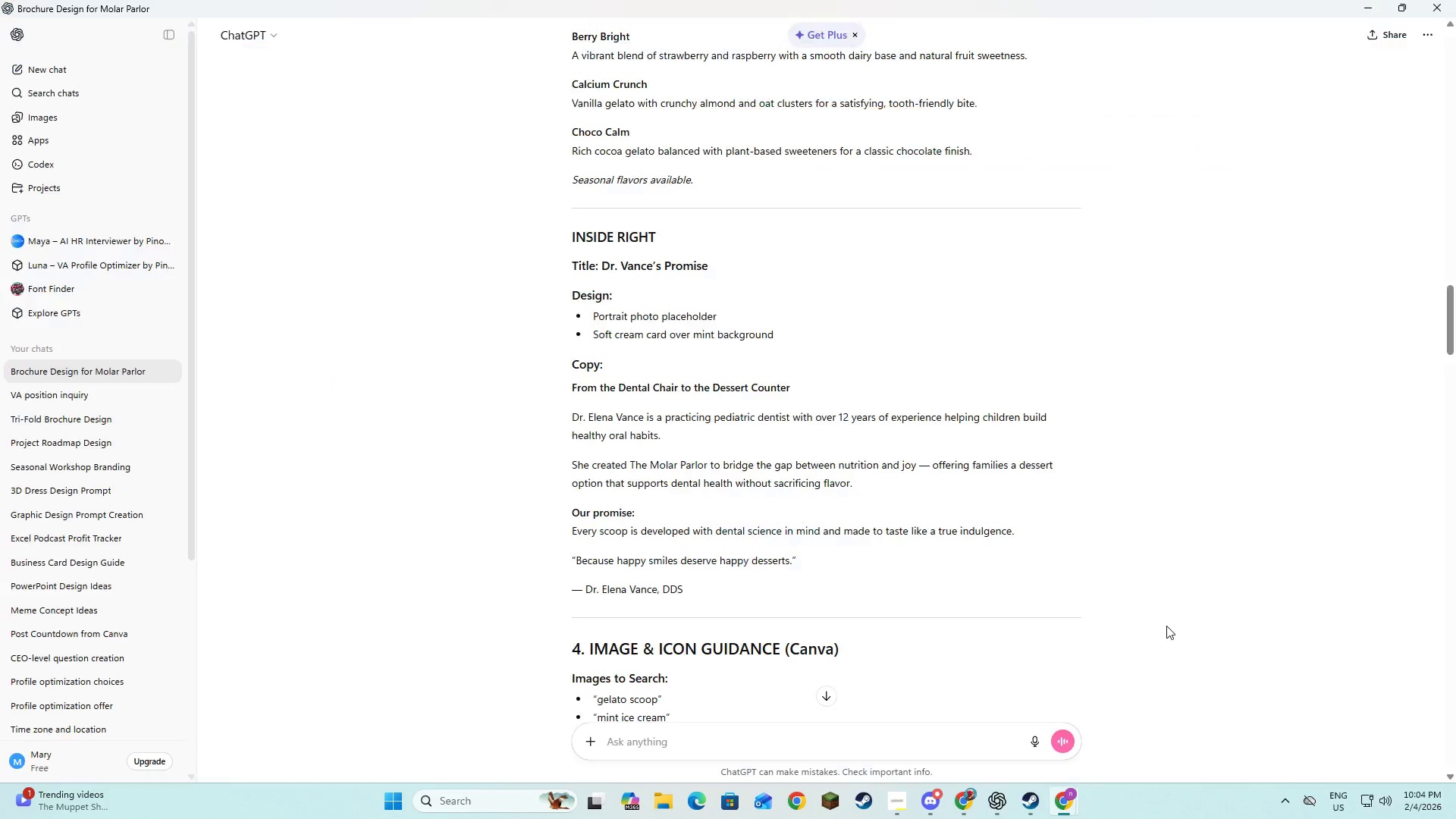 
key(Alt+Tab)
 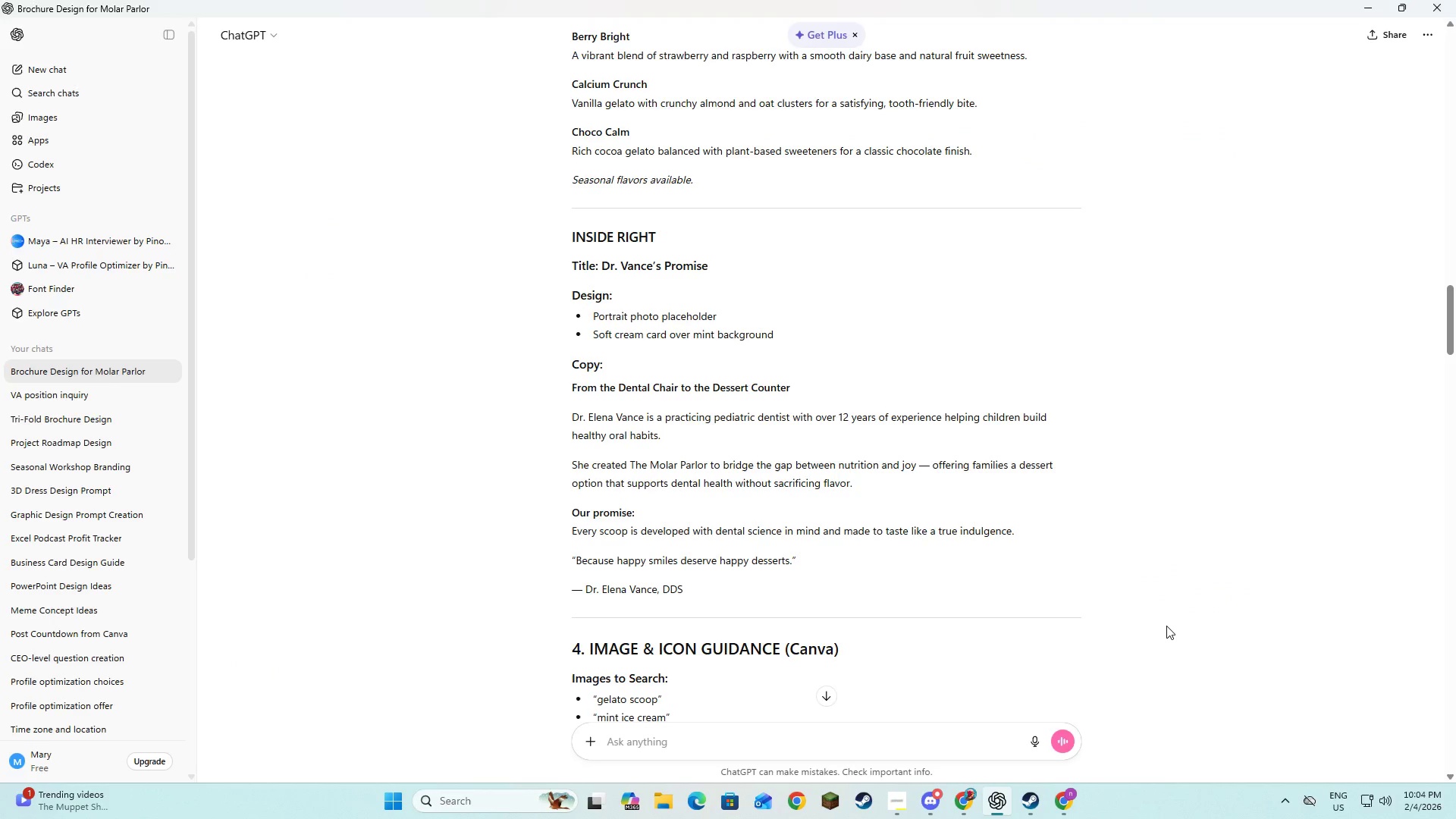 
key(Alt+AltLeft)
 